 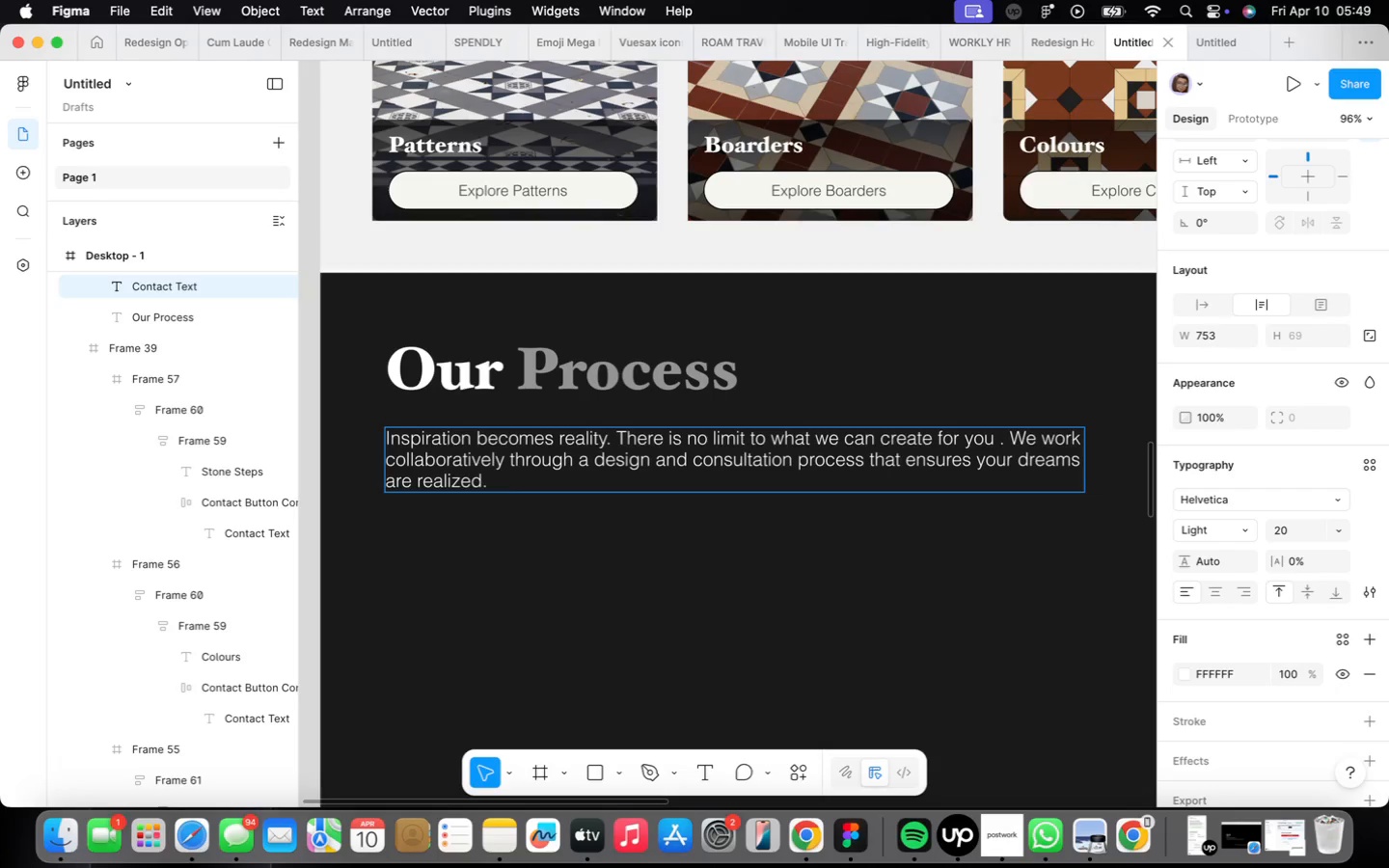 
left_click([1004, 551])
 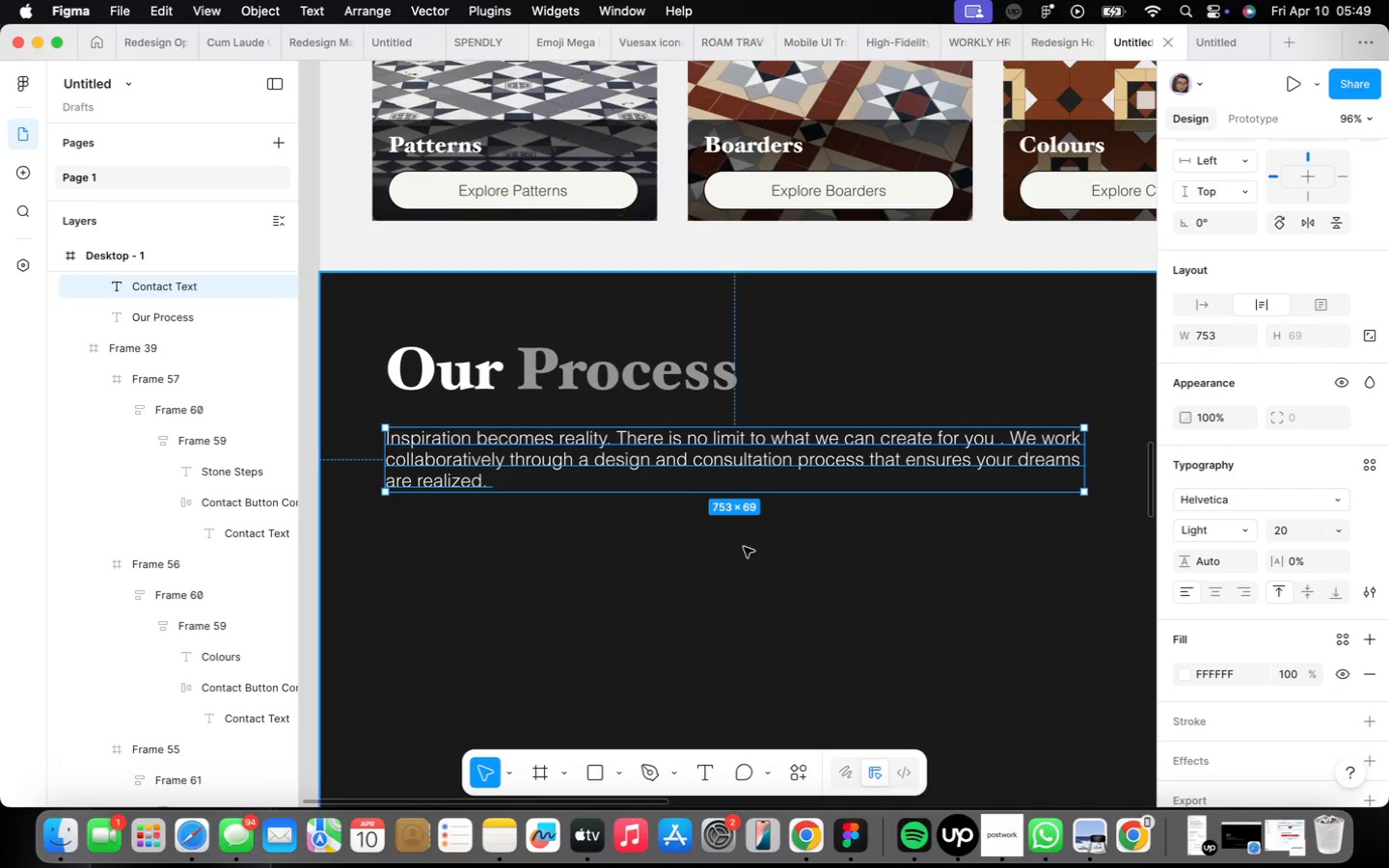 
scroll: coordinate [730, 547], scroll_direction: down, amount: 9.0
 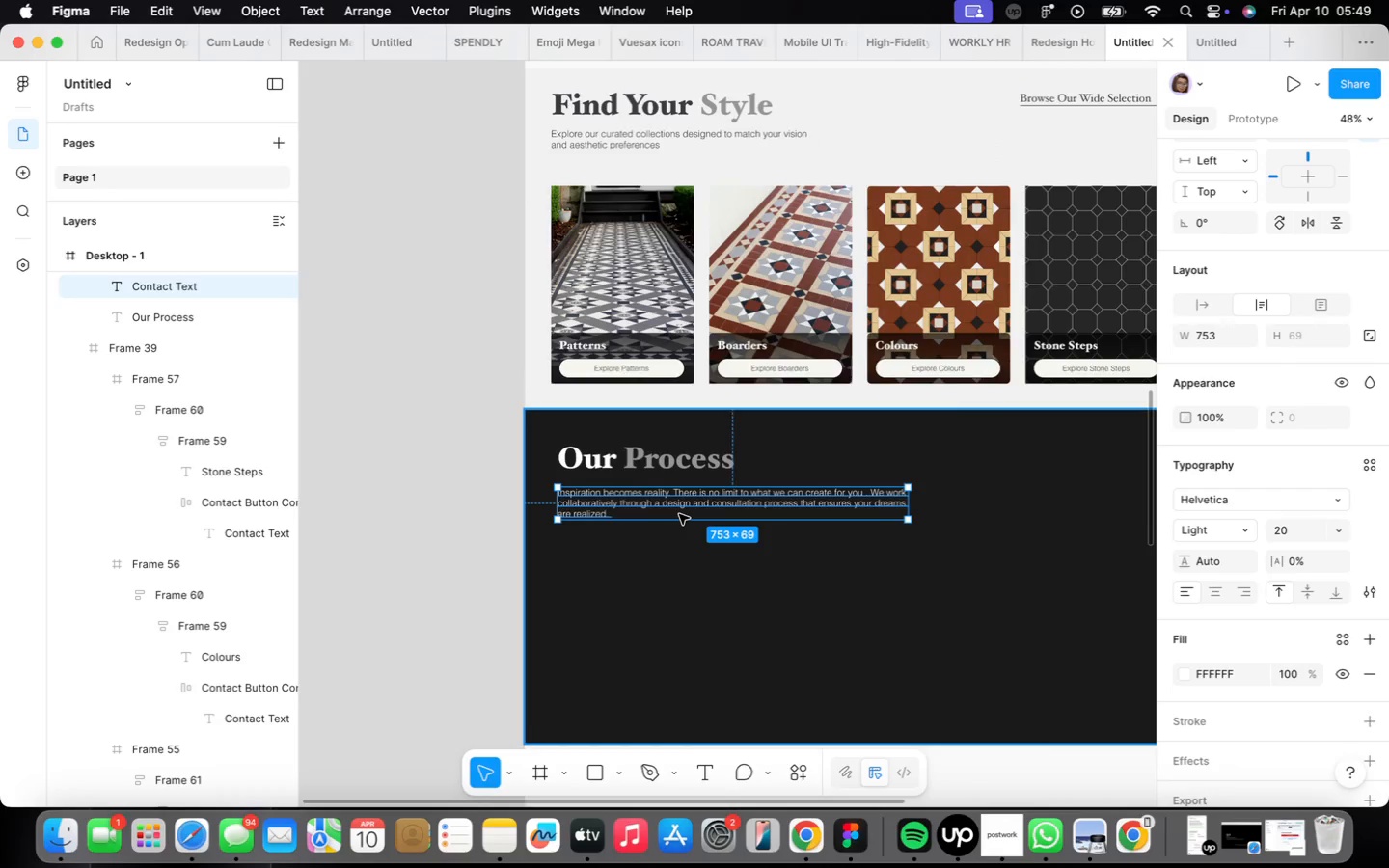 
scroll: coordinate [679, 514], scroll_direction: up, amount: 4.0
 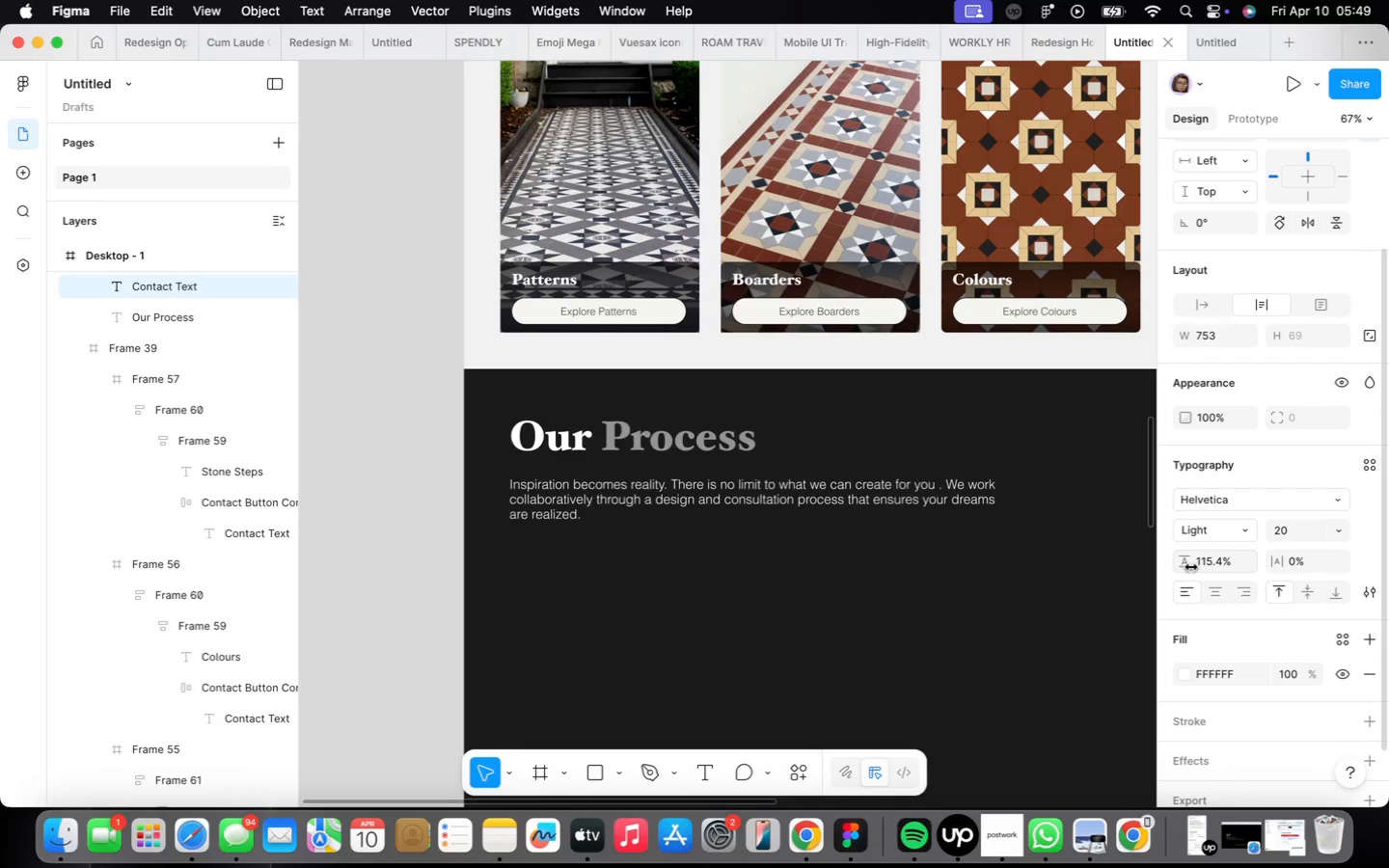 
key(Meta+Z)
 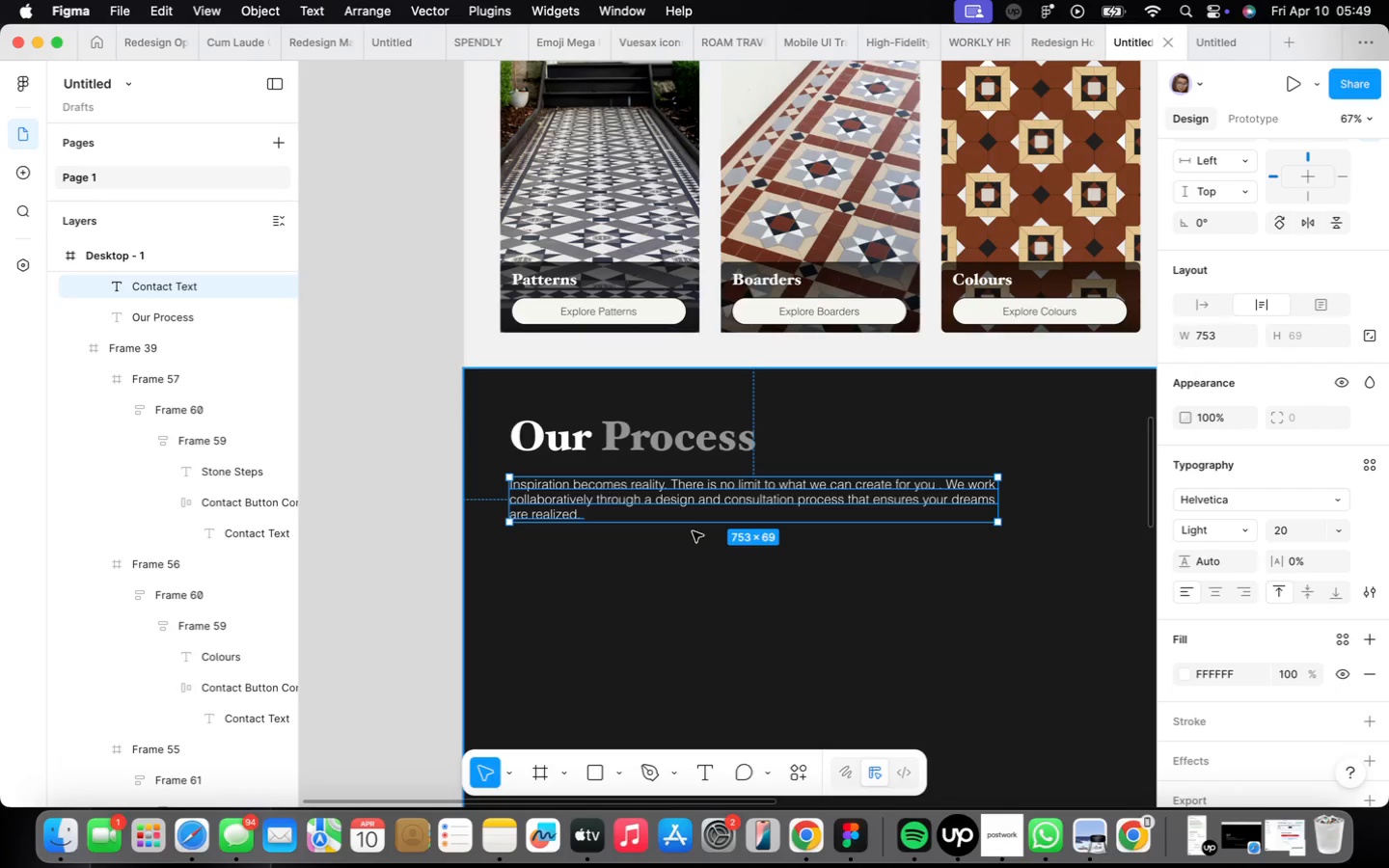 
wait(5.73)
 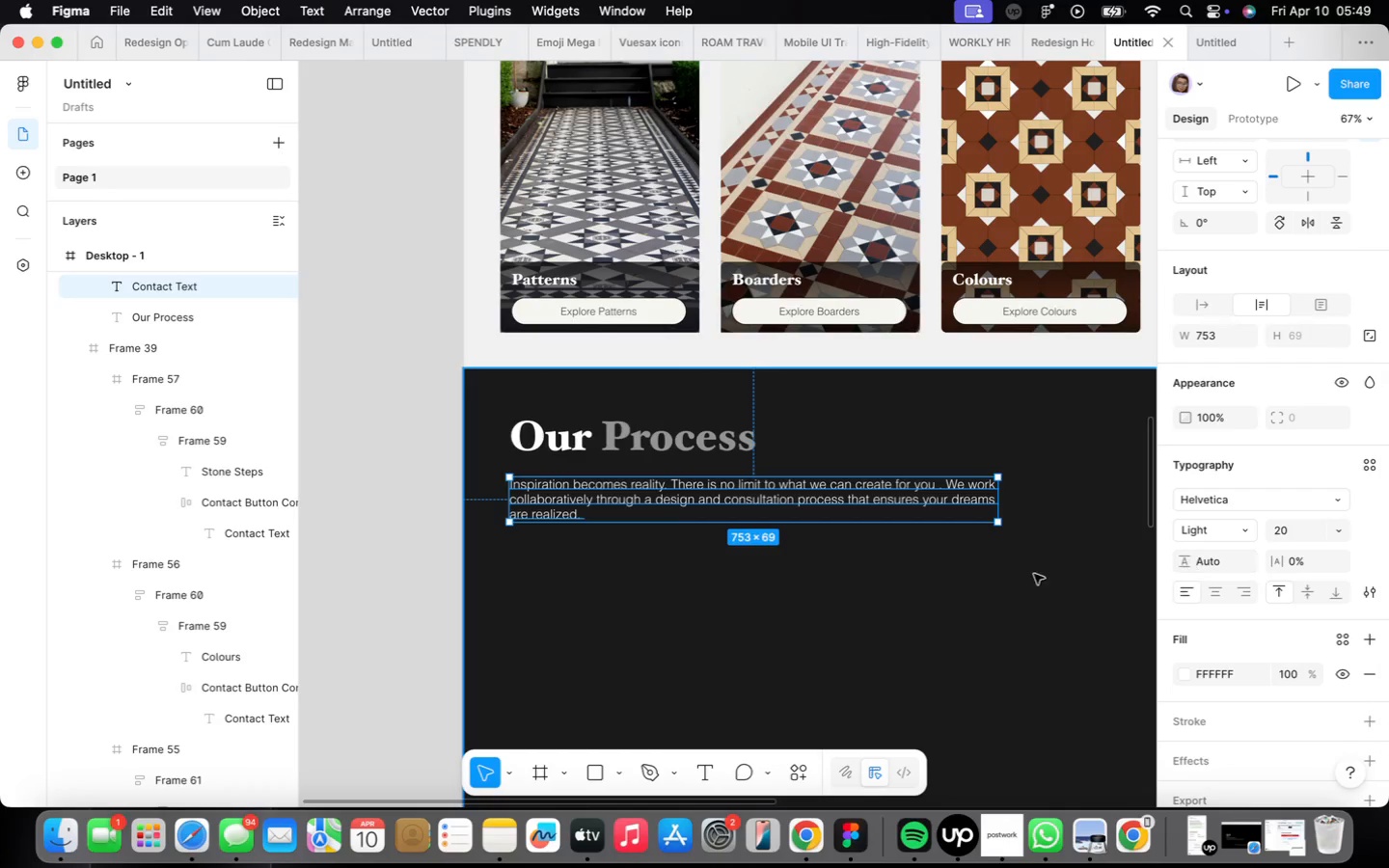 
key(Shift+ShiftLeft)
 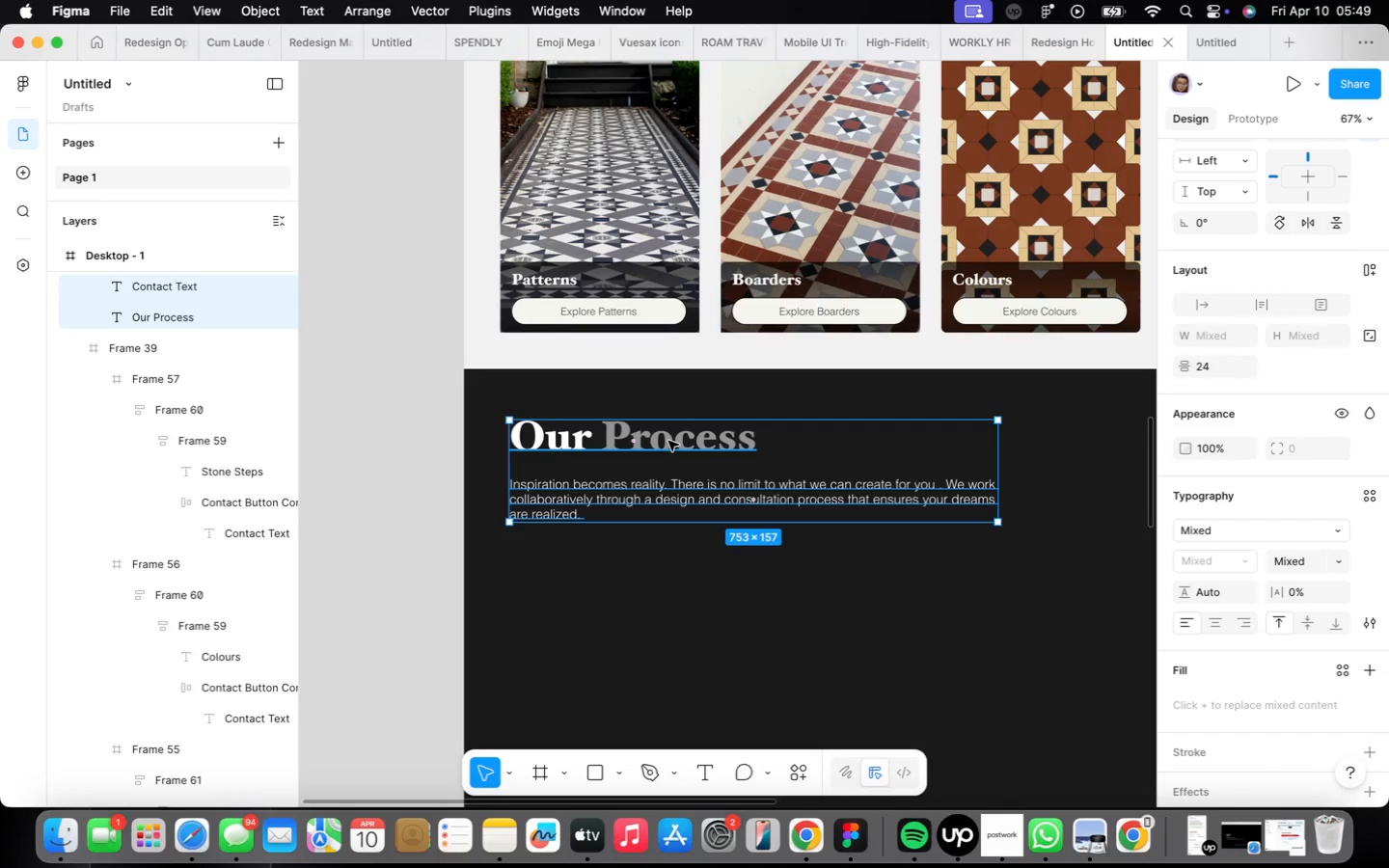 
left_click([668, 441])
 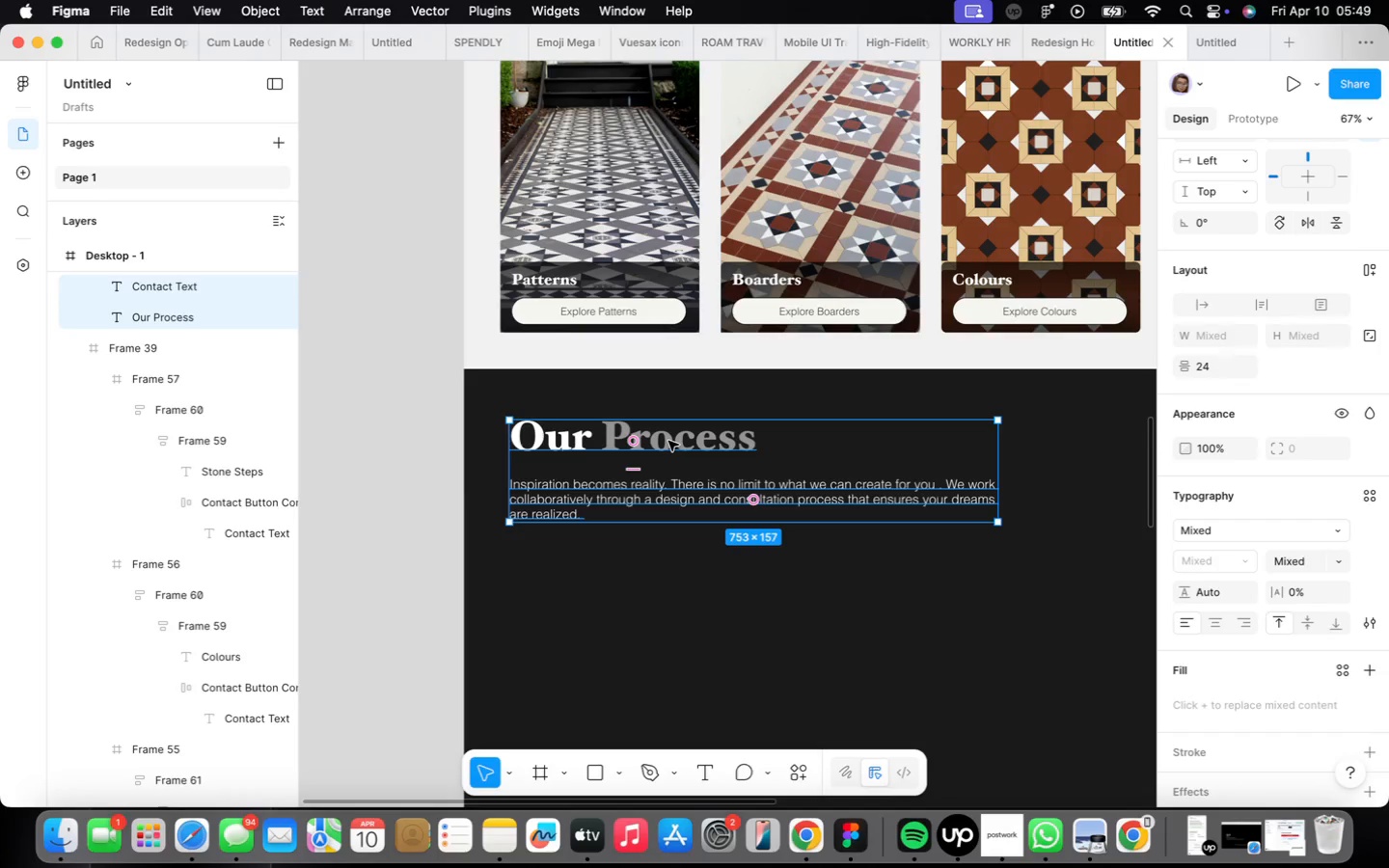 
key(Shift+A)
 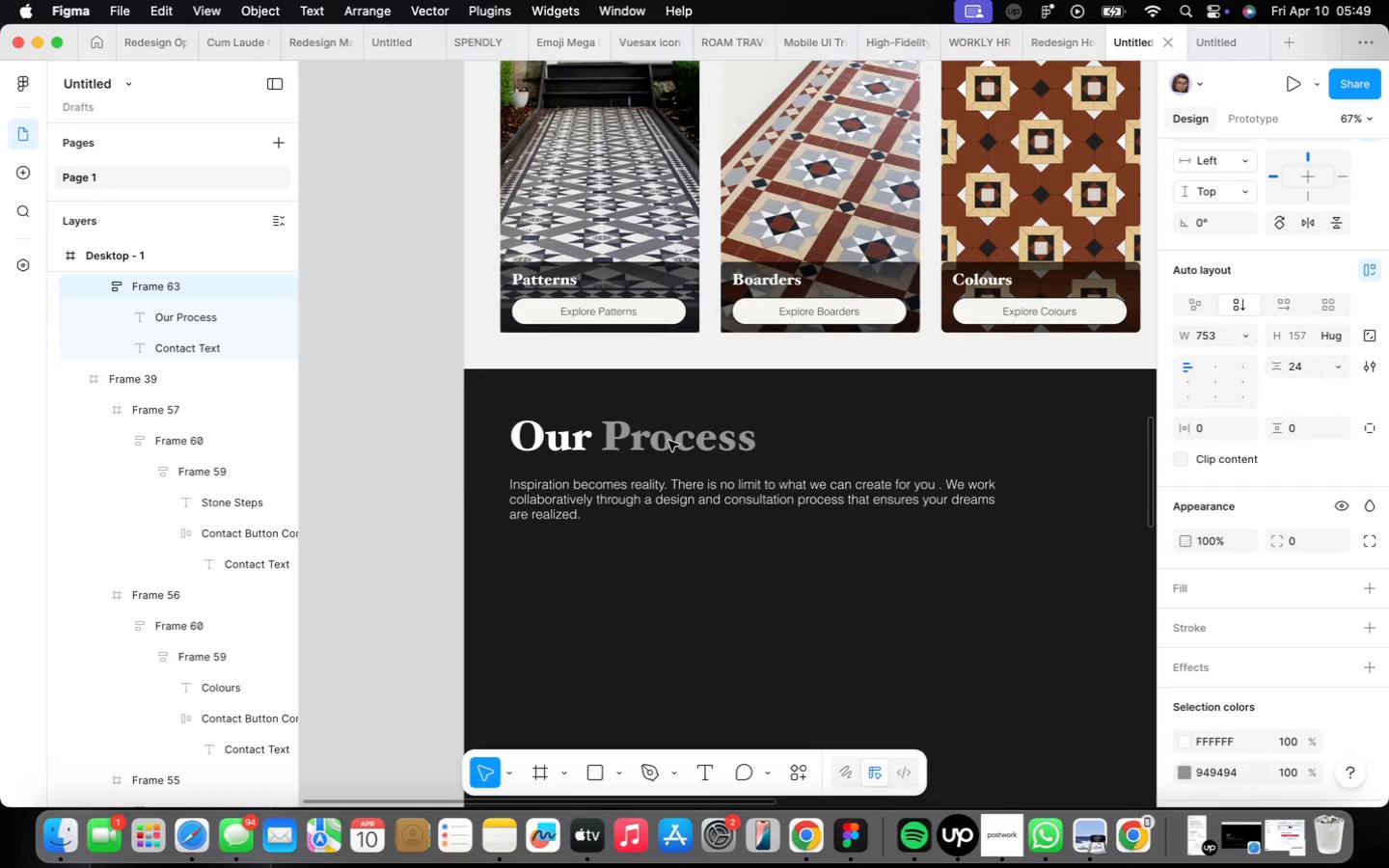 
scroll: coordinate [668, 441], scroll_direction: down, amount: 11.0
 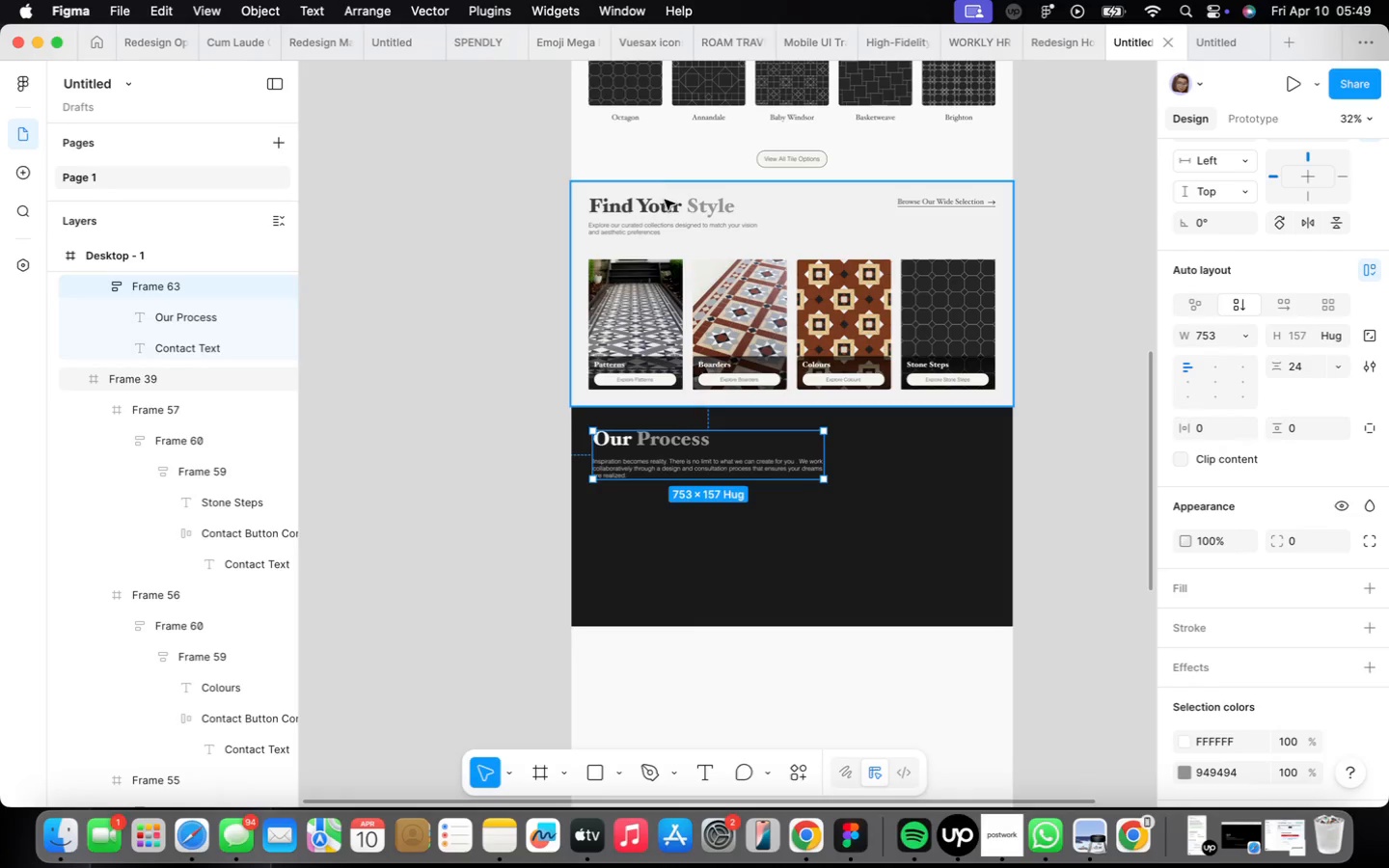 
double_click([665, 202])
 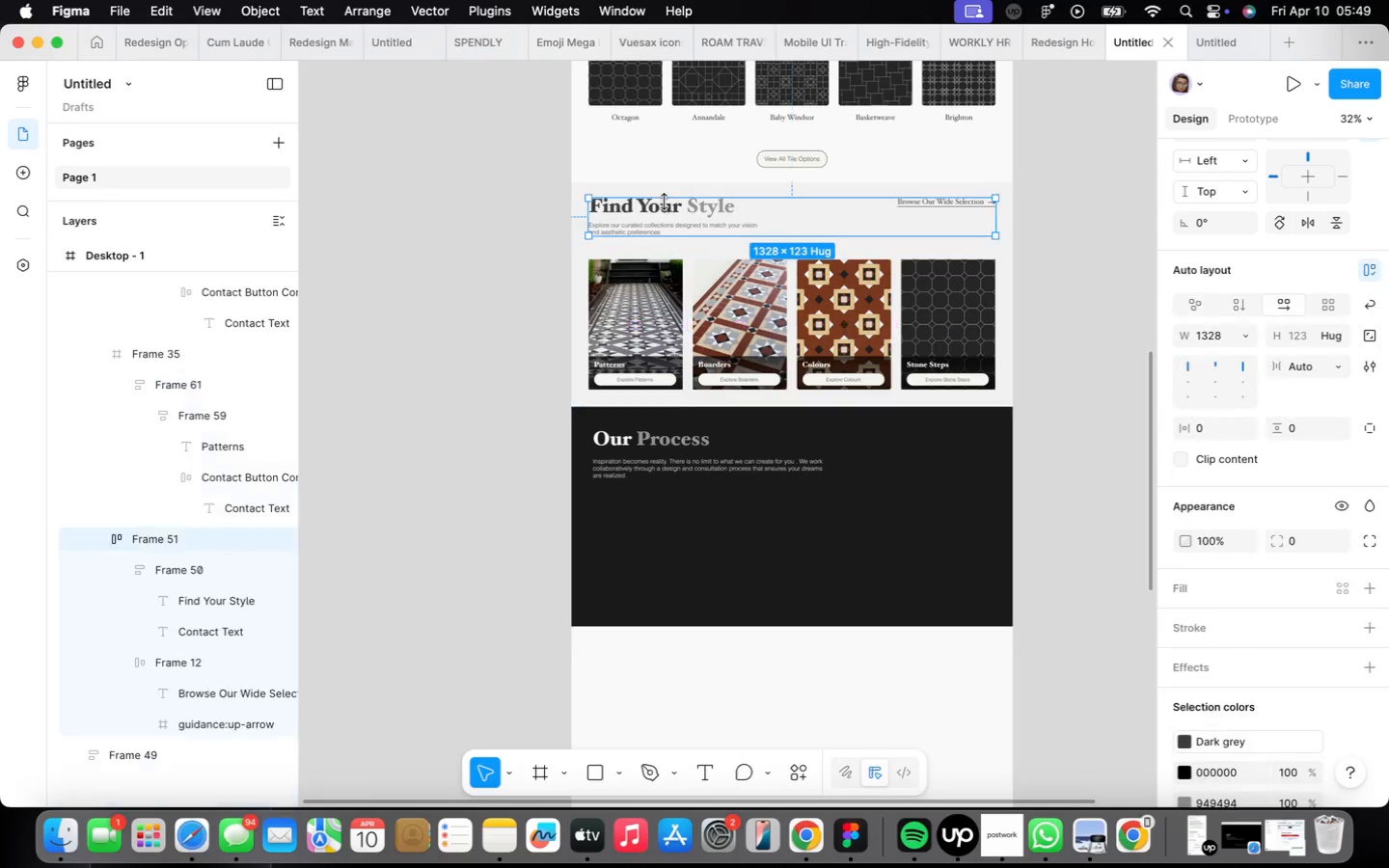 
triple_click([665, 202])
 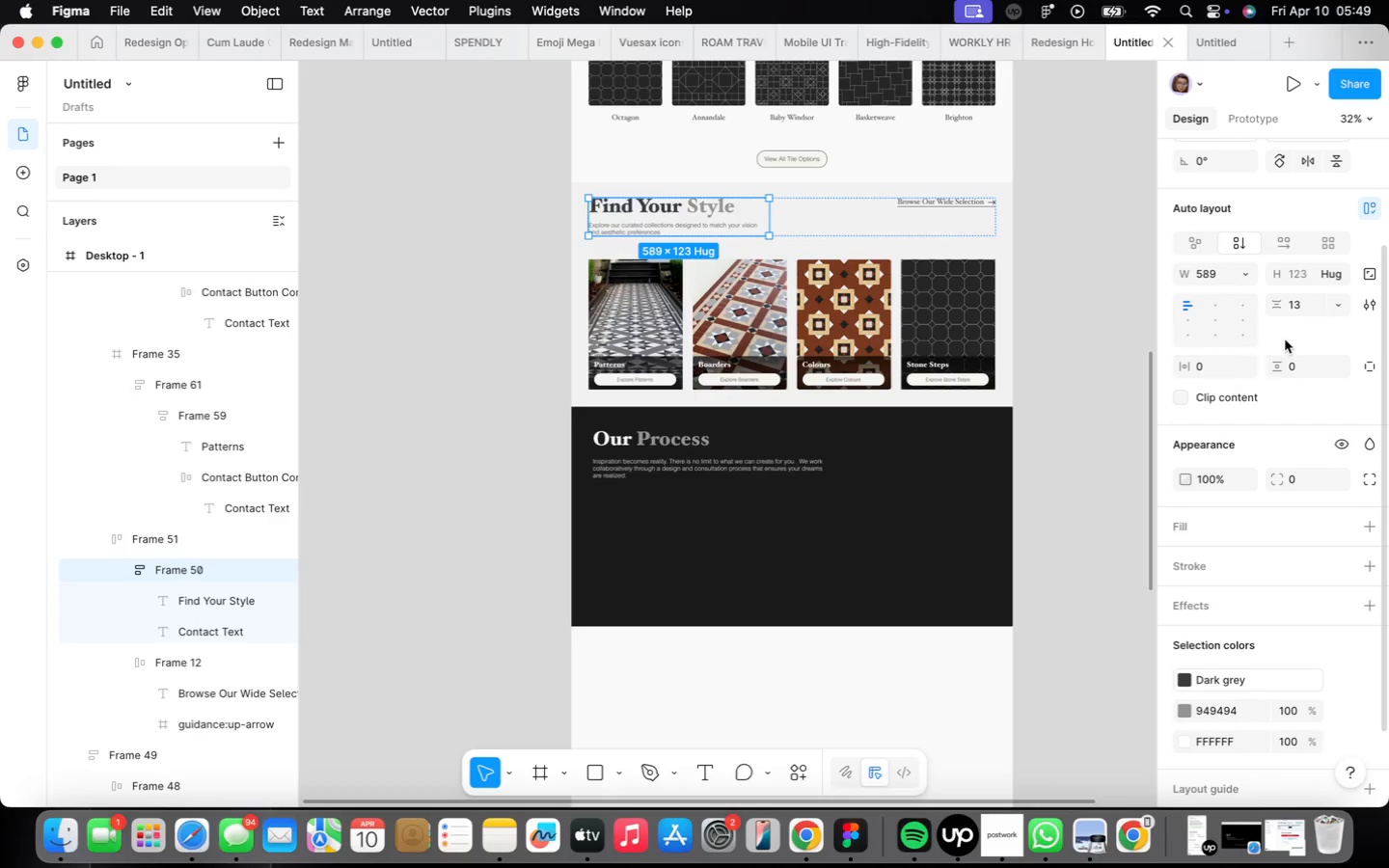 
left_click([1300, 311])
 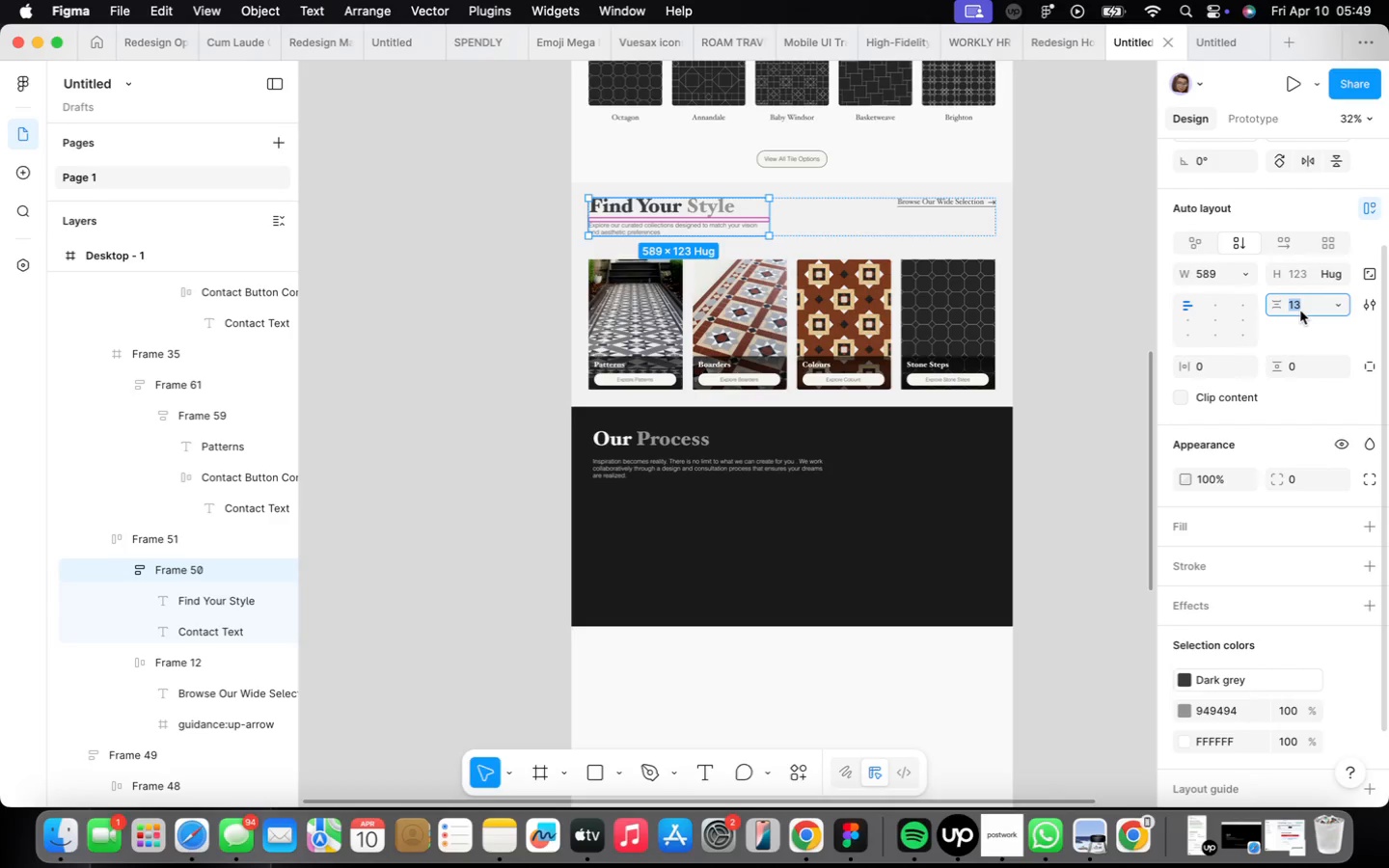 
key(8)
 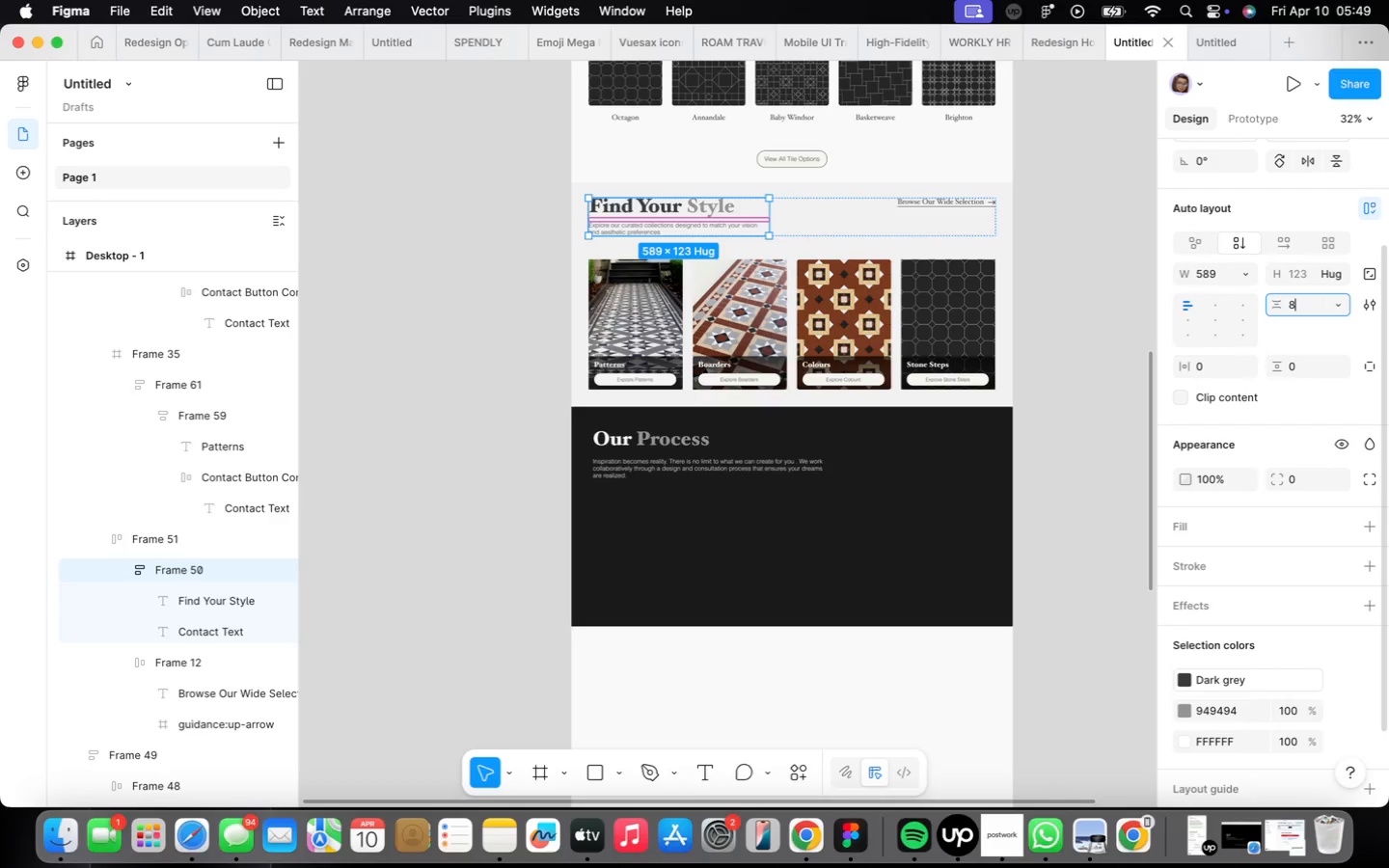 
key(Enter)
 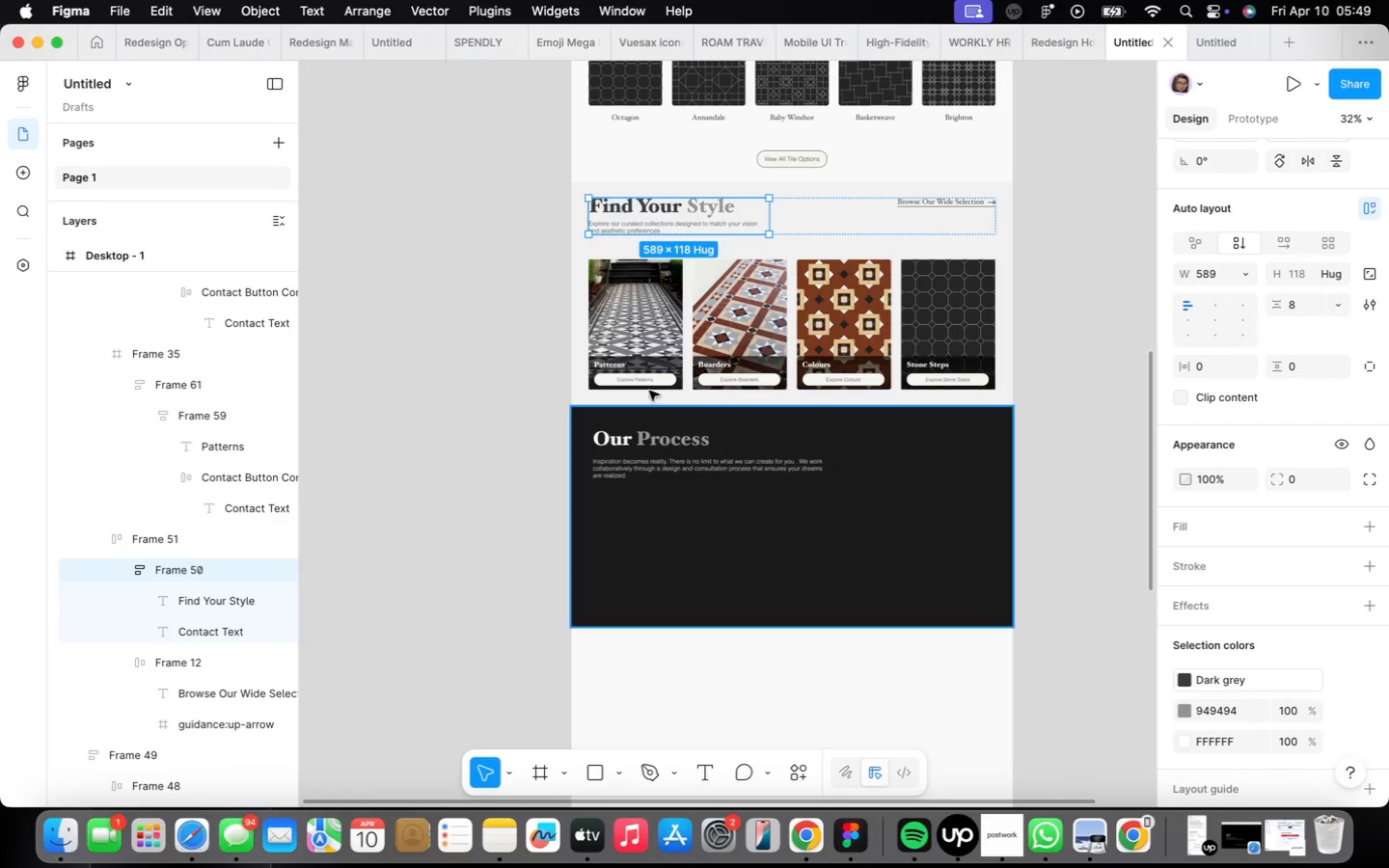 
left_click([633, 194])
 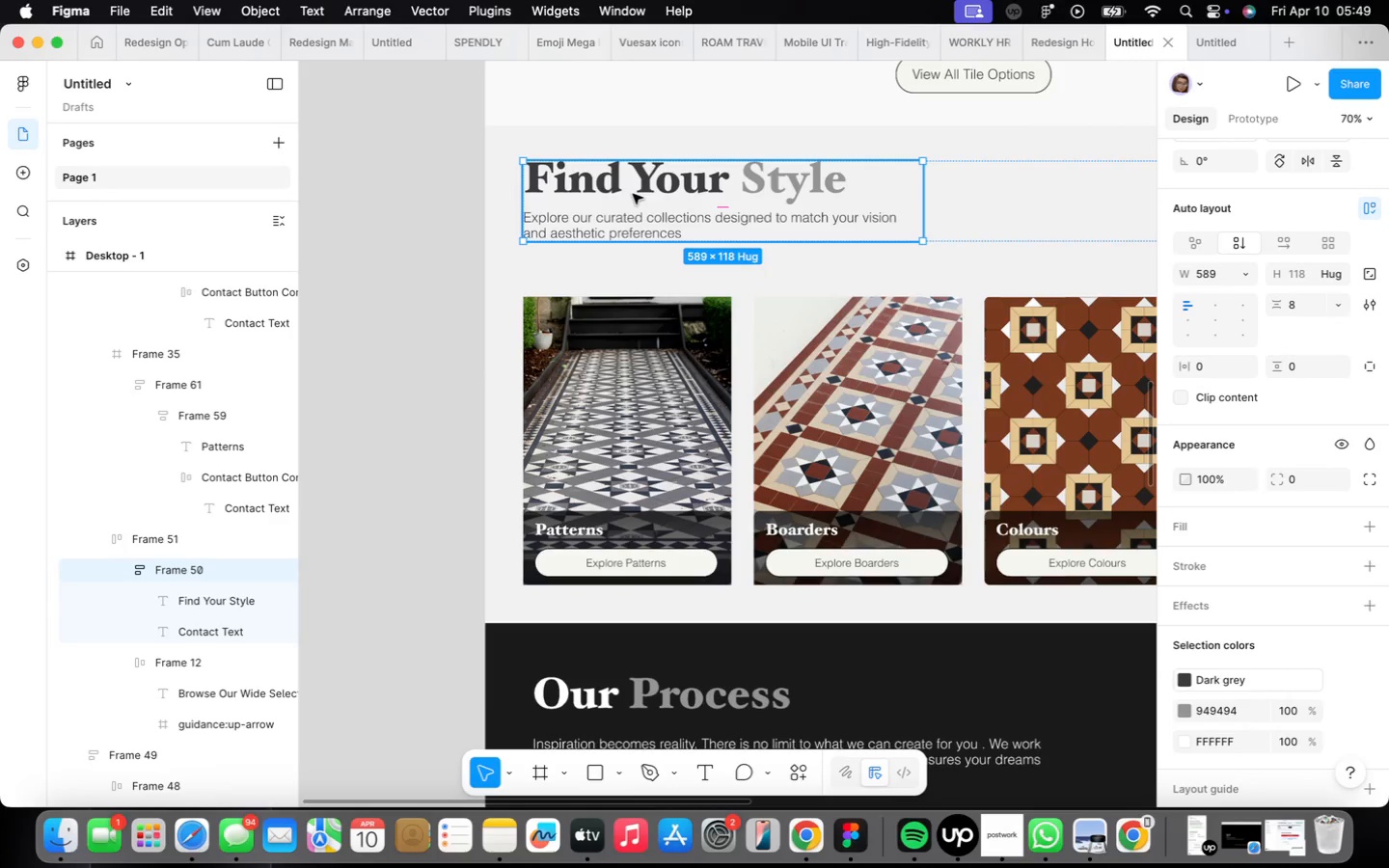 
scroll: coordinate [643, 229], scroll_direction: up, amount: 9.0
 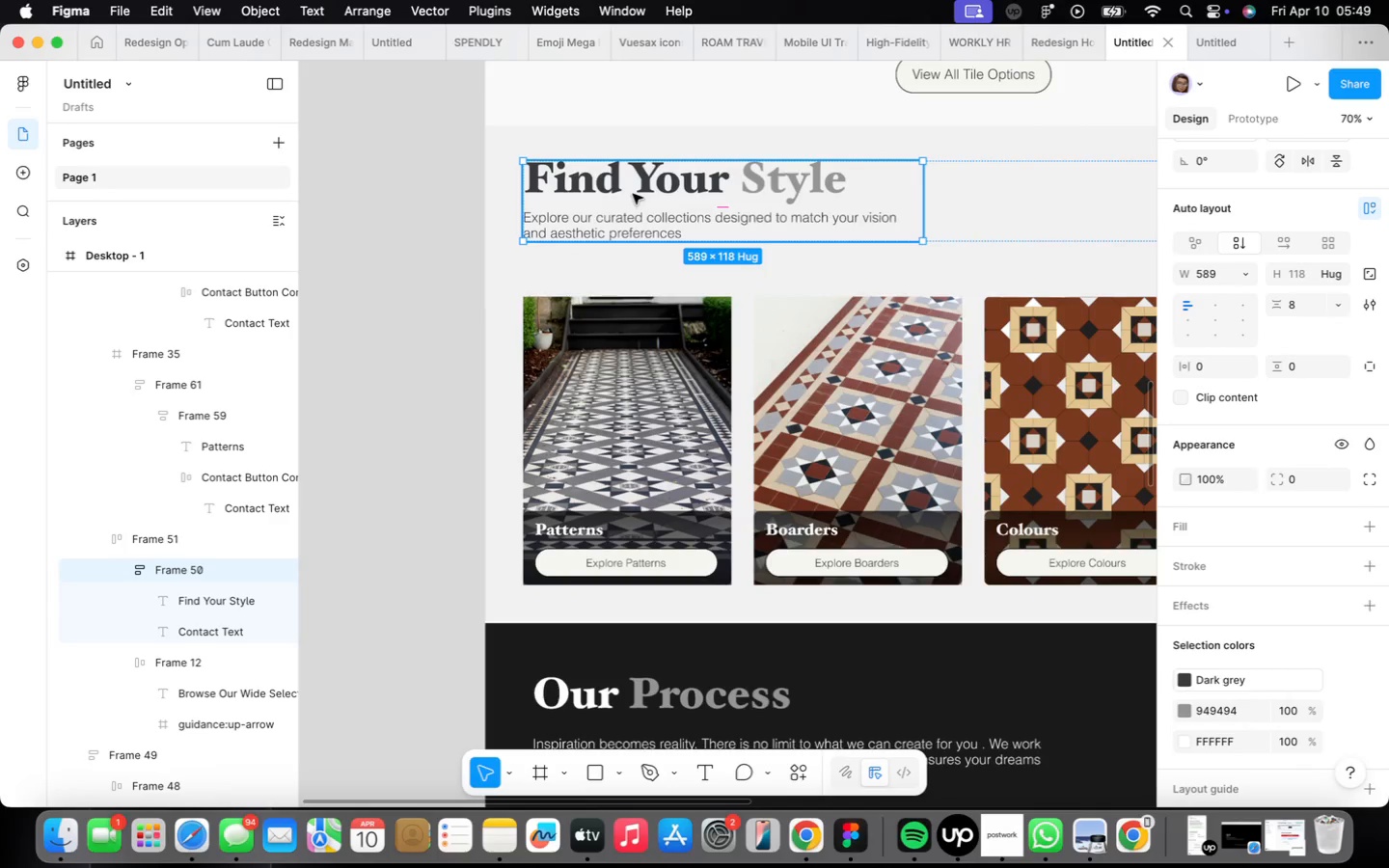 
double_click([633, 194])
 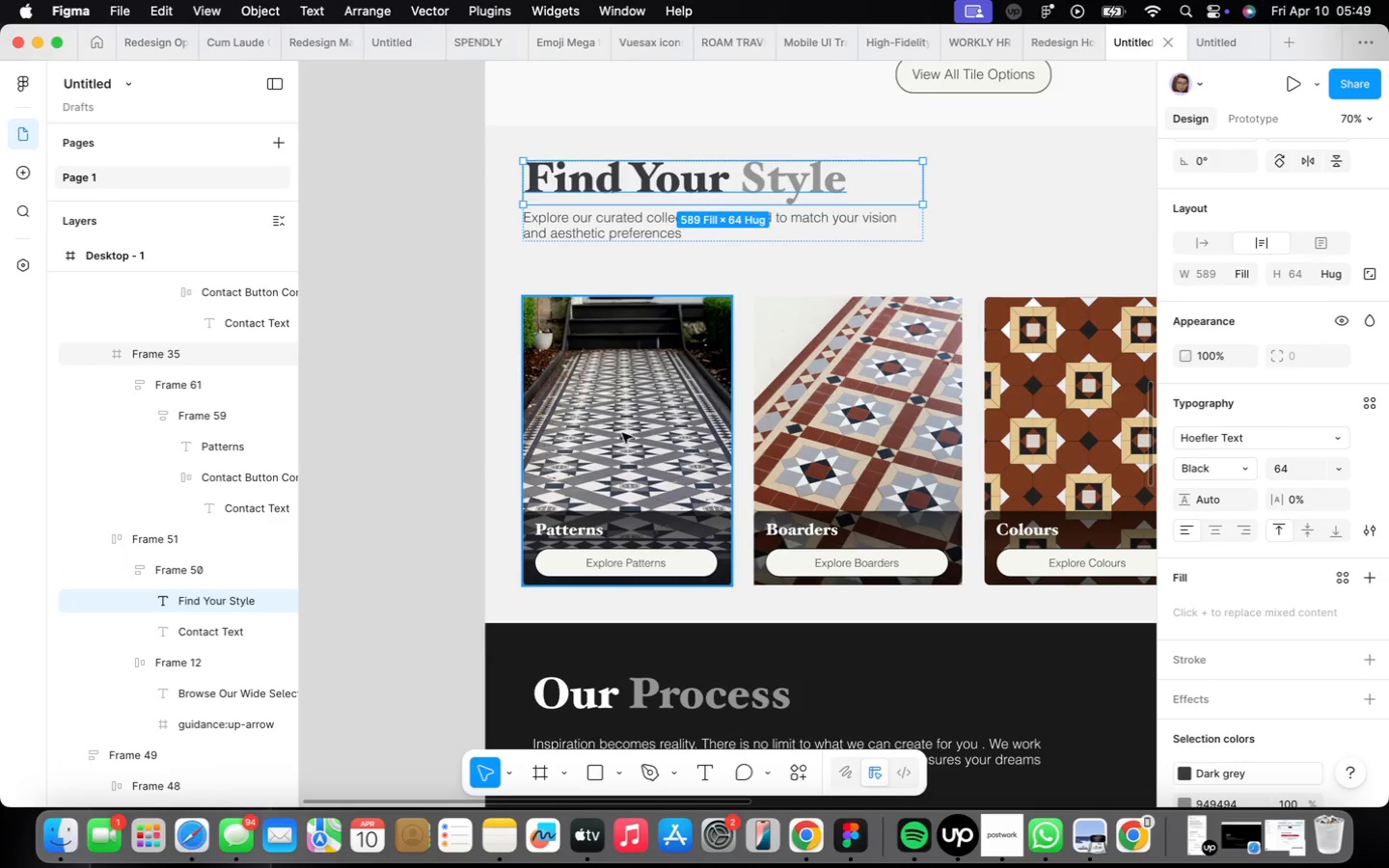 
scroll: coordinate [630, 441], scroll_direction: down, amount: 5.0
 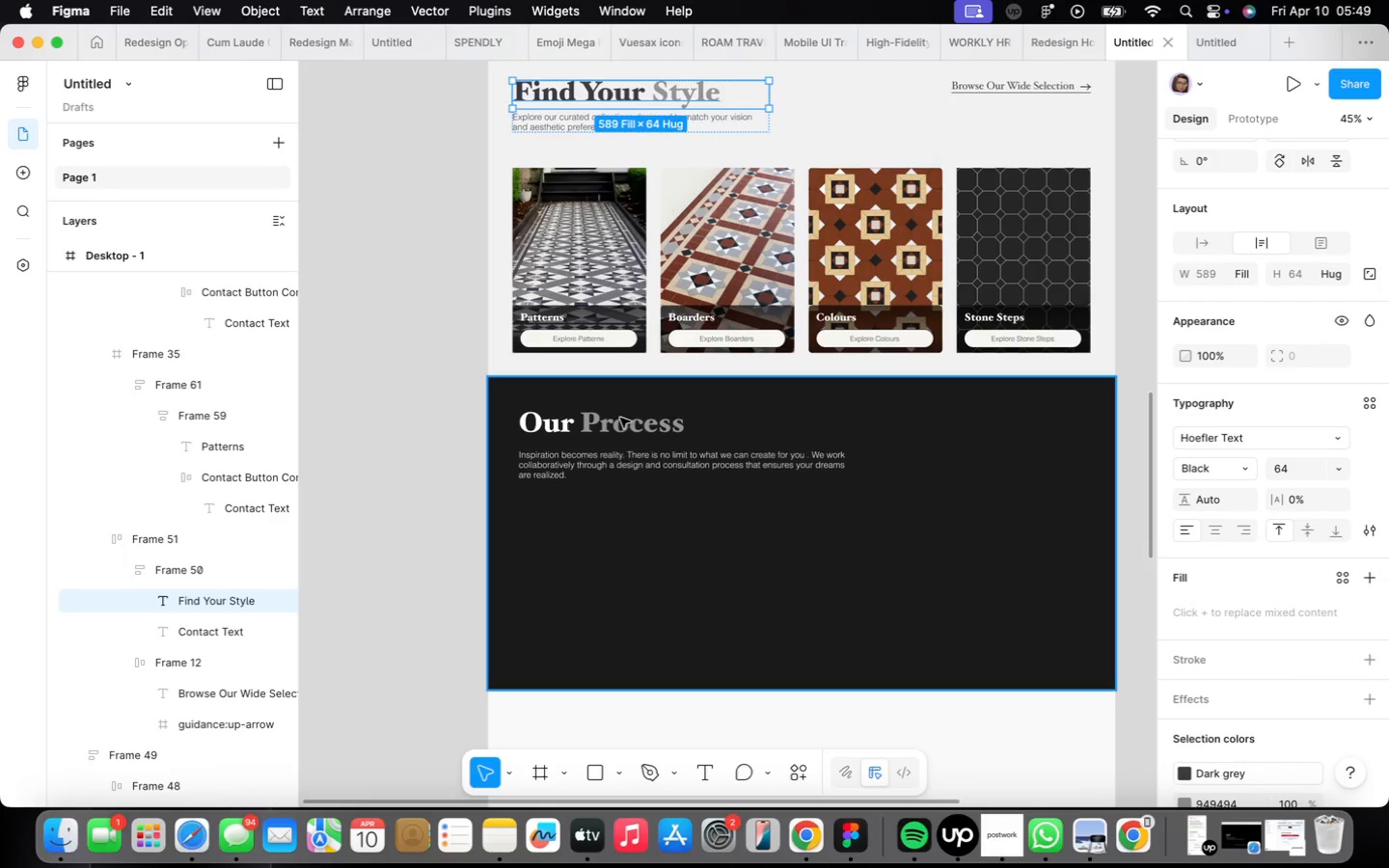 
double_click([621, 418])
 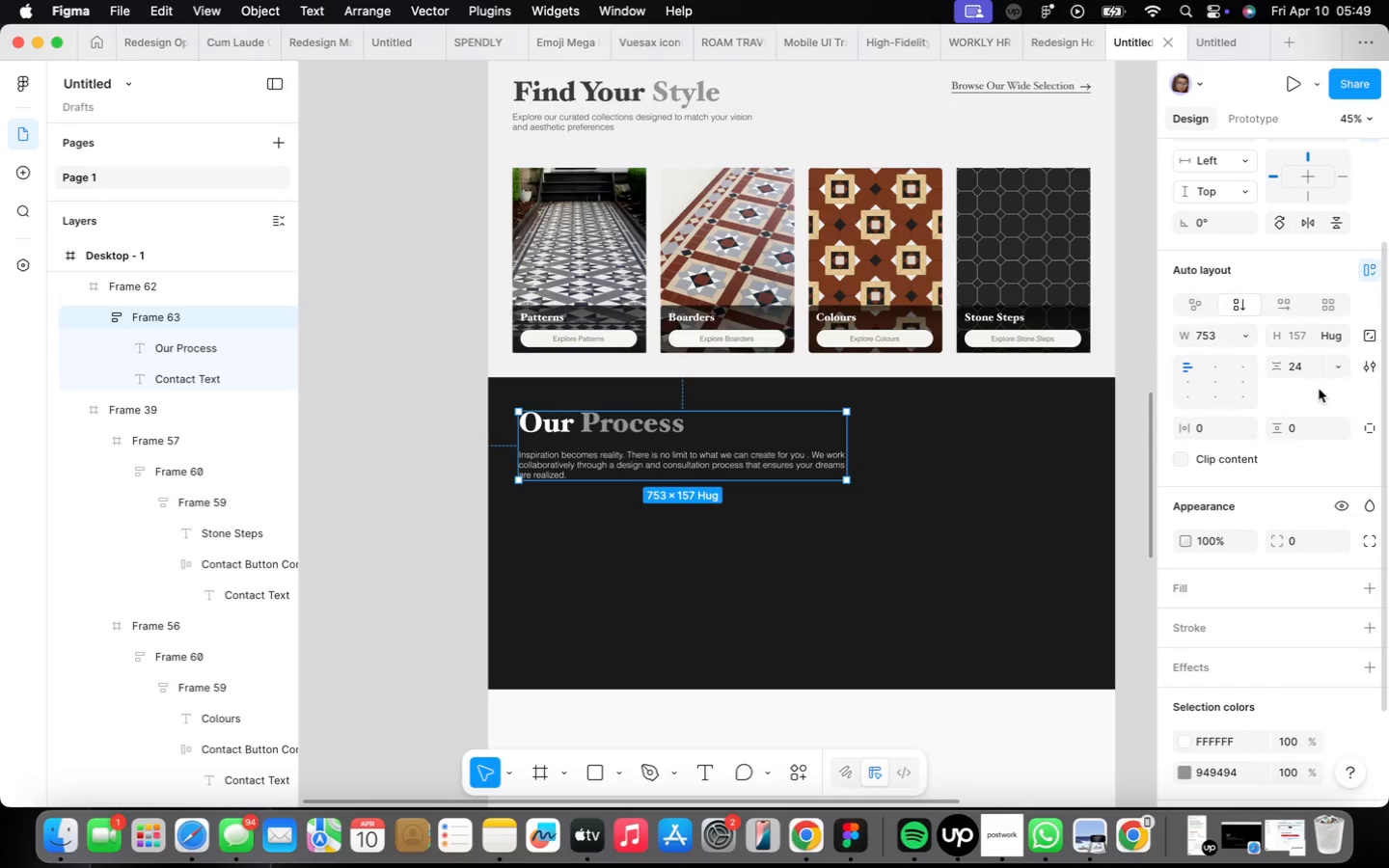 
wait(7.58)
 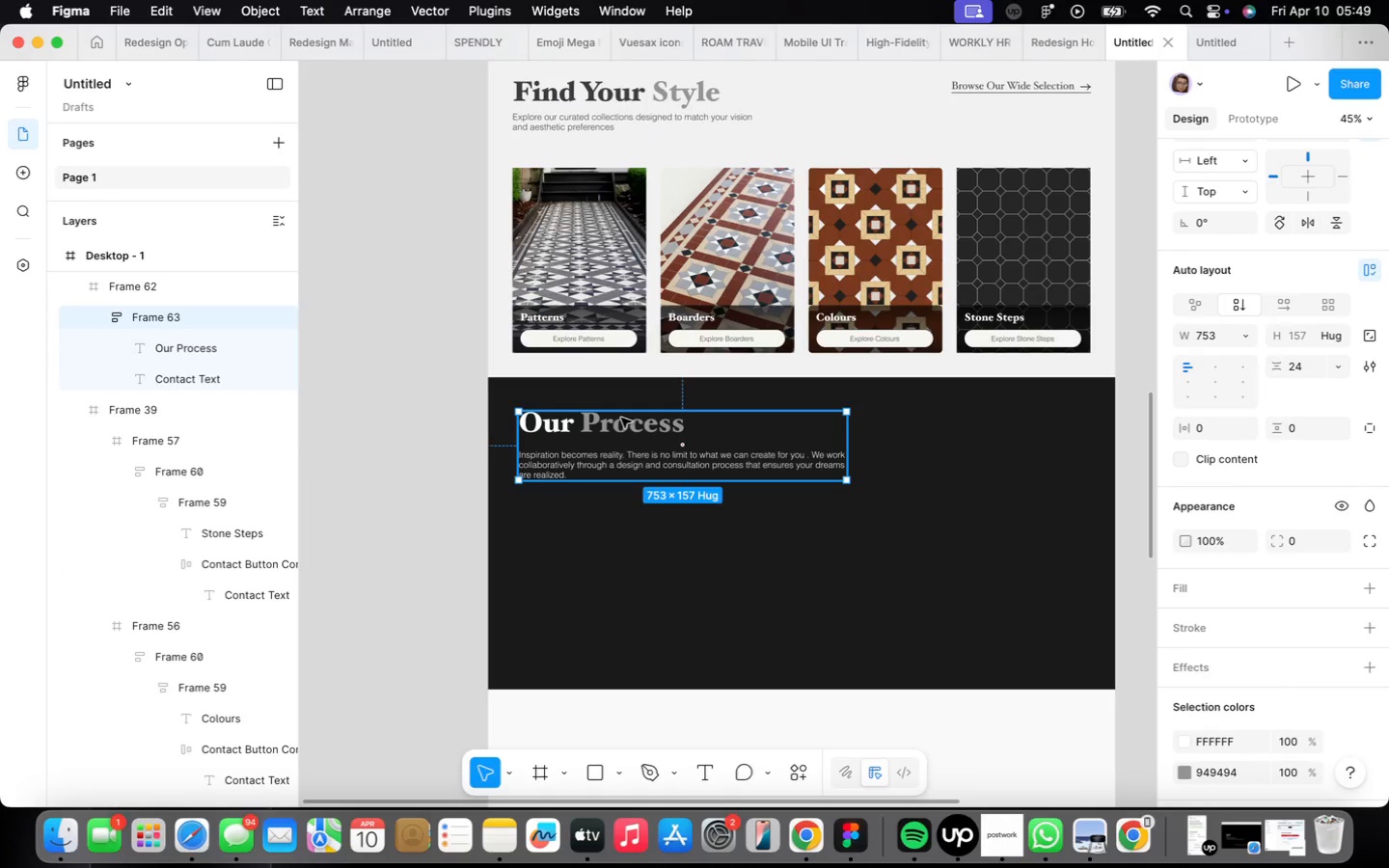 
type(12)
 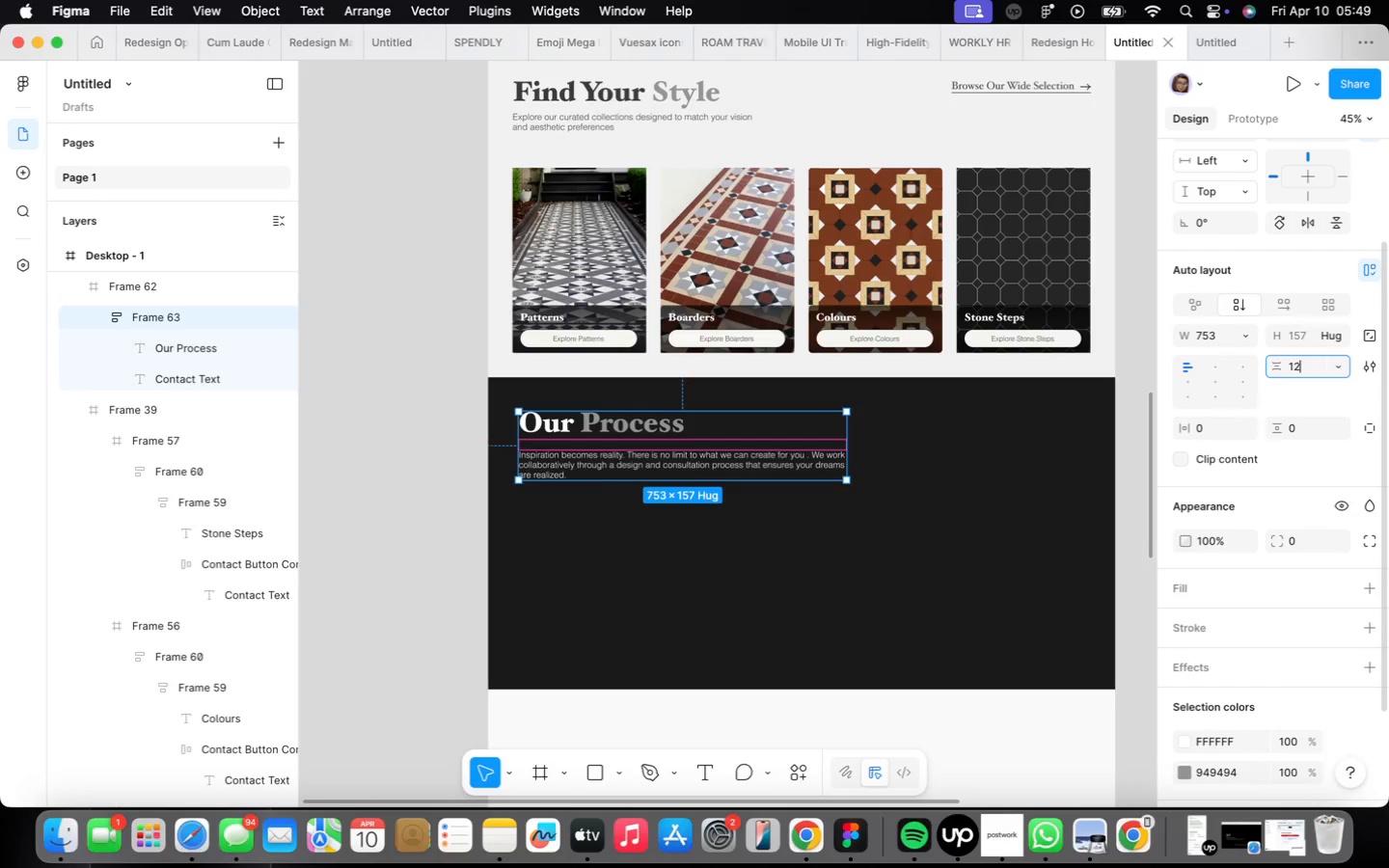 
key(Enter)
 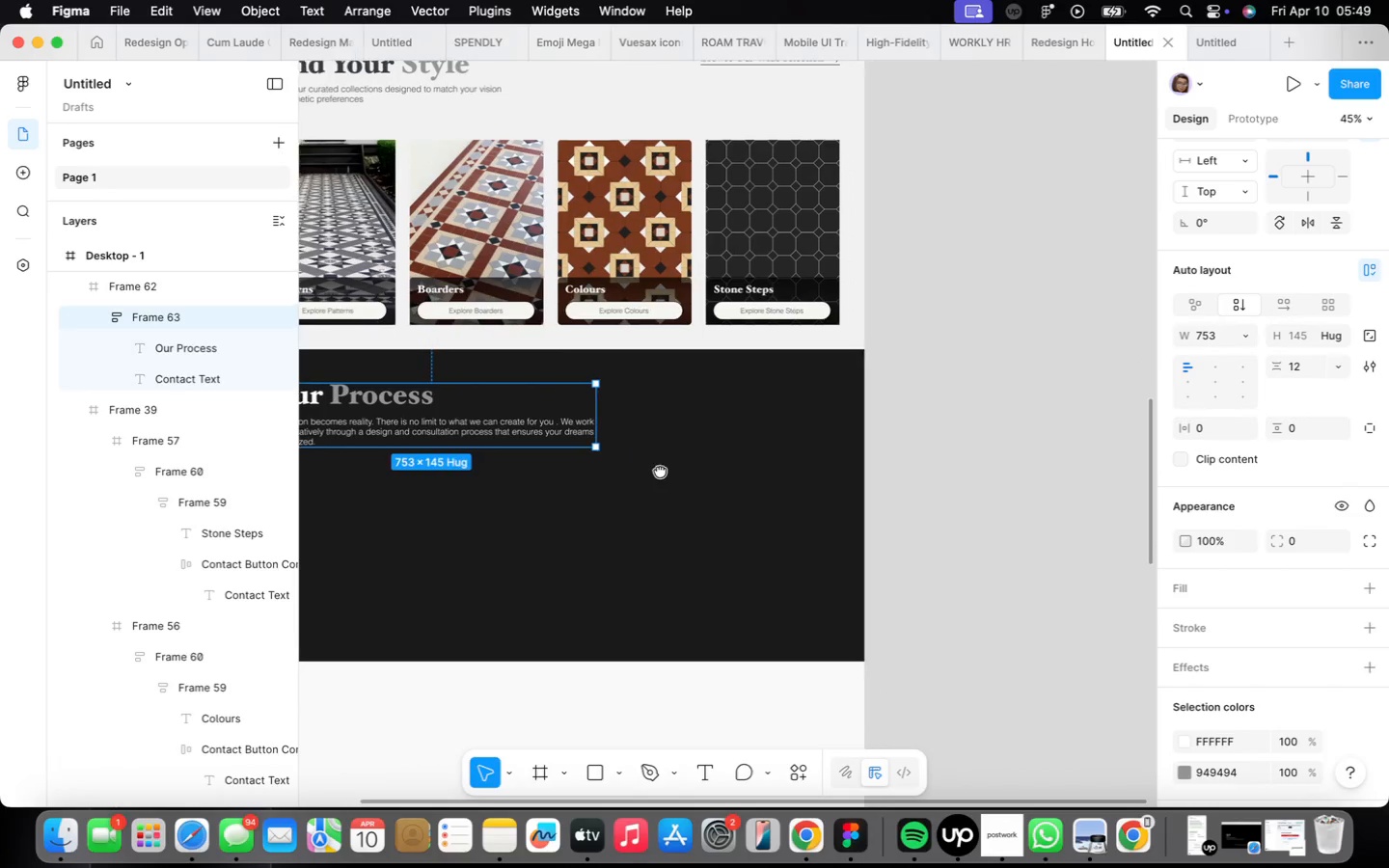 
scroll: coordinate [803, 476], scroll_direction: down, amount: 1.0
 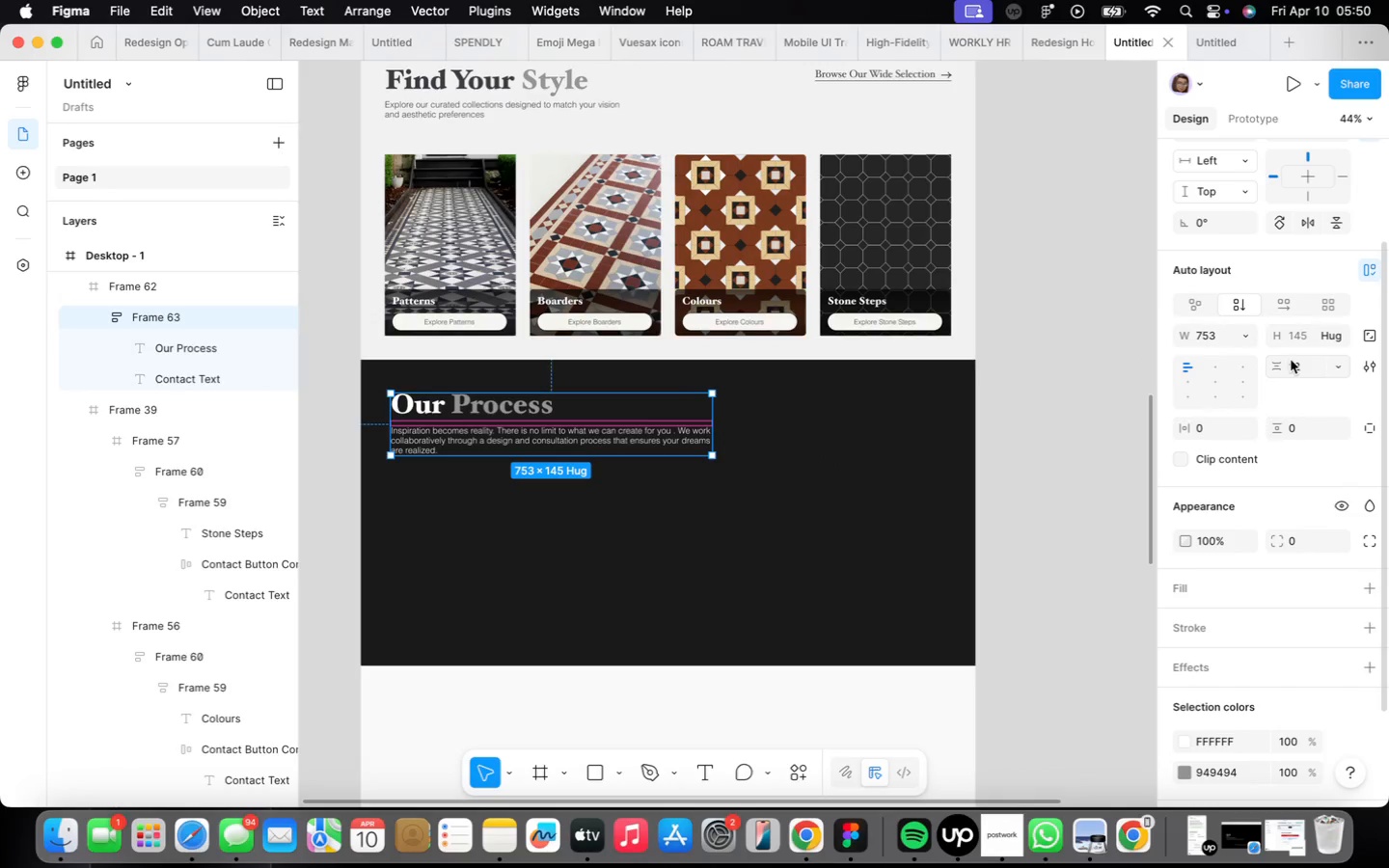 
left_click([1302, 364])
 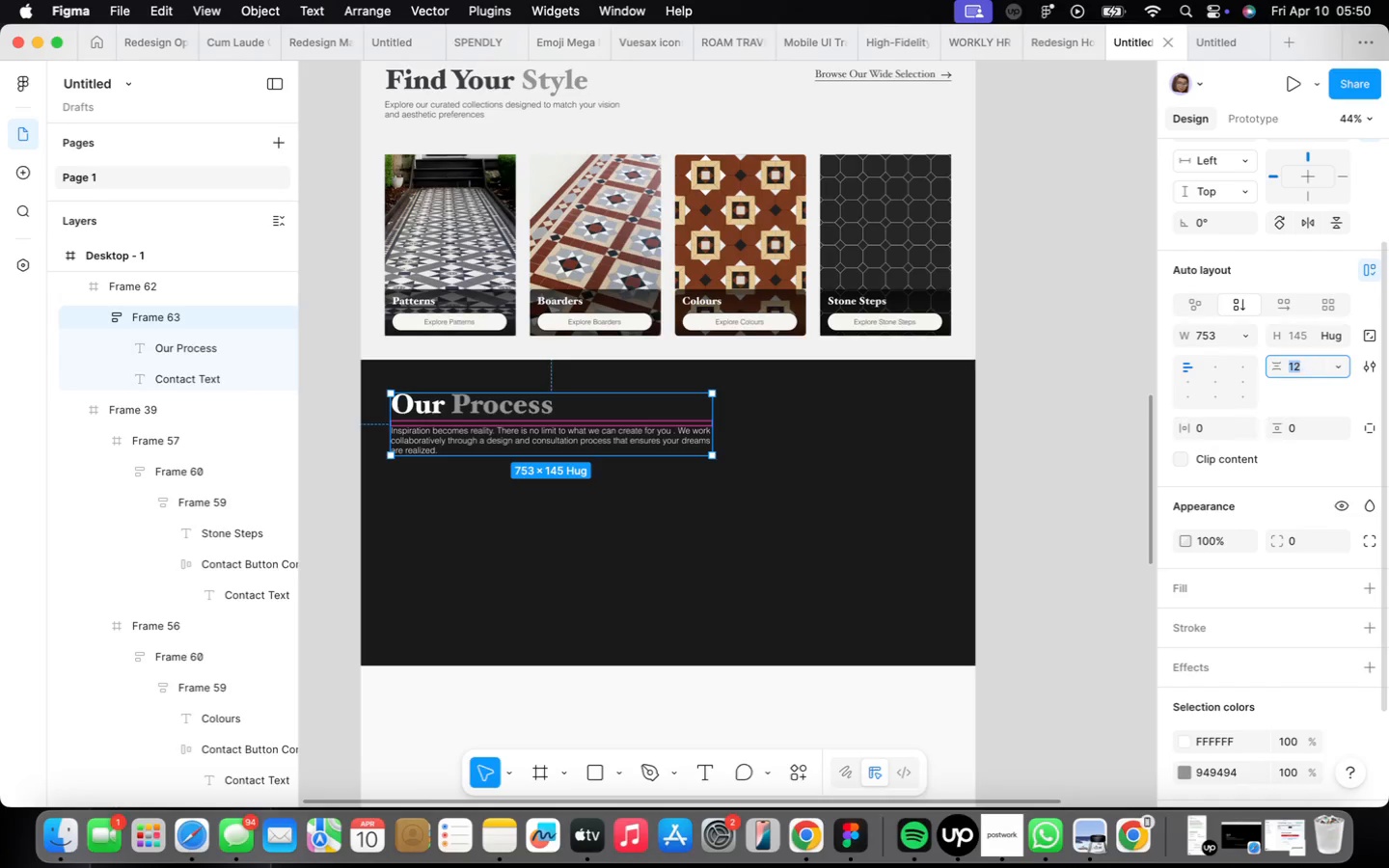 
key(8)
 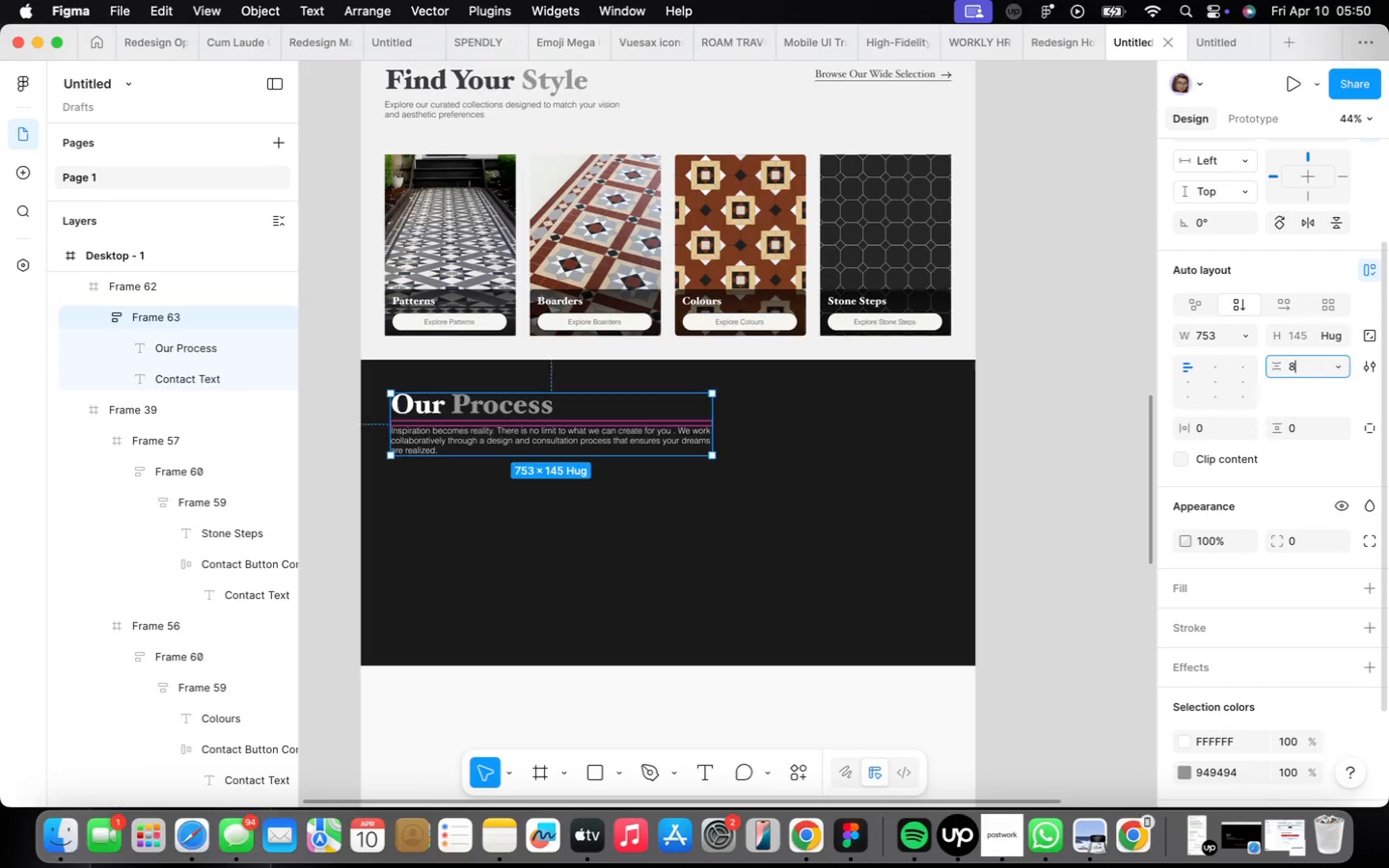 
key(Enter)
 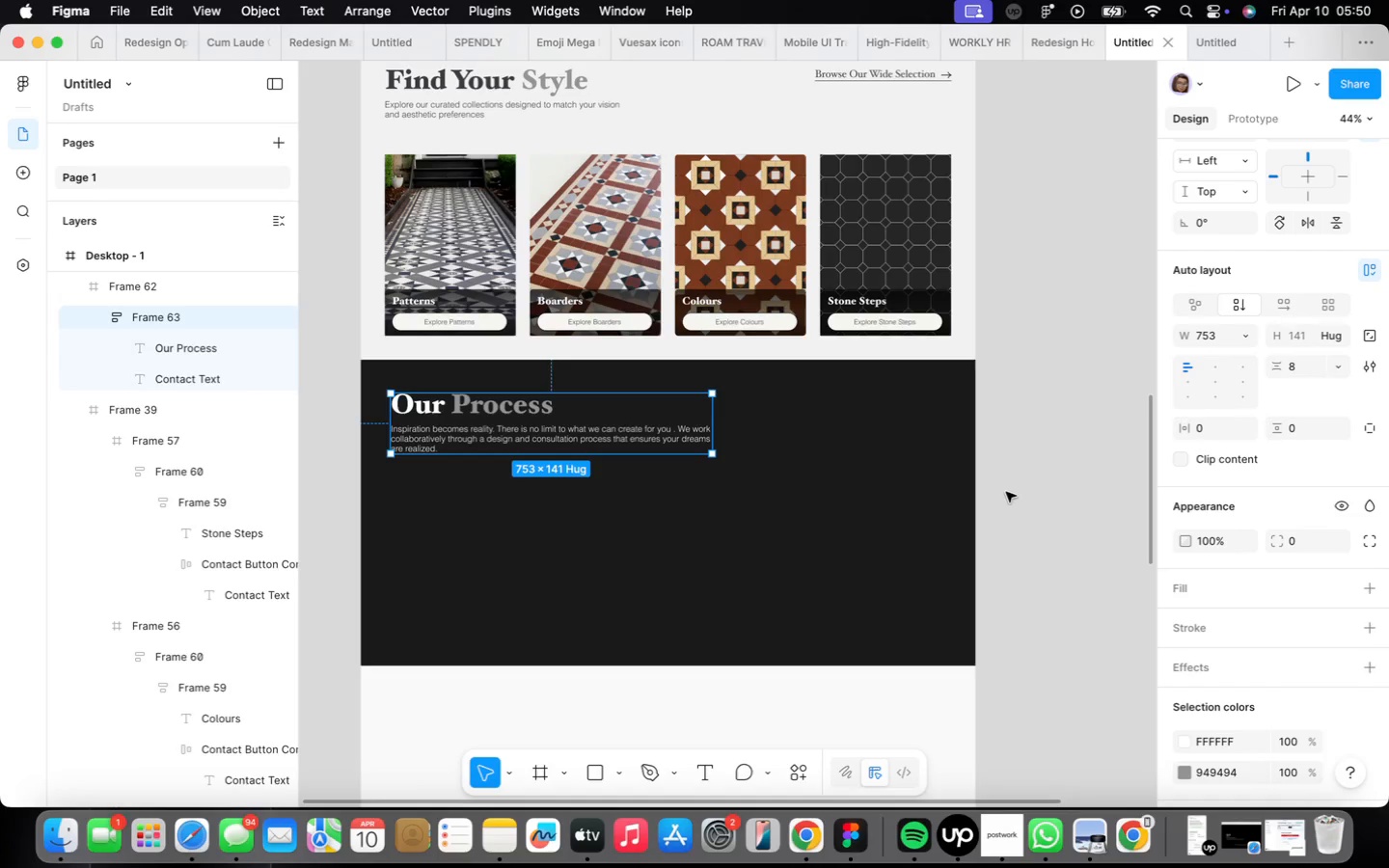 
wait(7.38)
 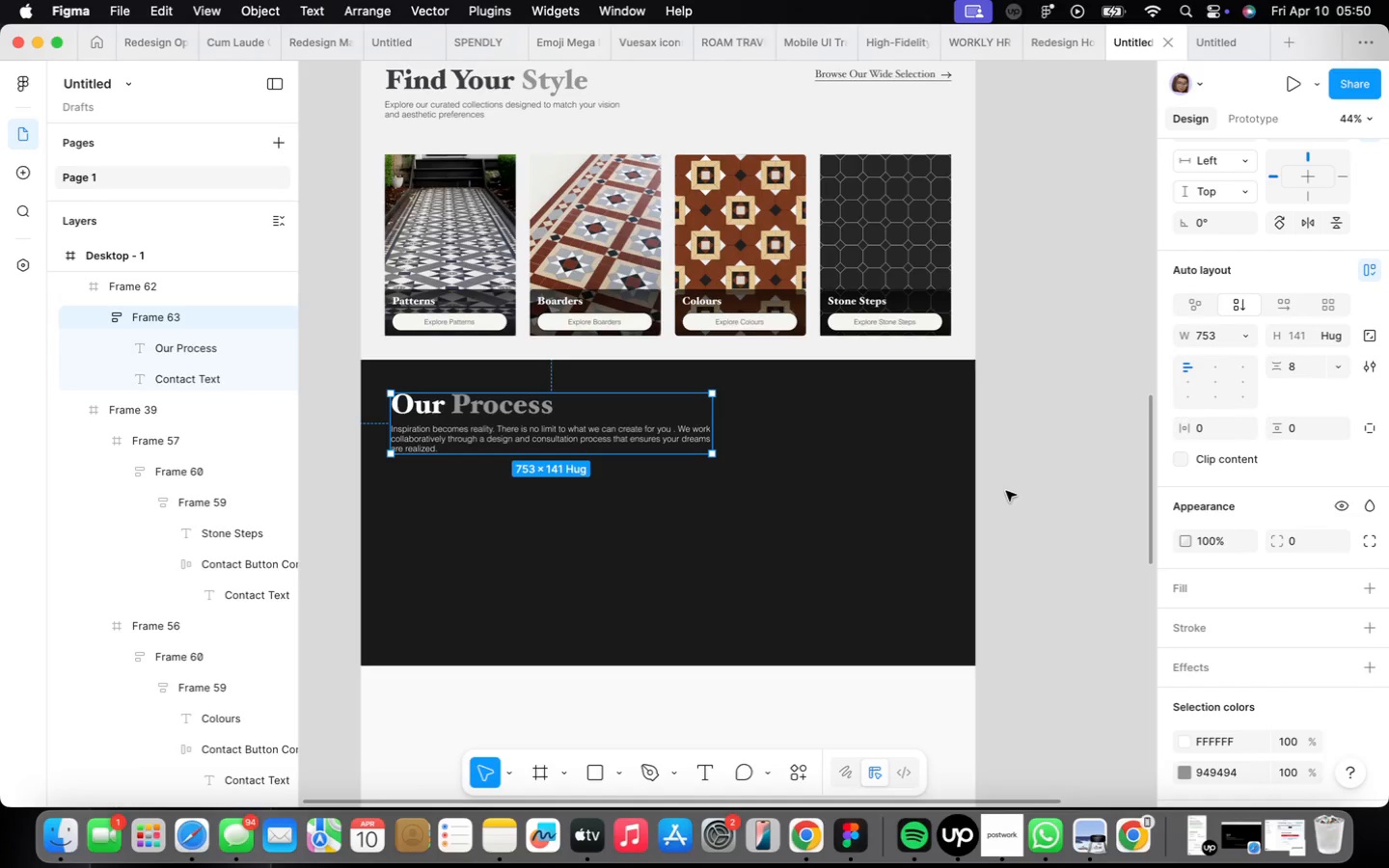 
scroll: coordinate [837, 499], scroll_direction: down, amount: 24.0
 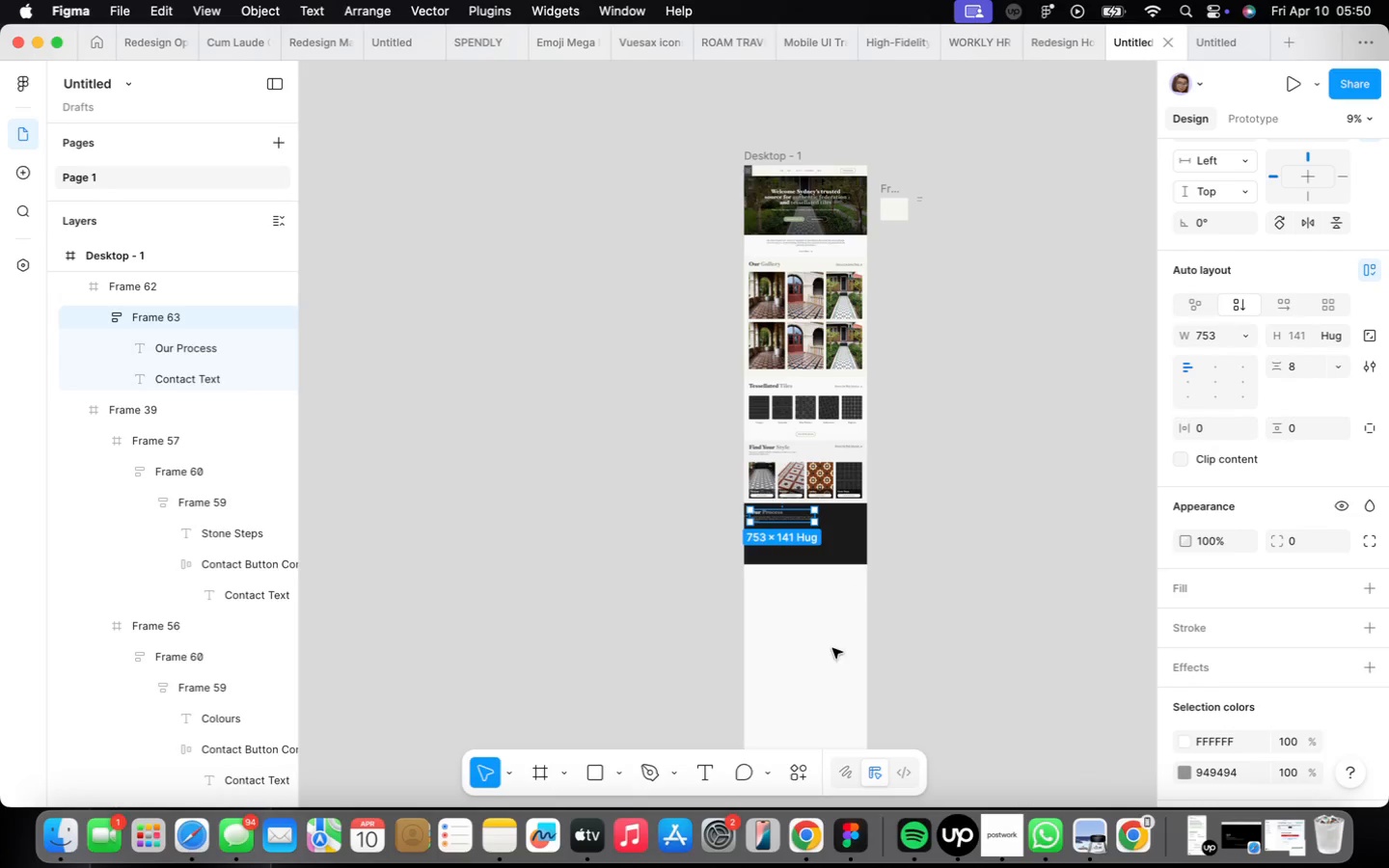 
left_click([854, 583])
 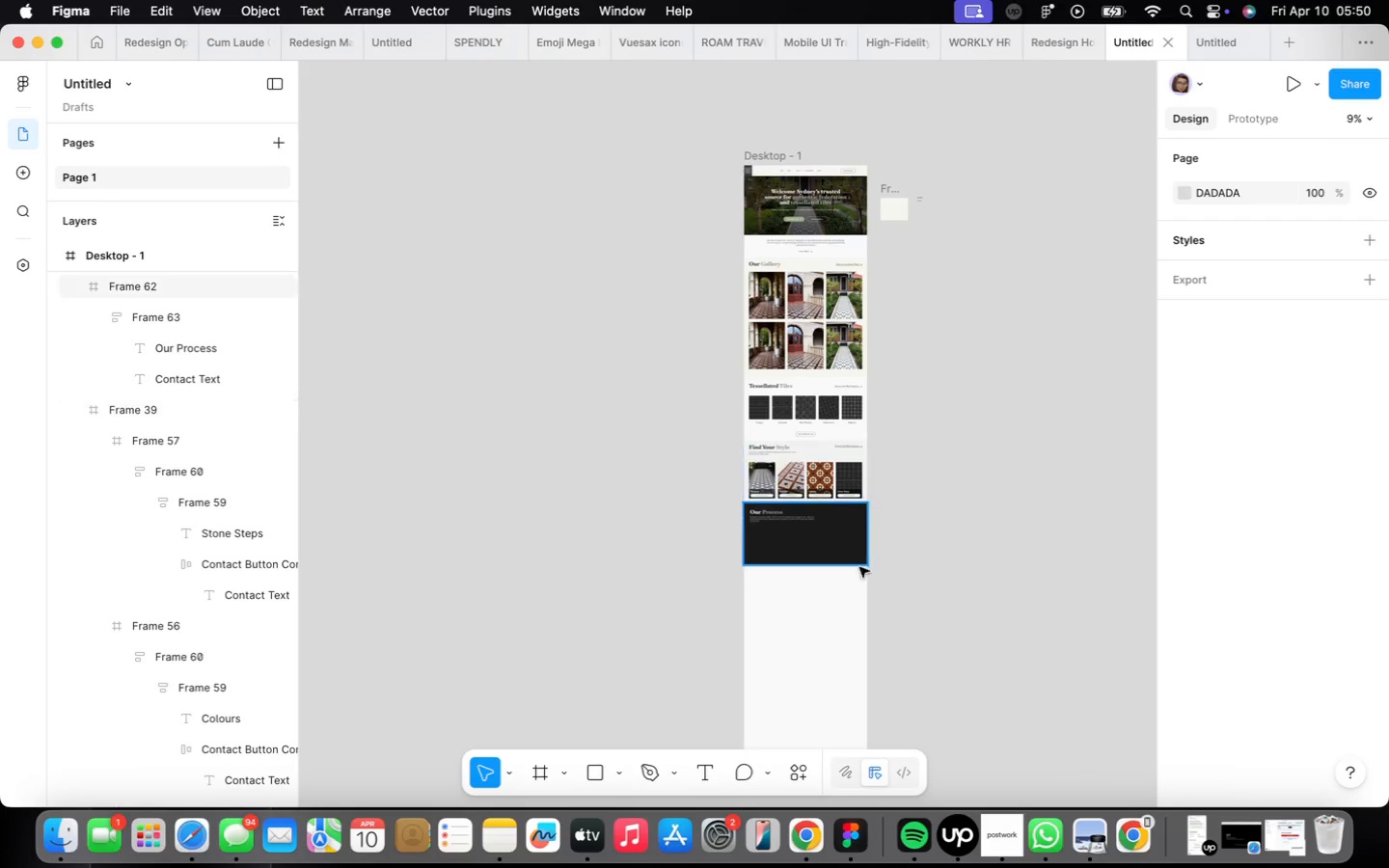 
scroll: coordinate [670, 142], scroll_direction: up, amount: 22.0
 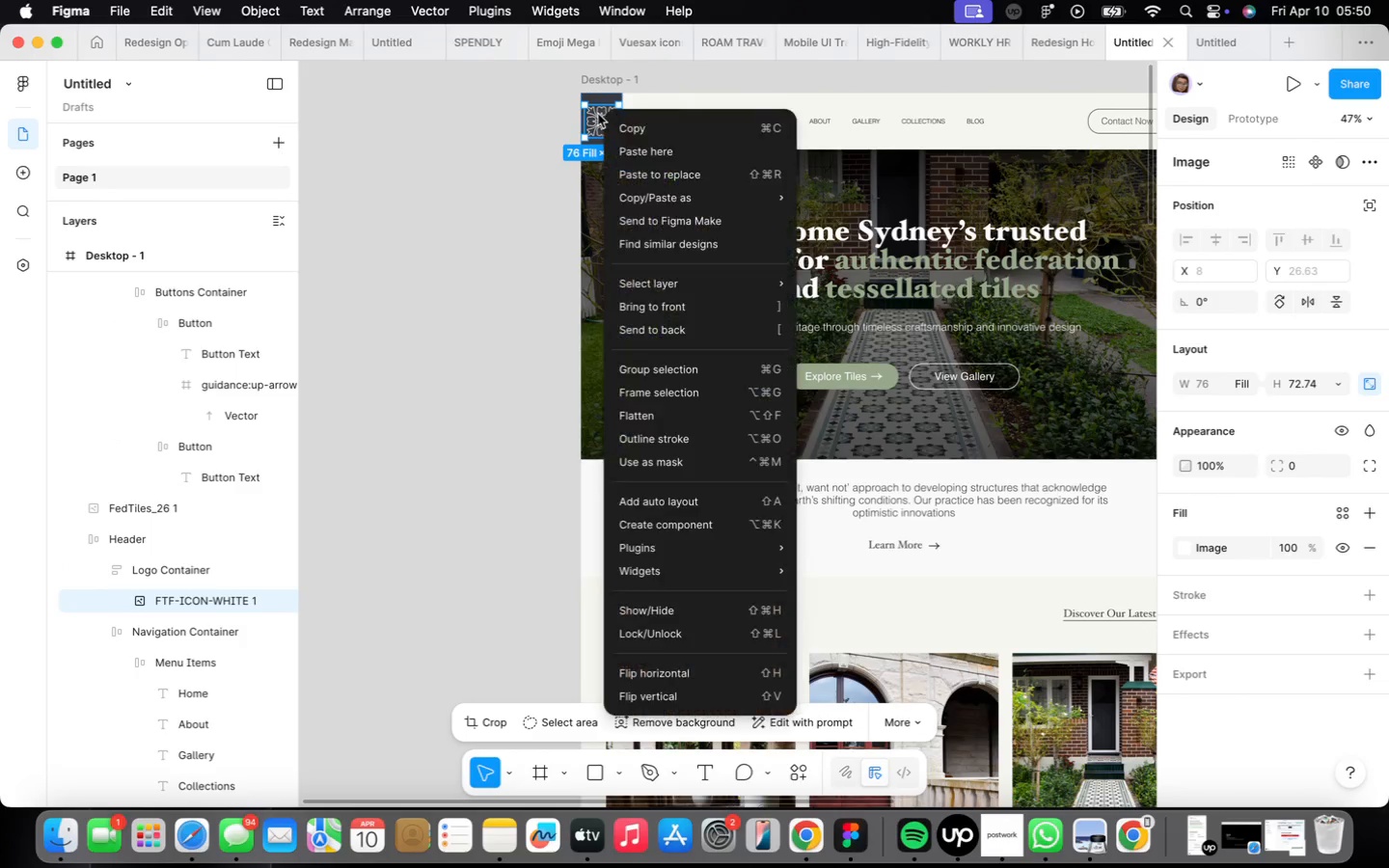 
left_click([640, 138])
 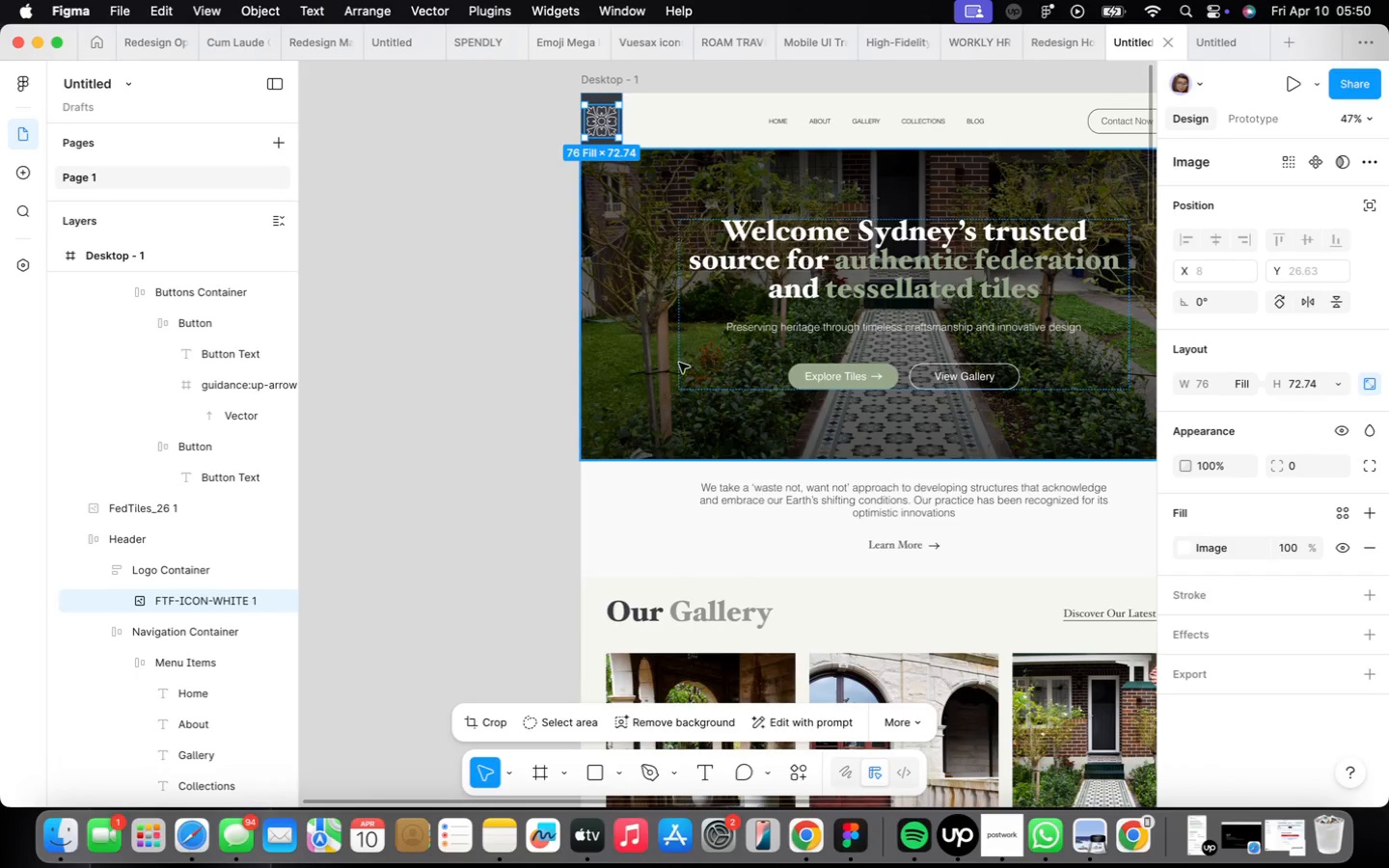 
scroll: coordinate [679, 369], scroll_direction: down, amount: 22.0
 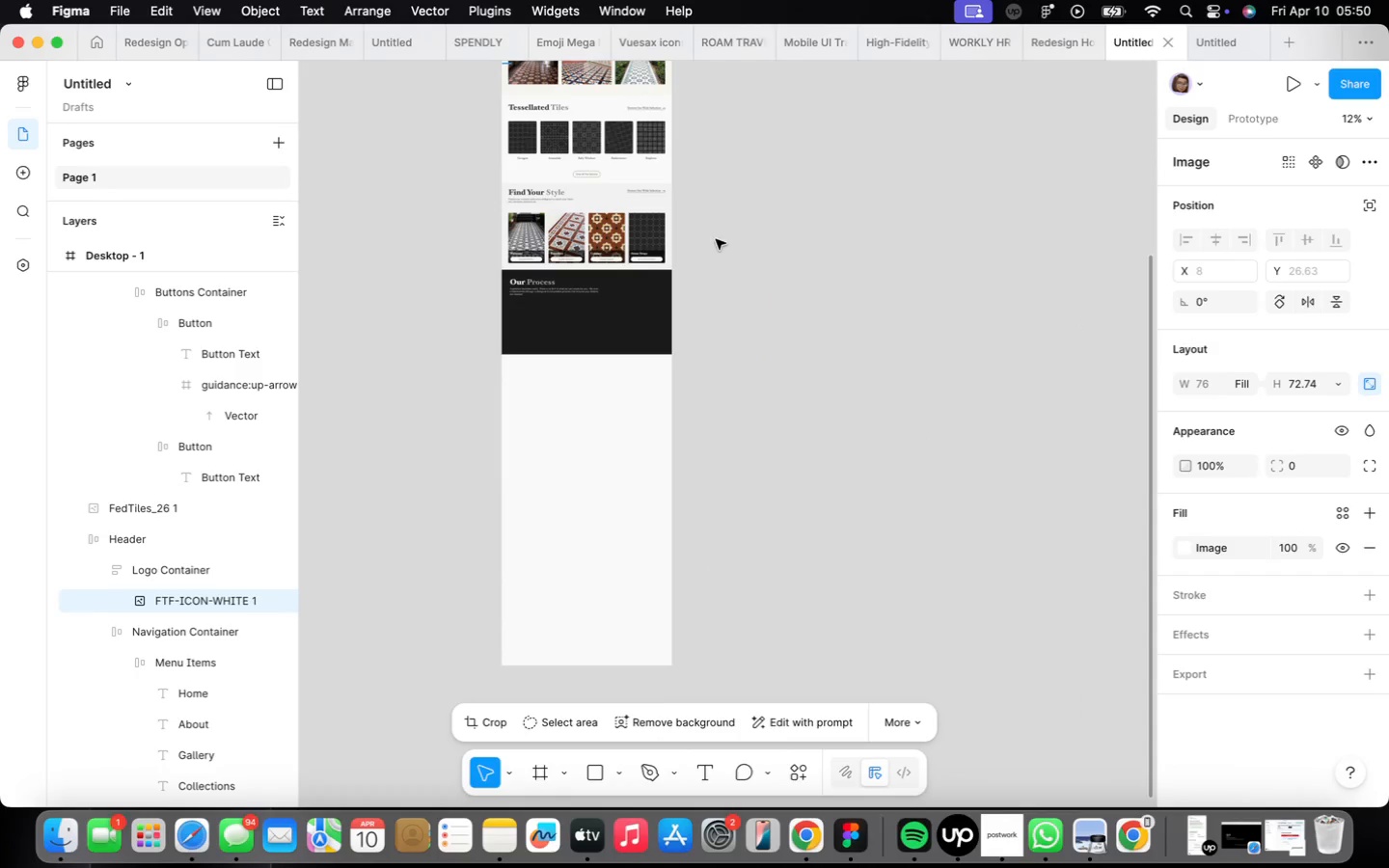 
scroll: coordinate [661, 289], scroll_direction: up, amount: 13.0
 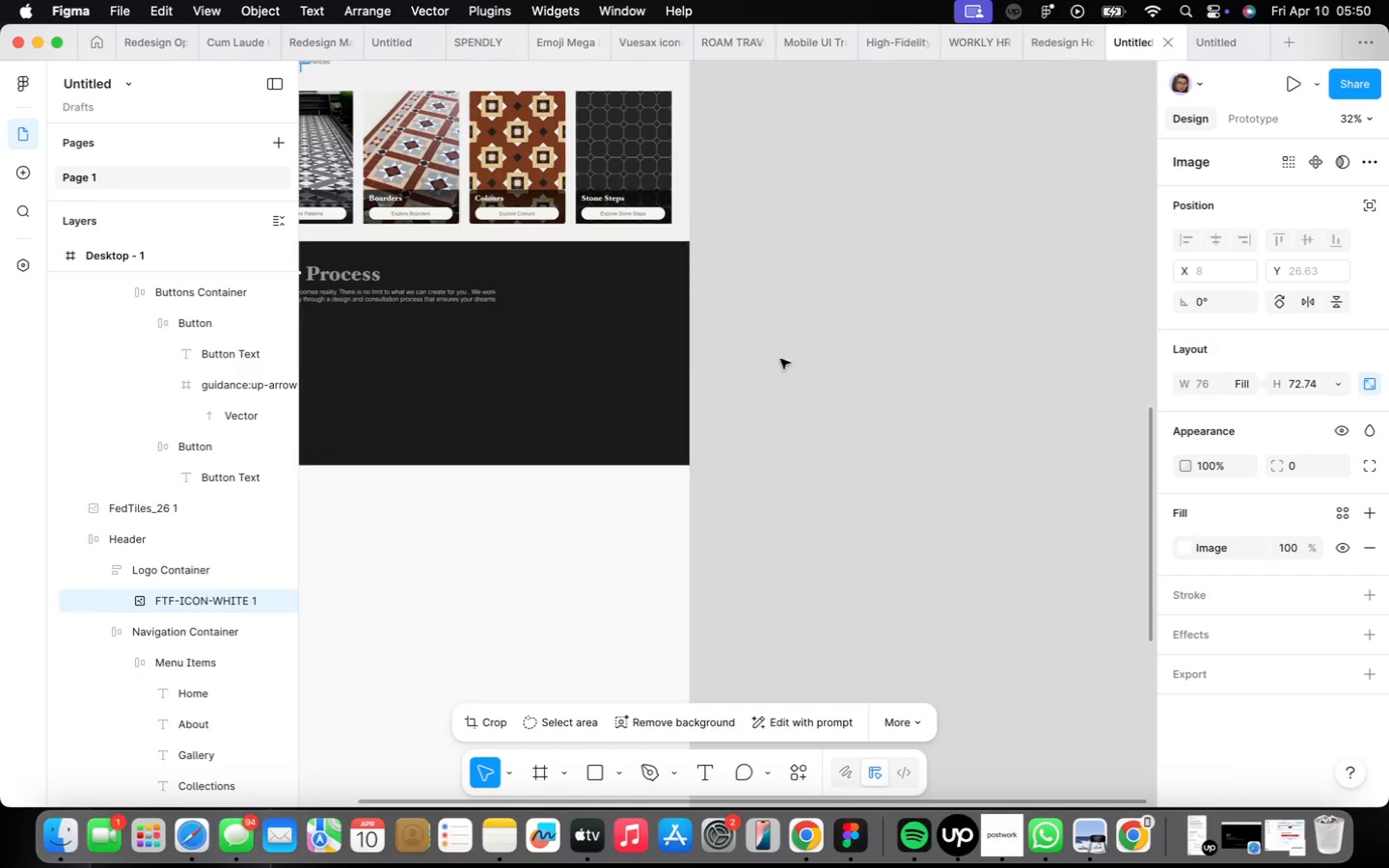 
right_click([793, 356])
 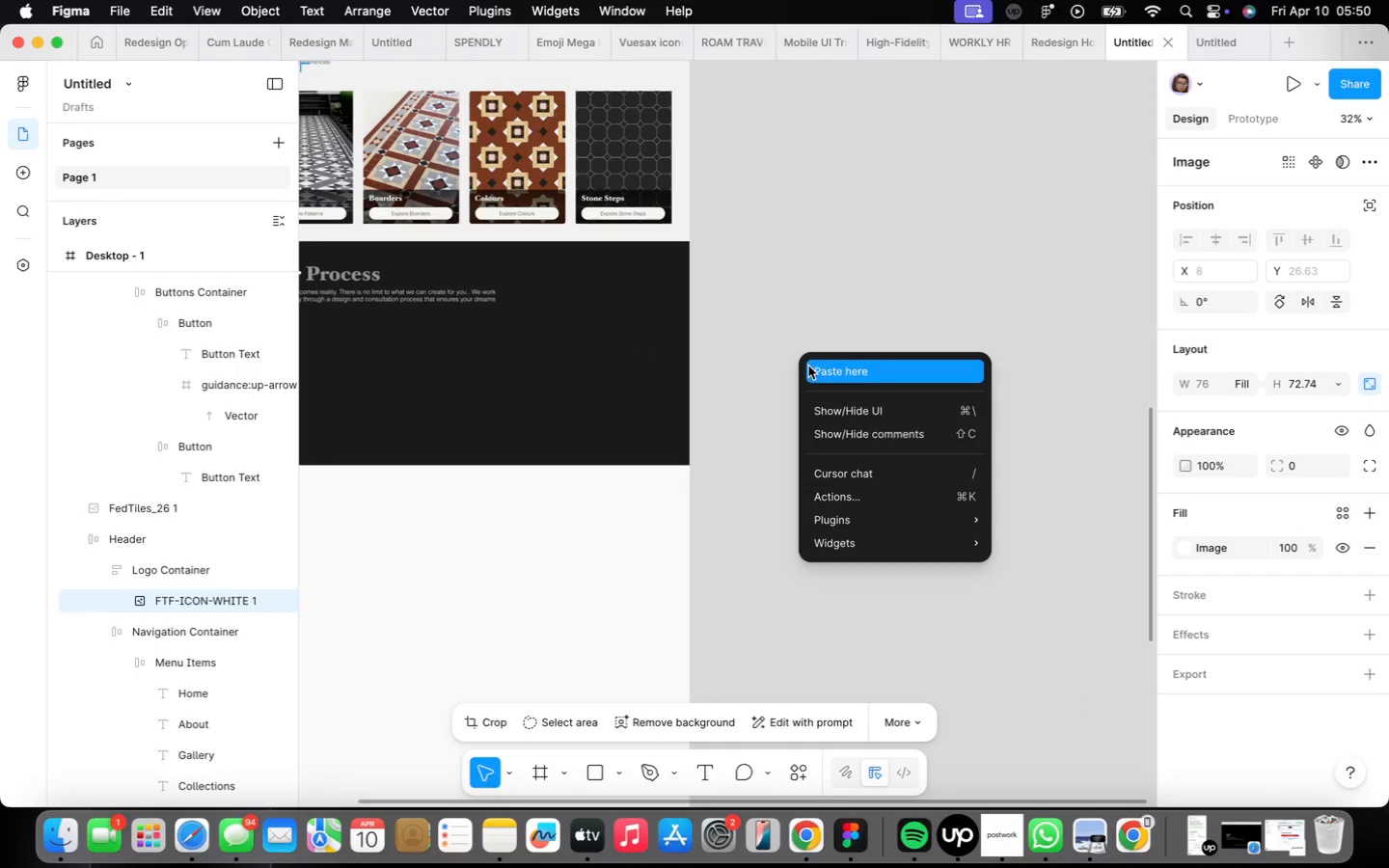 
left_click([819, 371])
 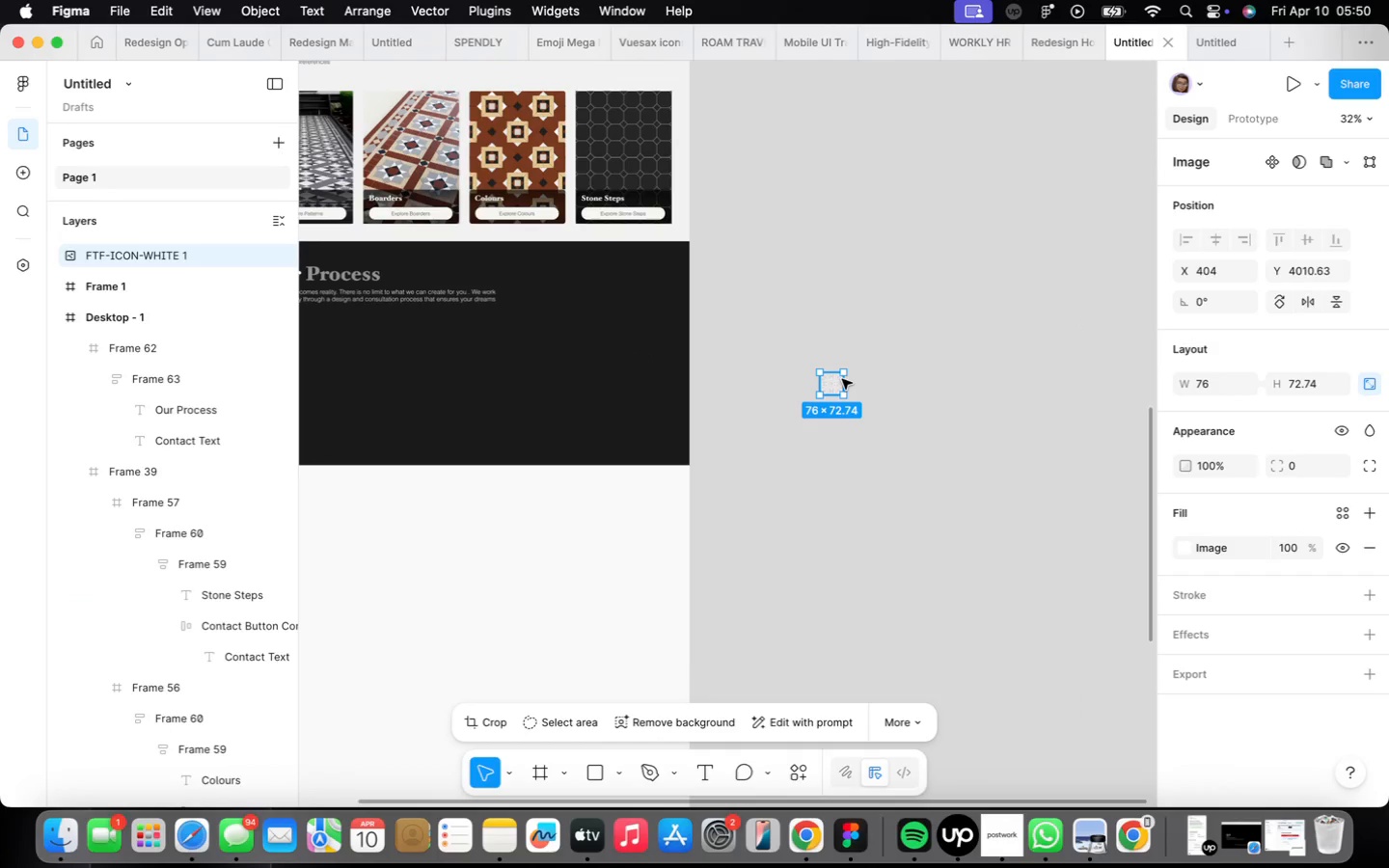 
left_click_drag(start_coordinate=[836, 379], to_coordinate=[627, 283])
 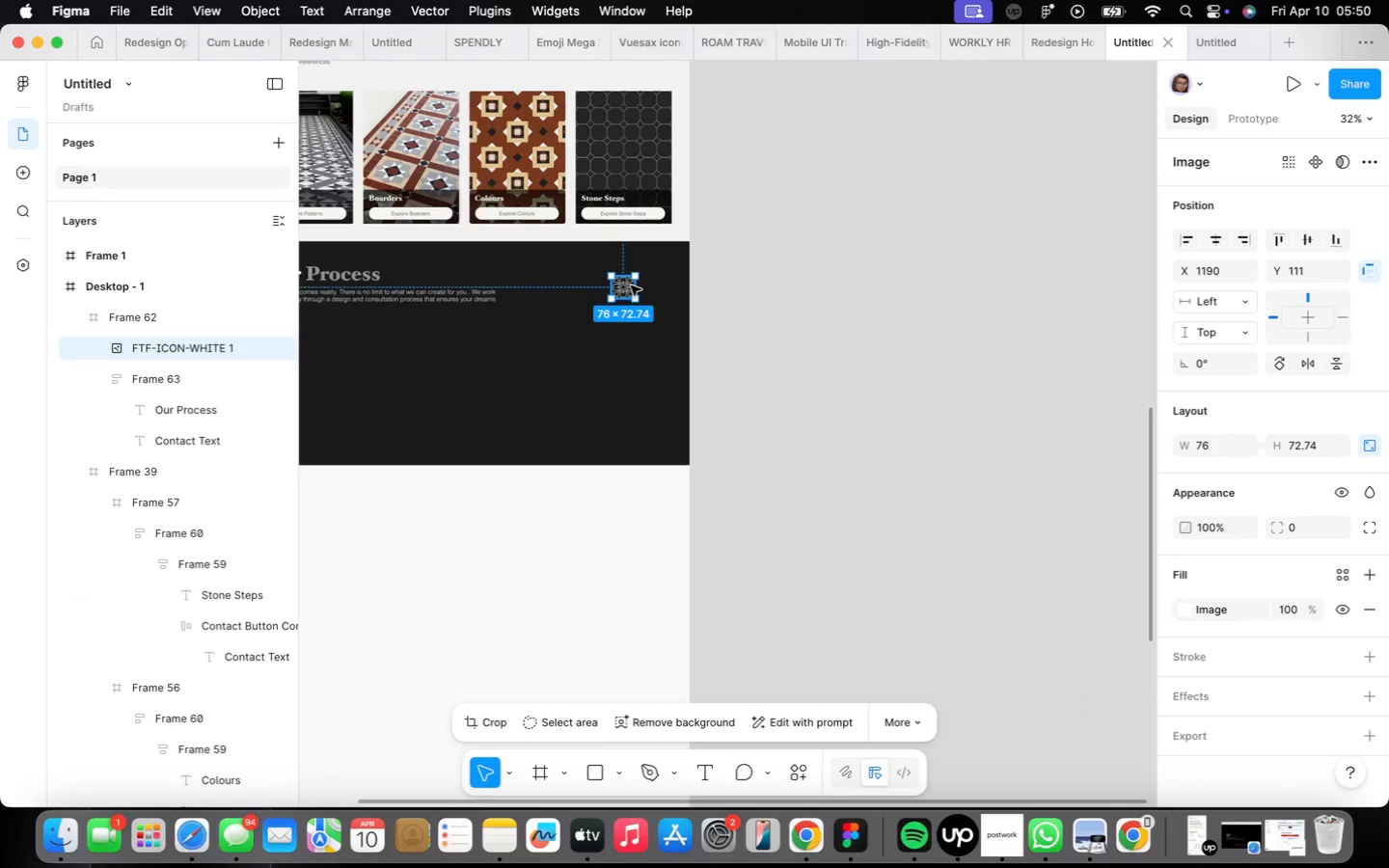 
scroll: coordinate [634, 288], scroll_direction: up, amount: 4.0
 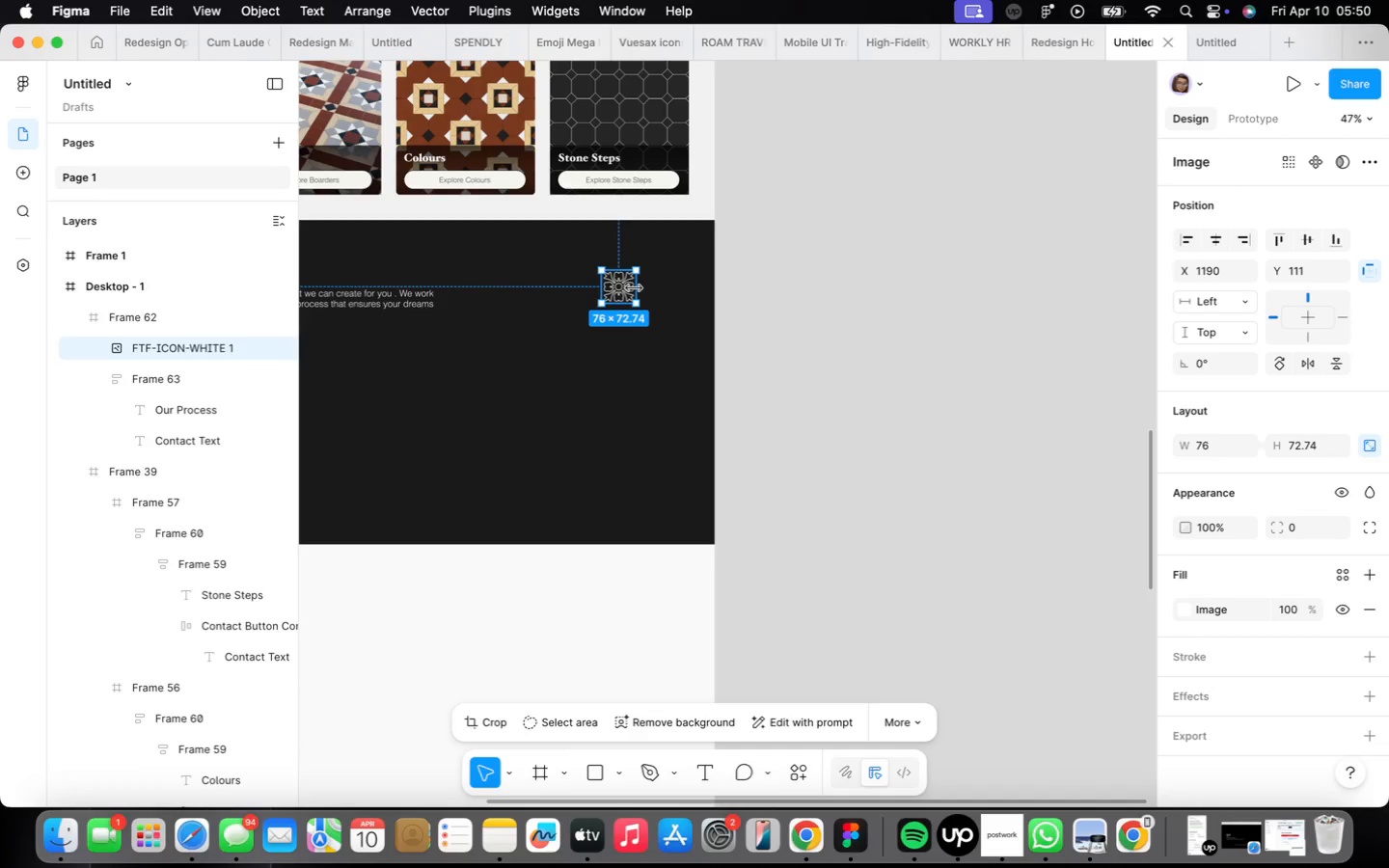 
wait(22.32)
 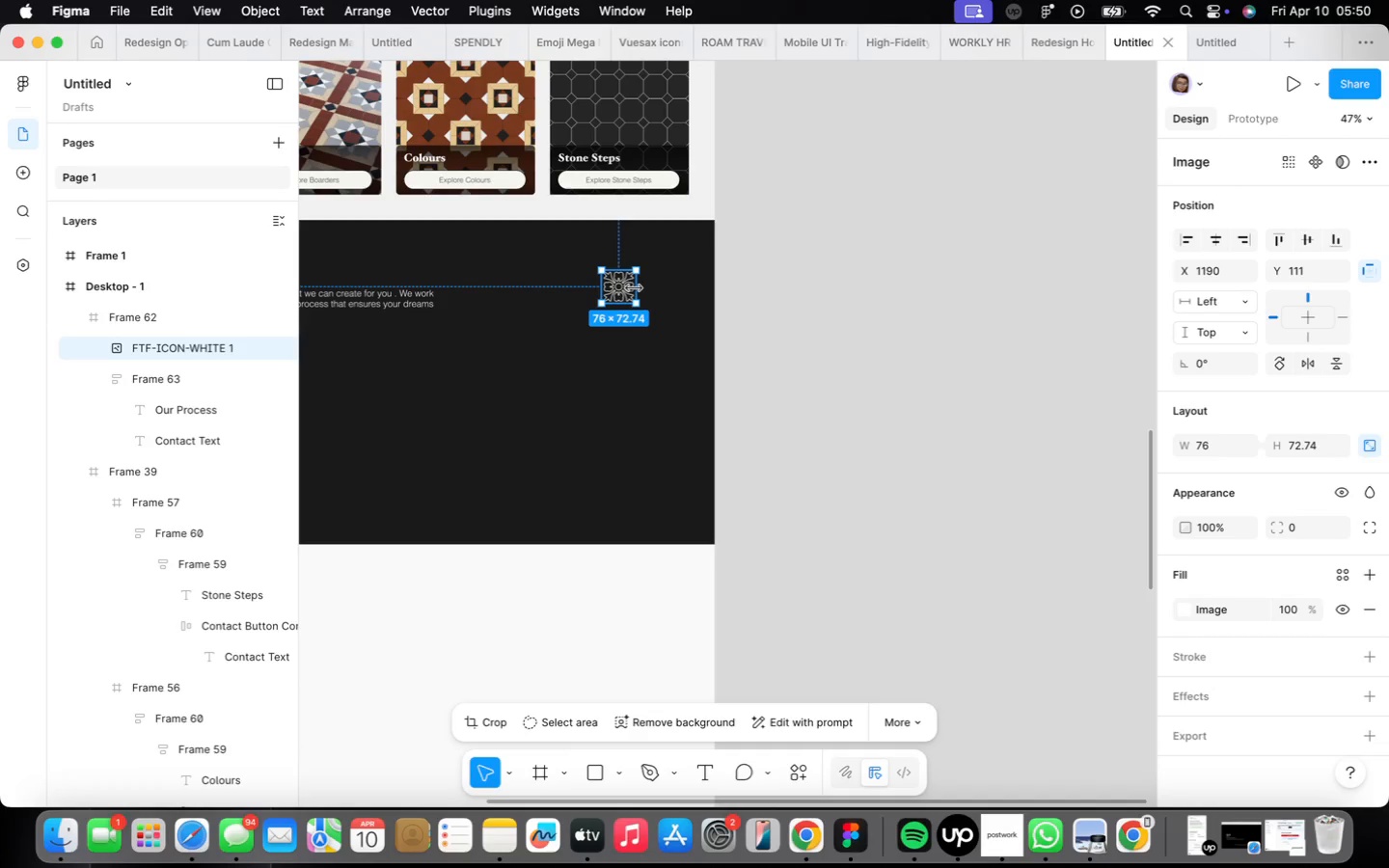 
key(K)
 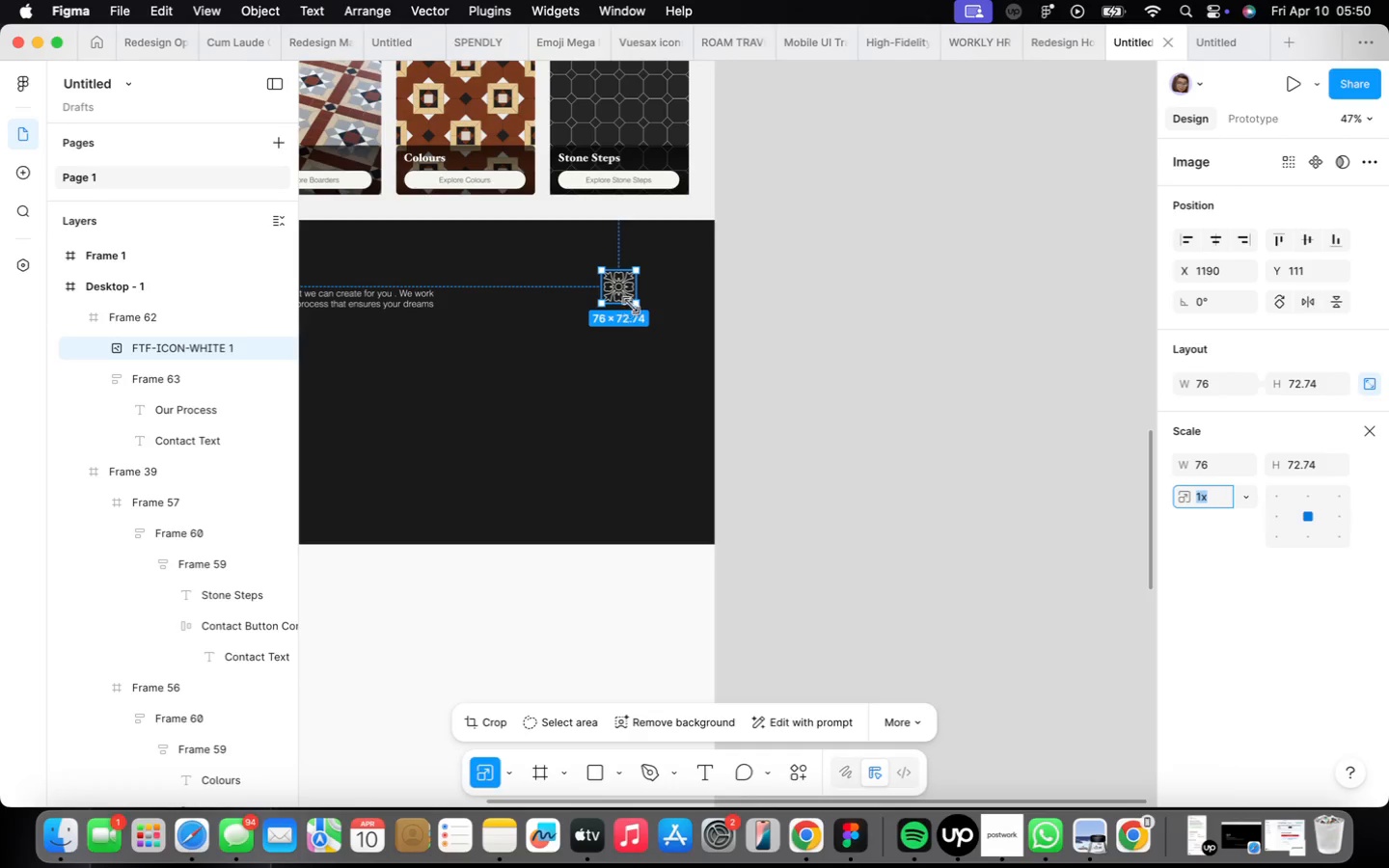 
left_click_drag(start_coordinate=[637, 306], to_coordinate=[665, 319])
 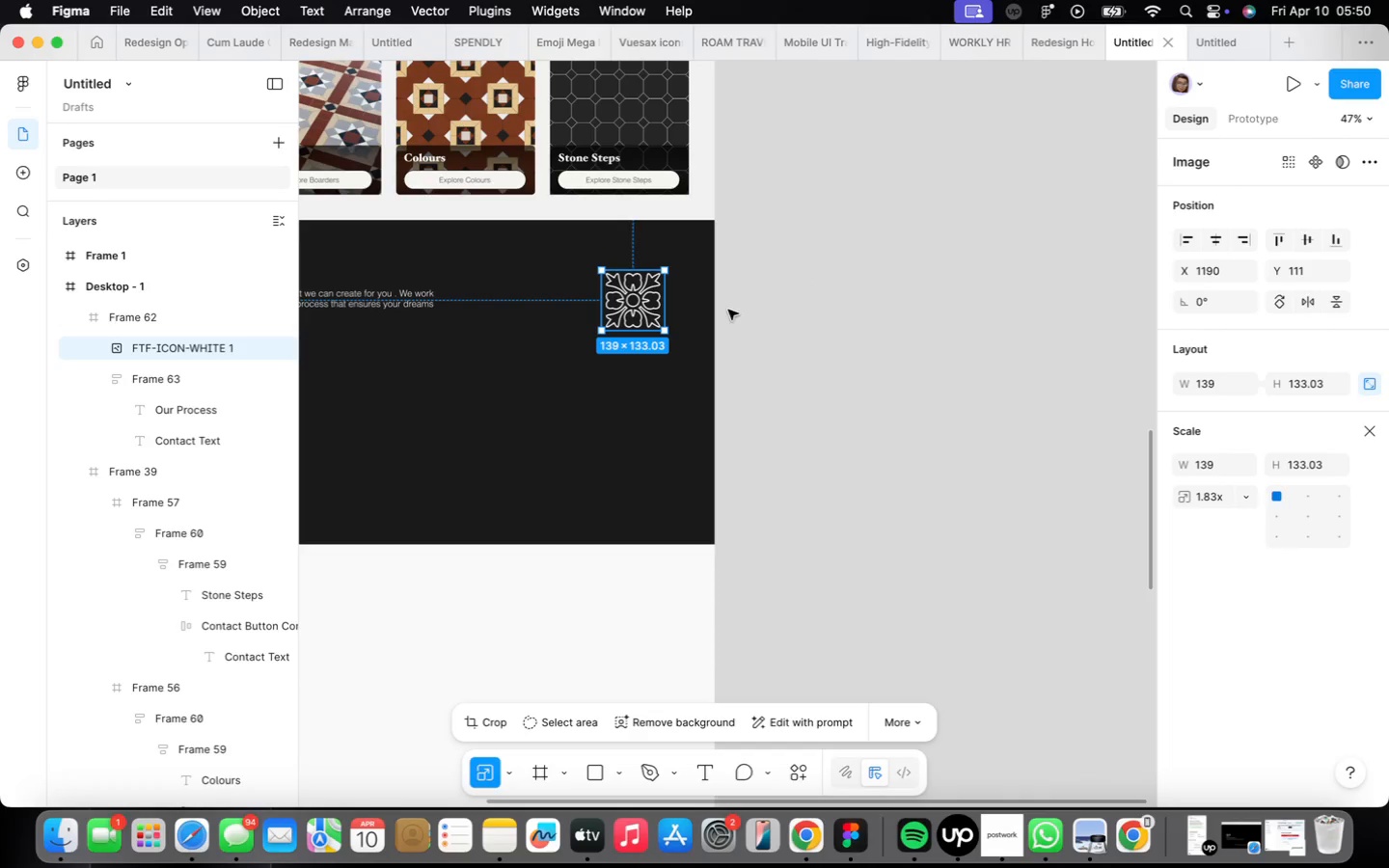 
key(V)
 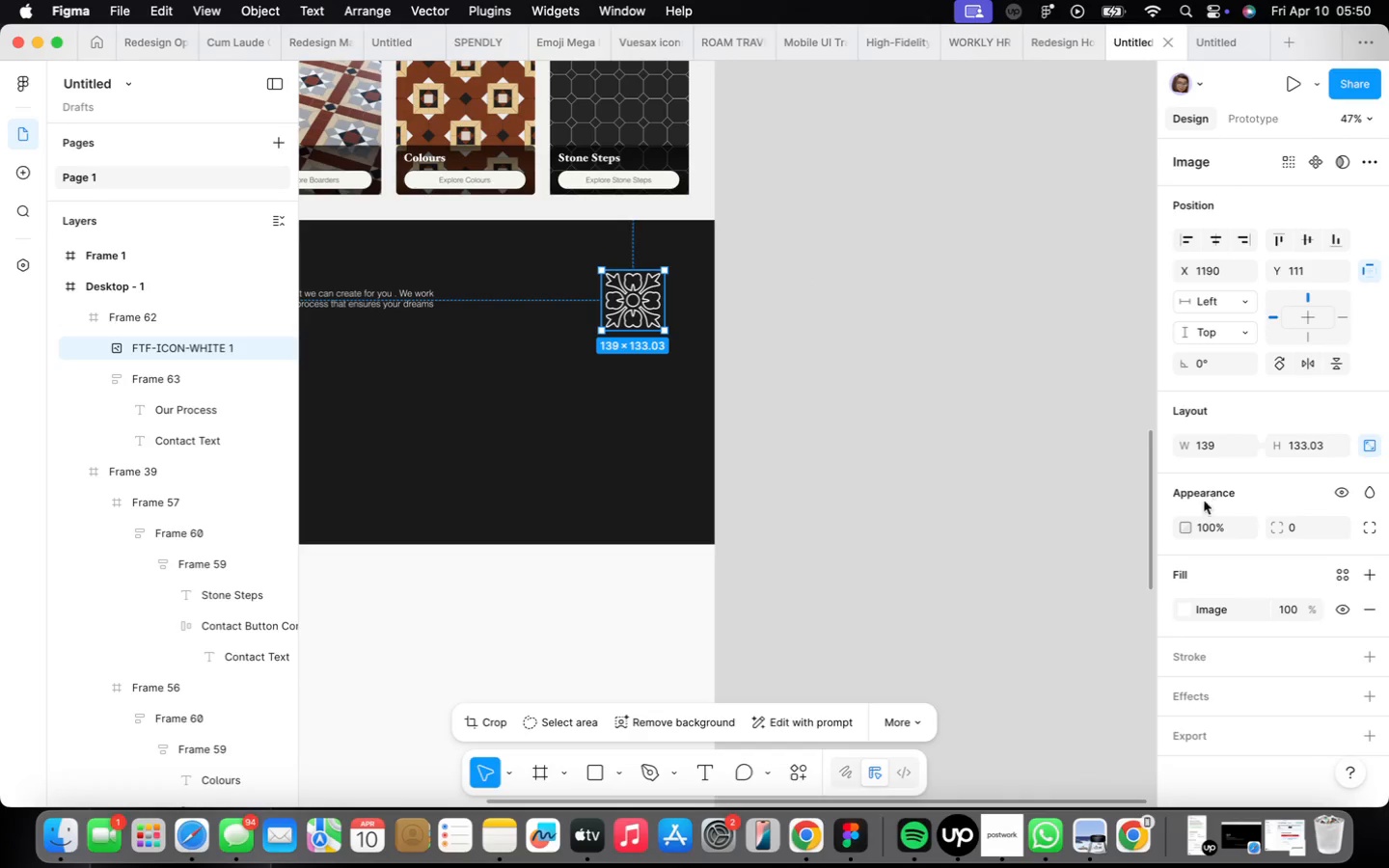 
left_click([1224, 530])
 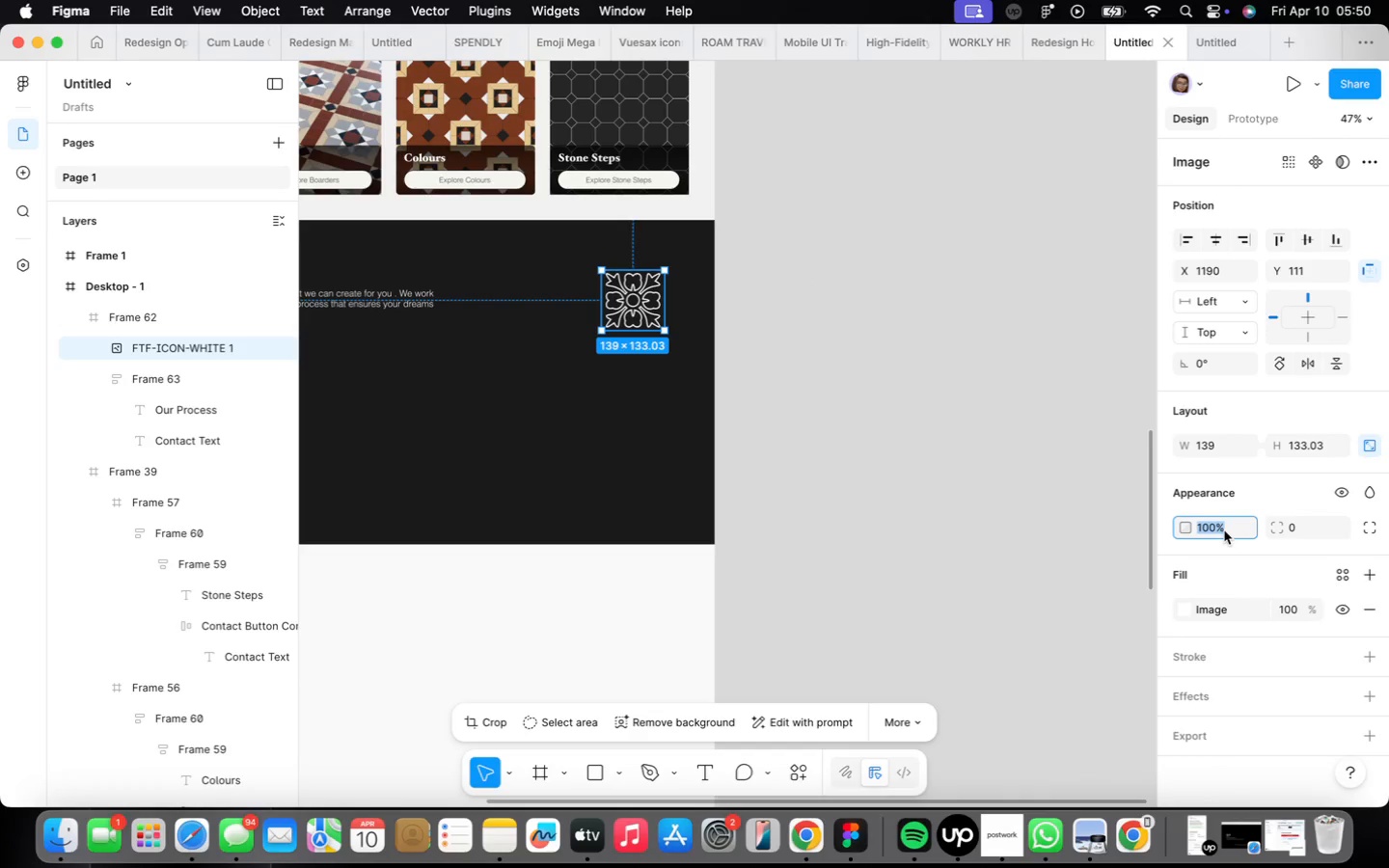 
type(30)
 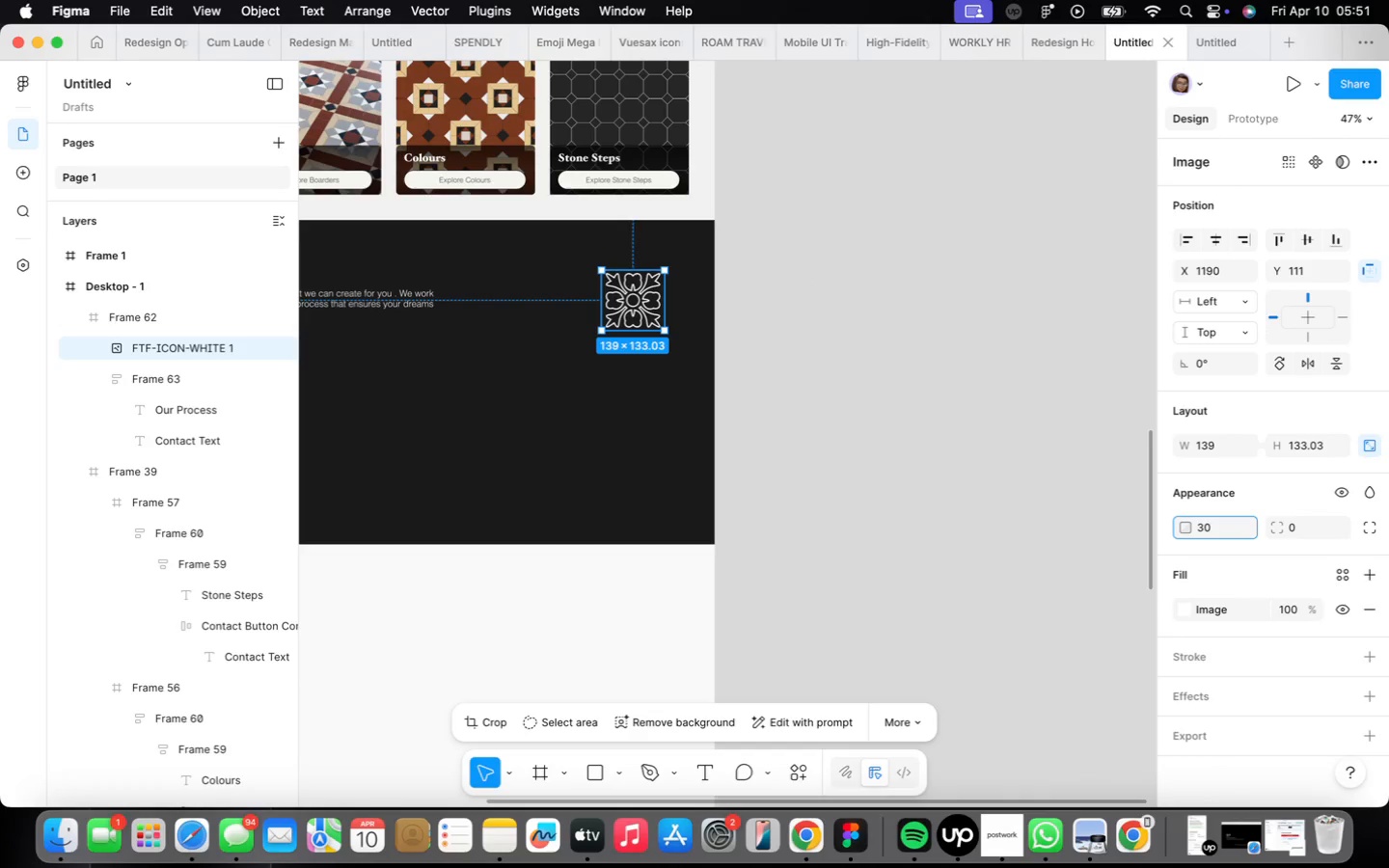 
key(Enter)
 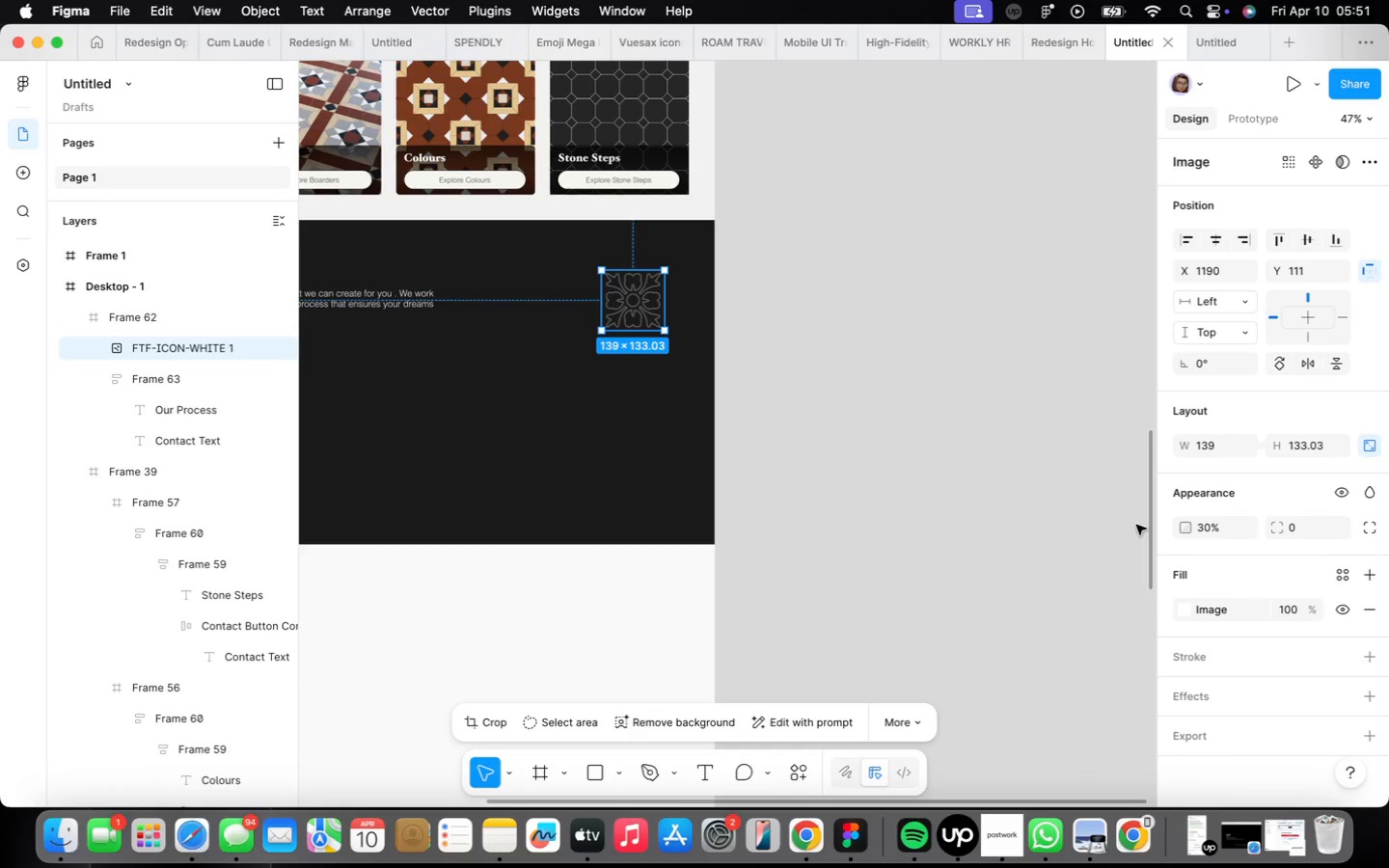 
left_click([752, 361])
 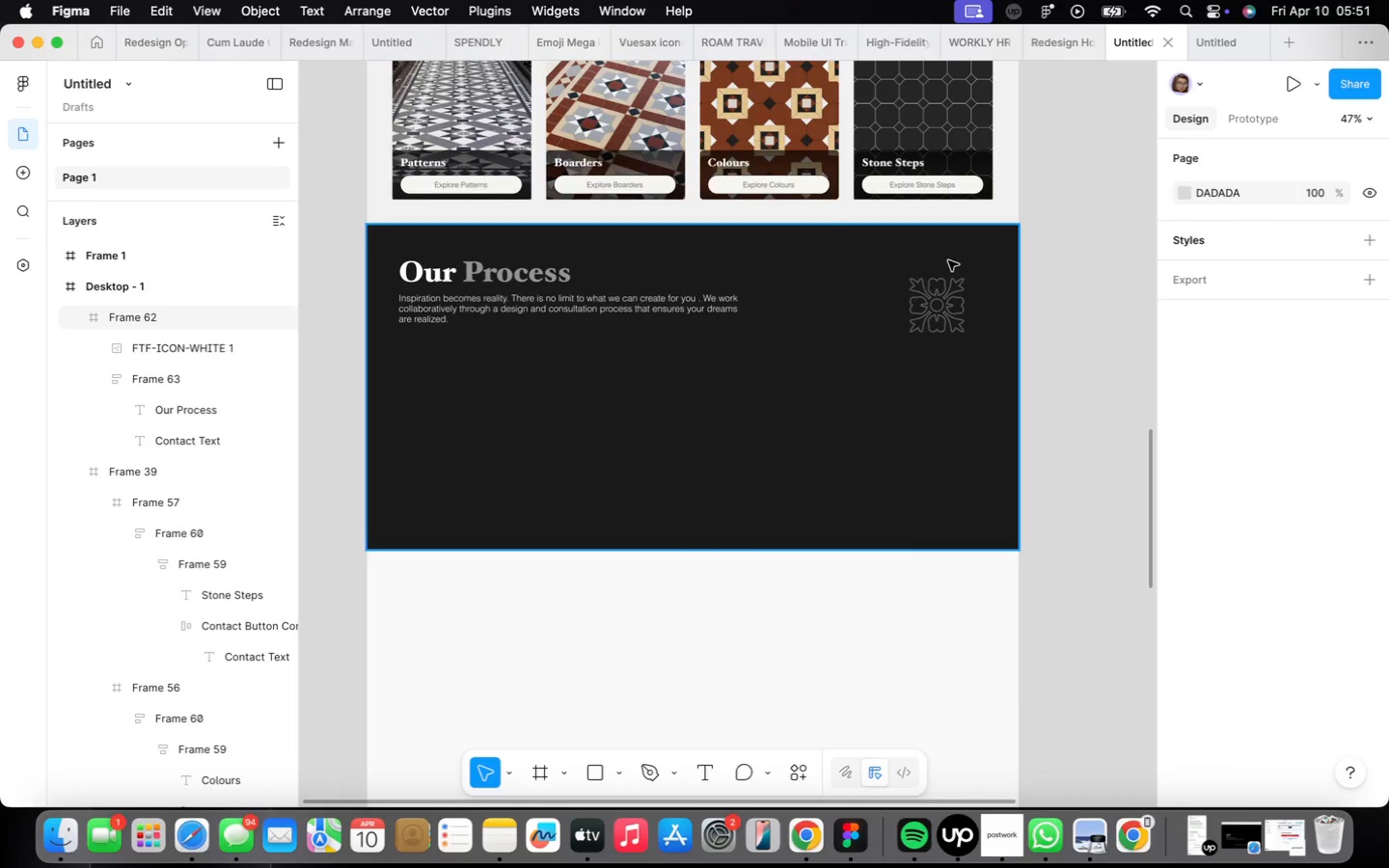 
double_click([930, 305])
 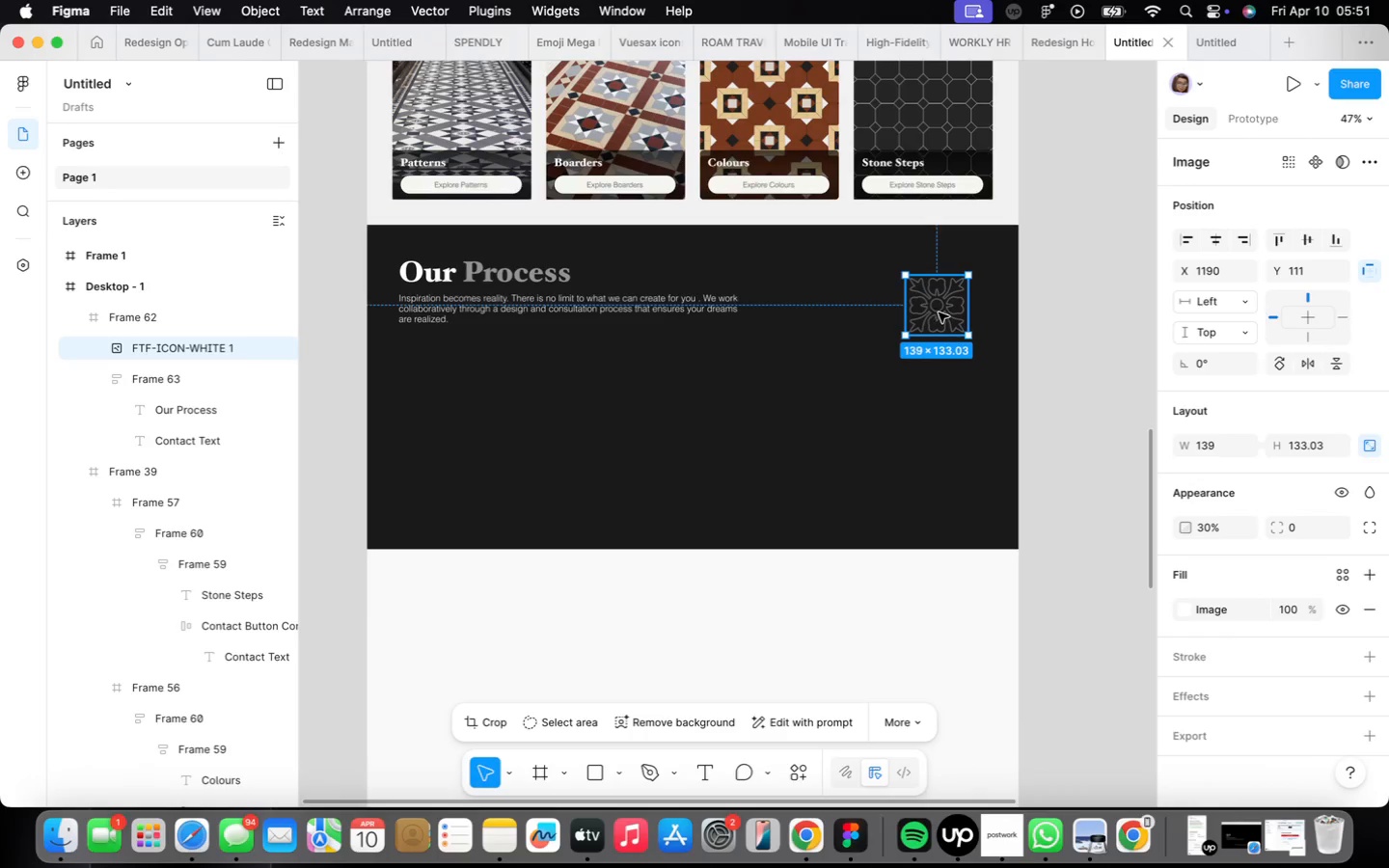 
left_click_drag(start_coordinate=[939, 312], to_coordinate=[944, 289])
 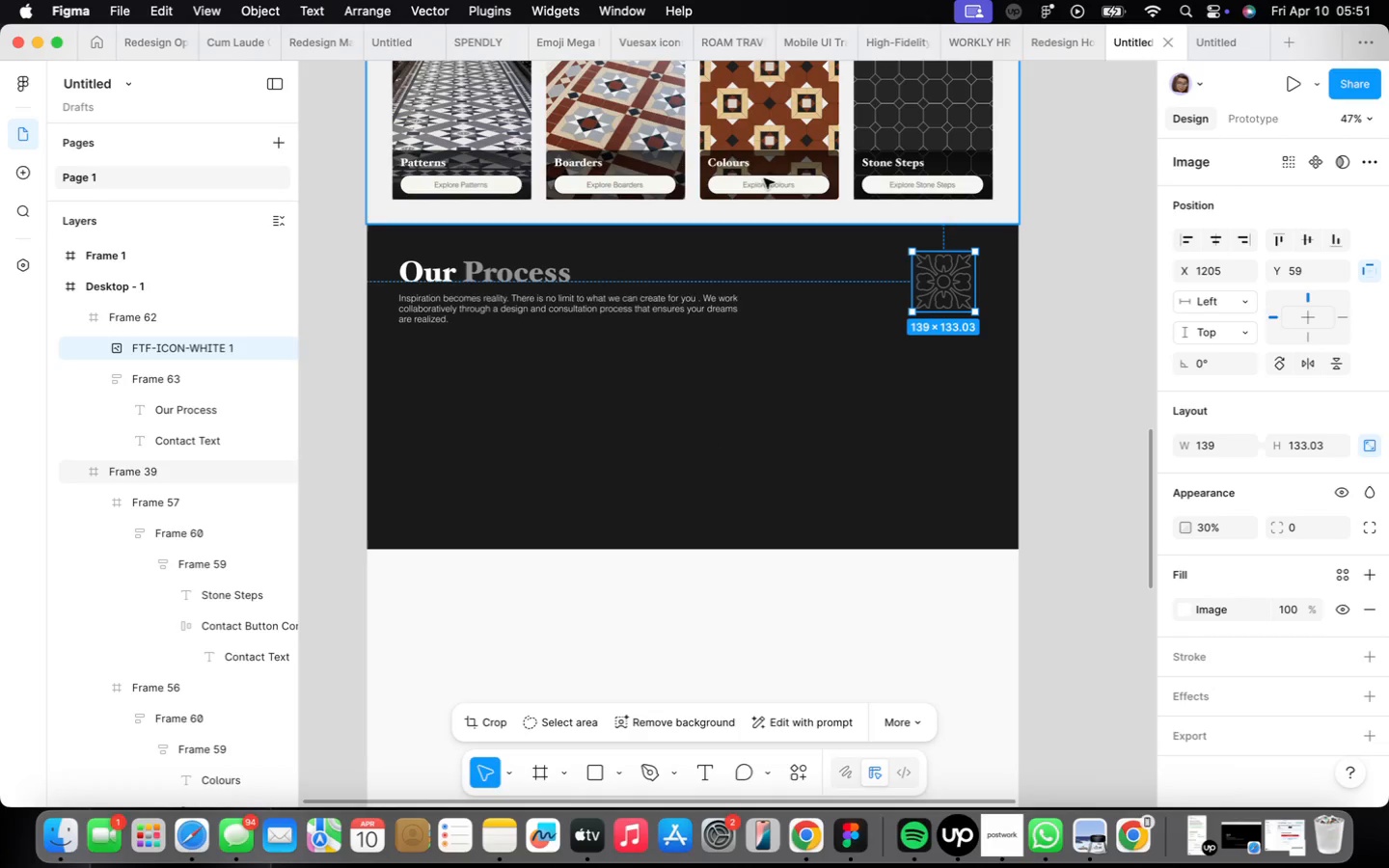 
wait(6.23)
 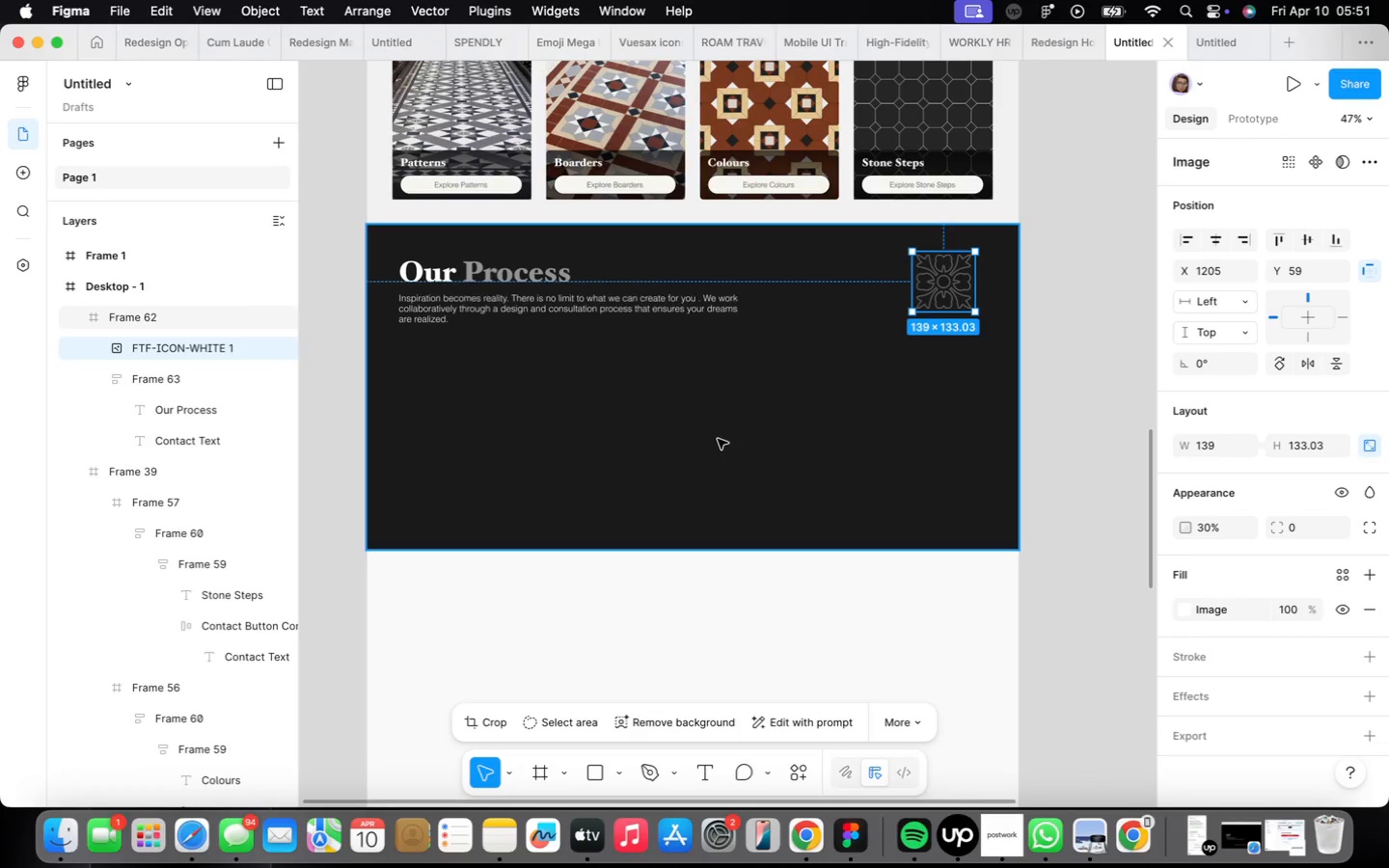 
scroll: coordinate [405, 275], scroll_direction: up, amount: 3.0
 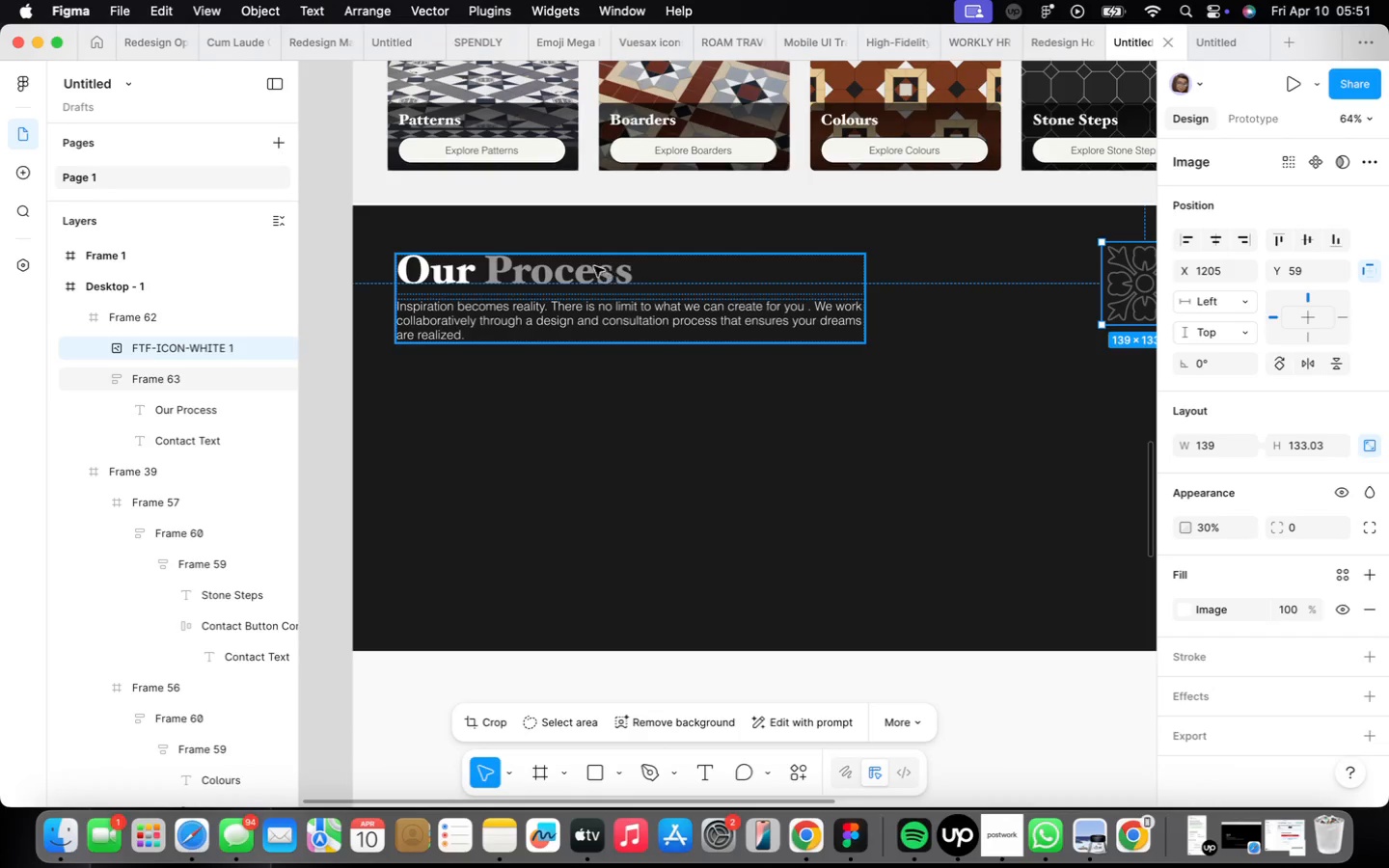 
double_click([592, 265])
 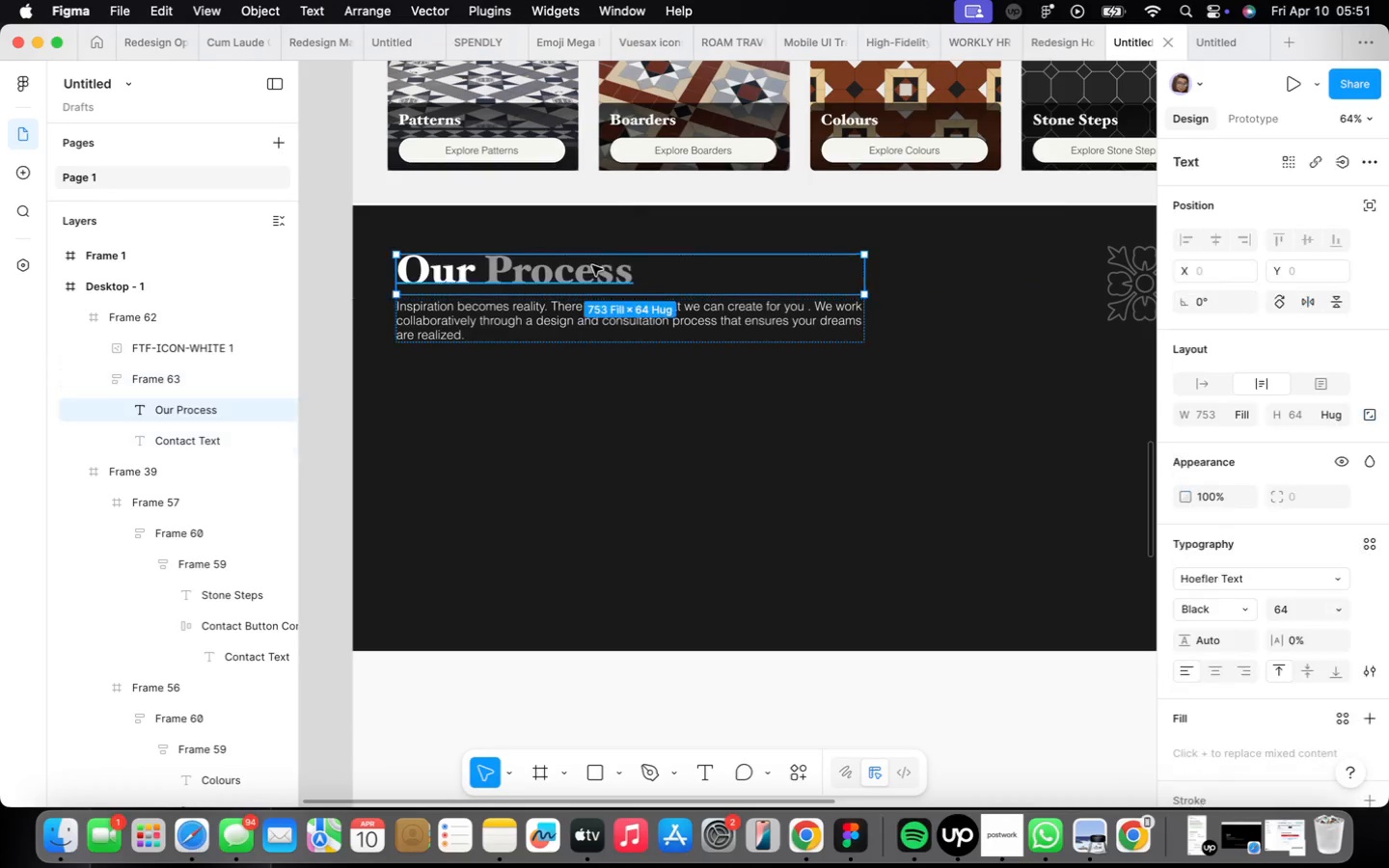 
triple_click([592, 265])
 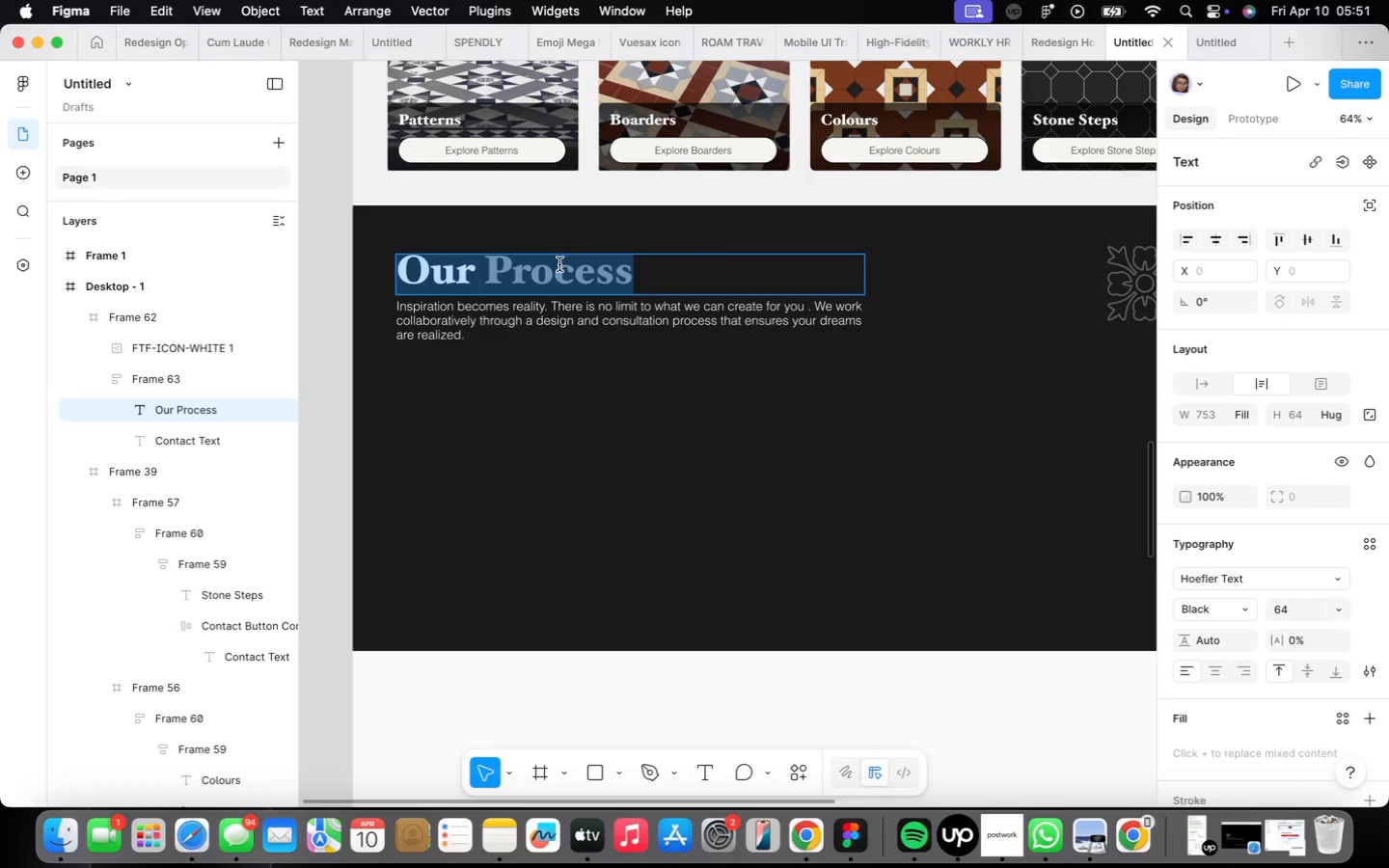 
left_click([599, 359])
 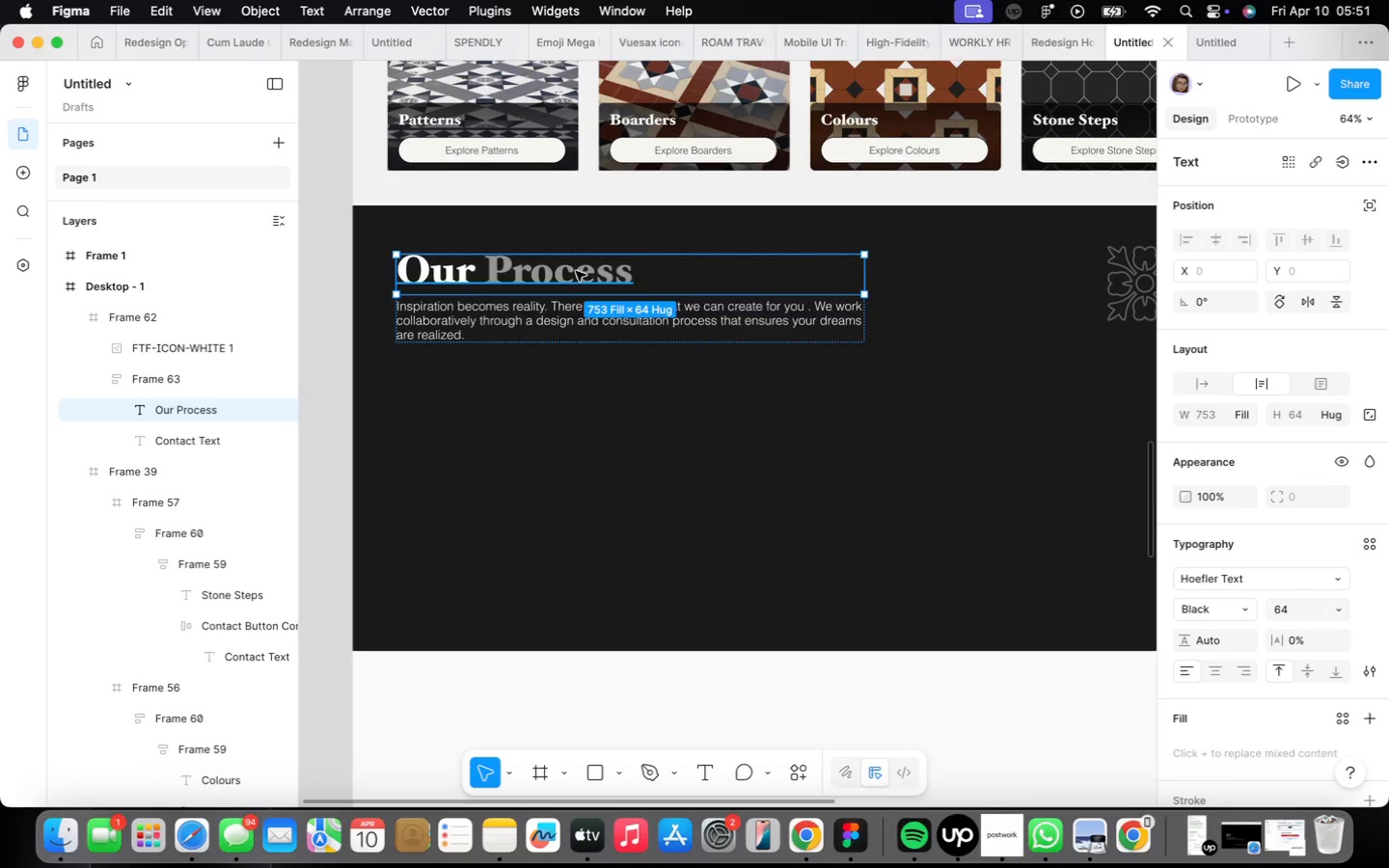 
hold_key(key=OptionLeft, duration=0.71)
left_click_drag(start_coordinate=[576, 271], to_coordinate=[601, 444])
 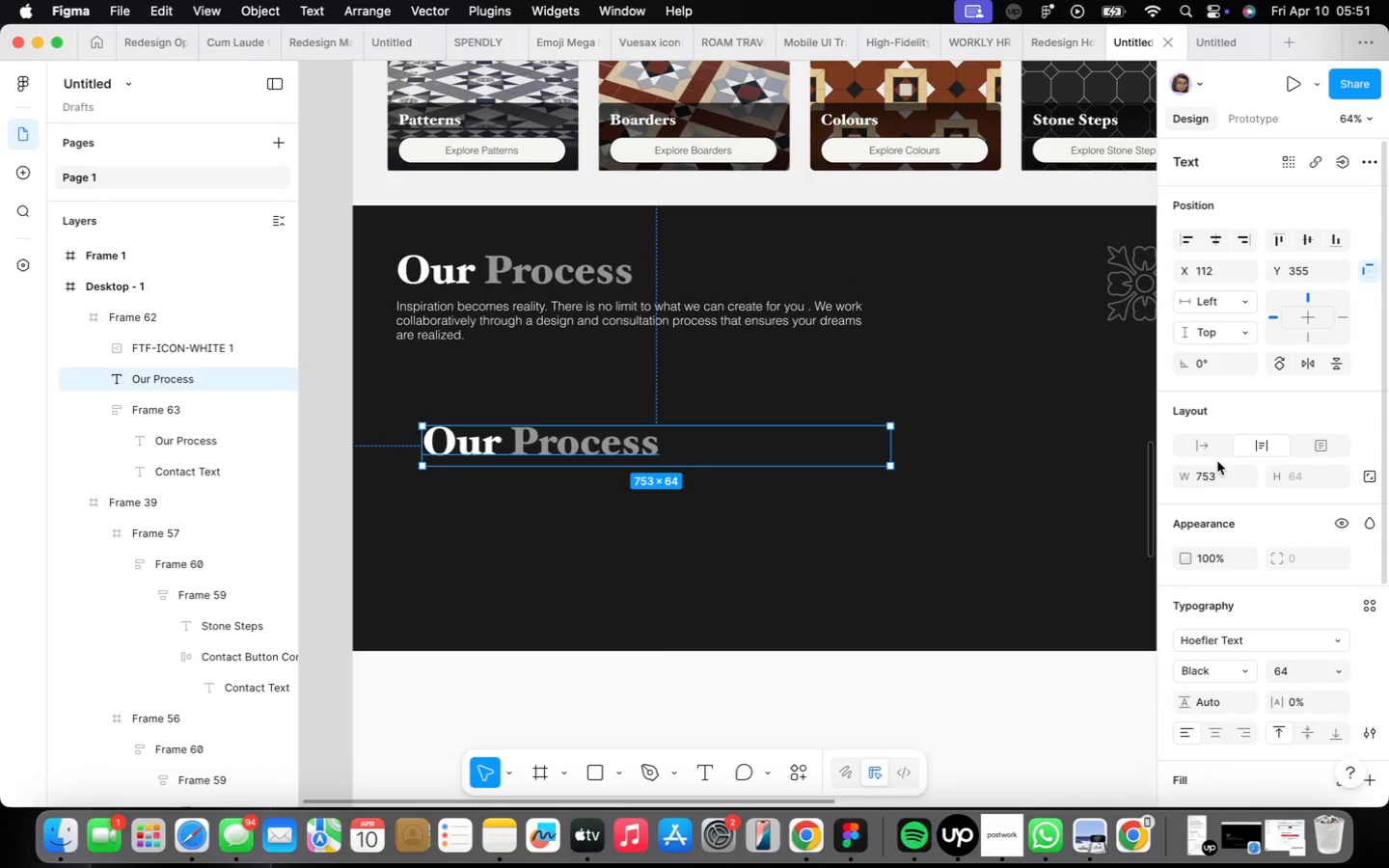 
left_click([1203, 448])
 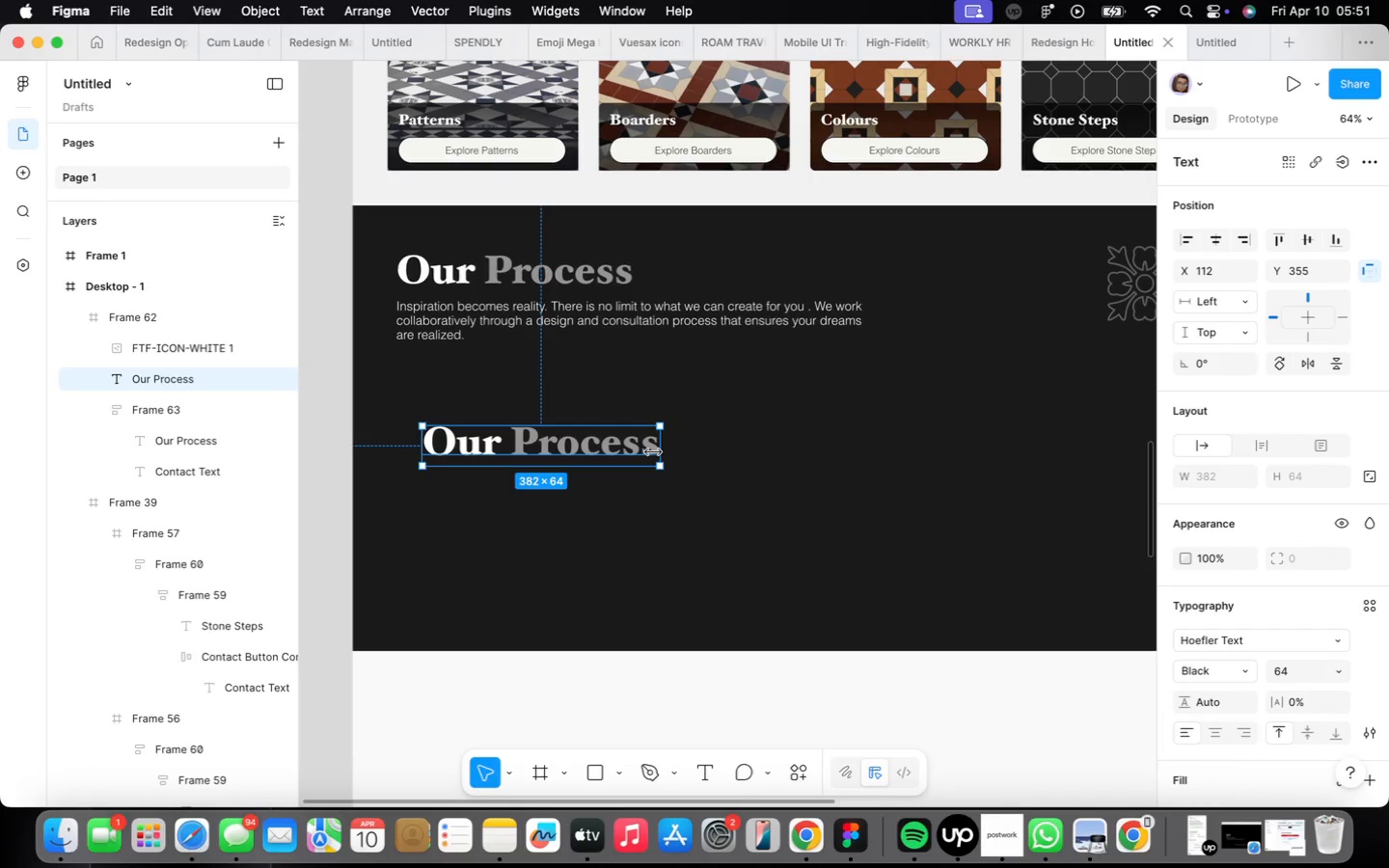 
double_click([652, 452])
 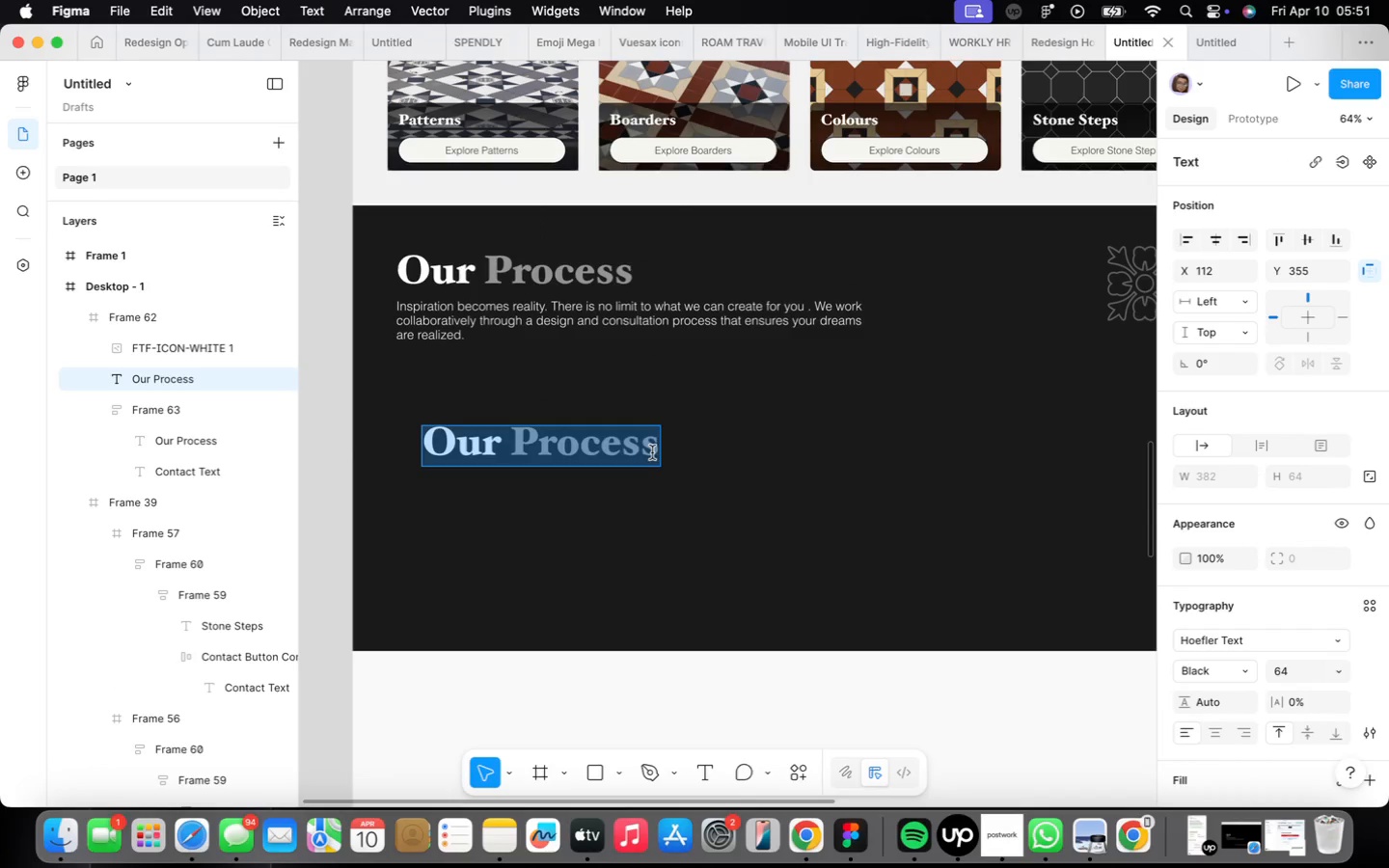 
type(01)
 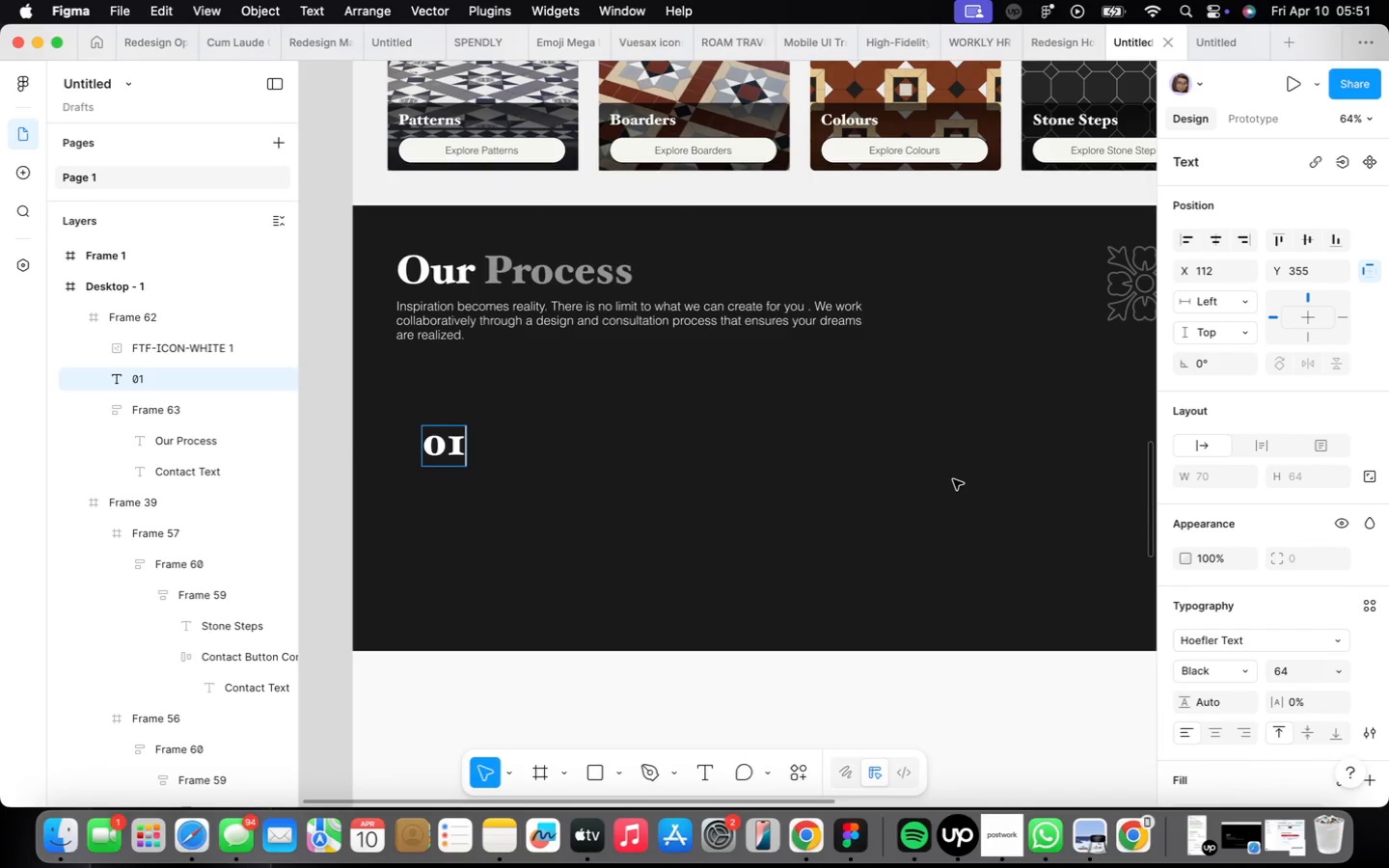 
left_click([877, 519])
 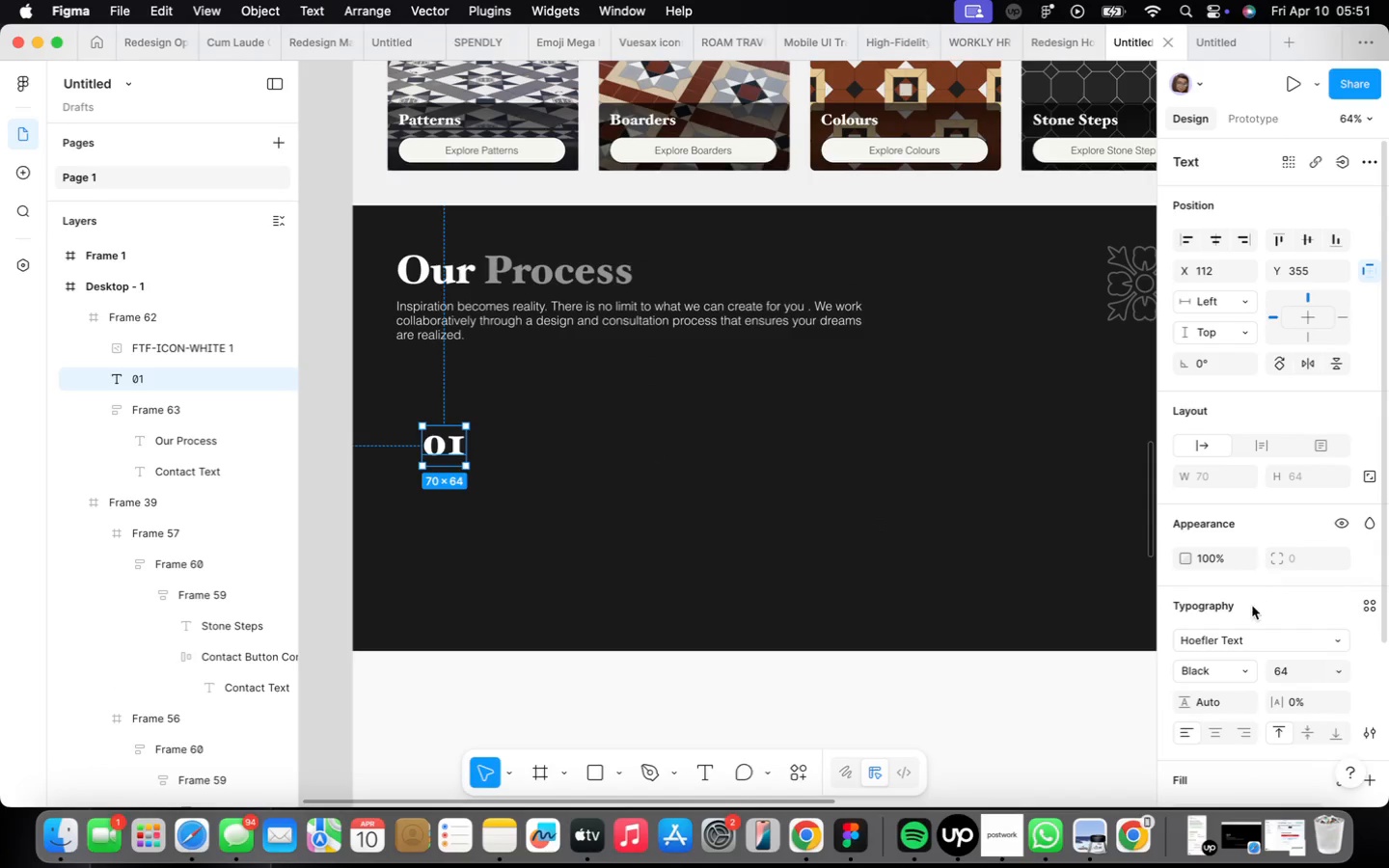 
left_click([1253, 633])
 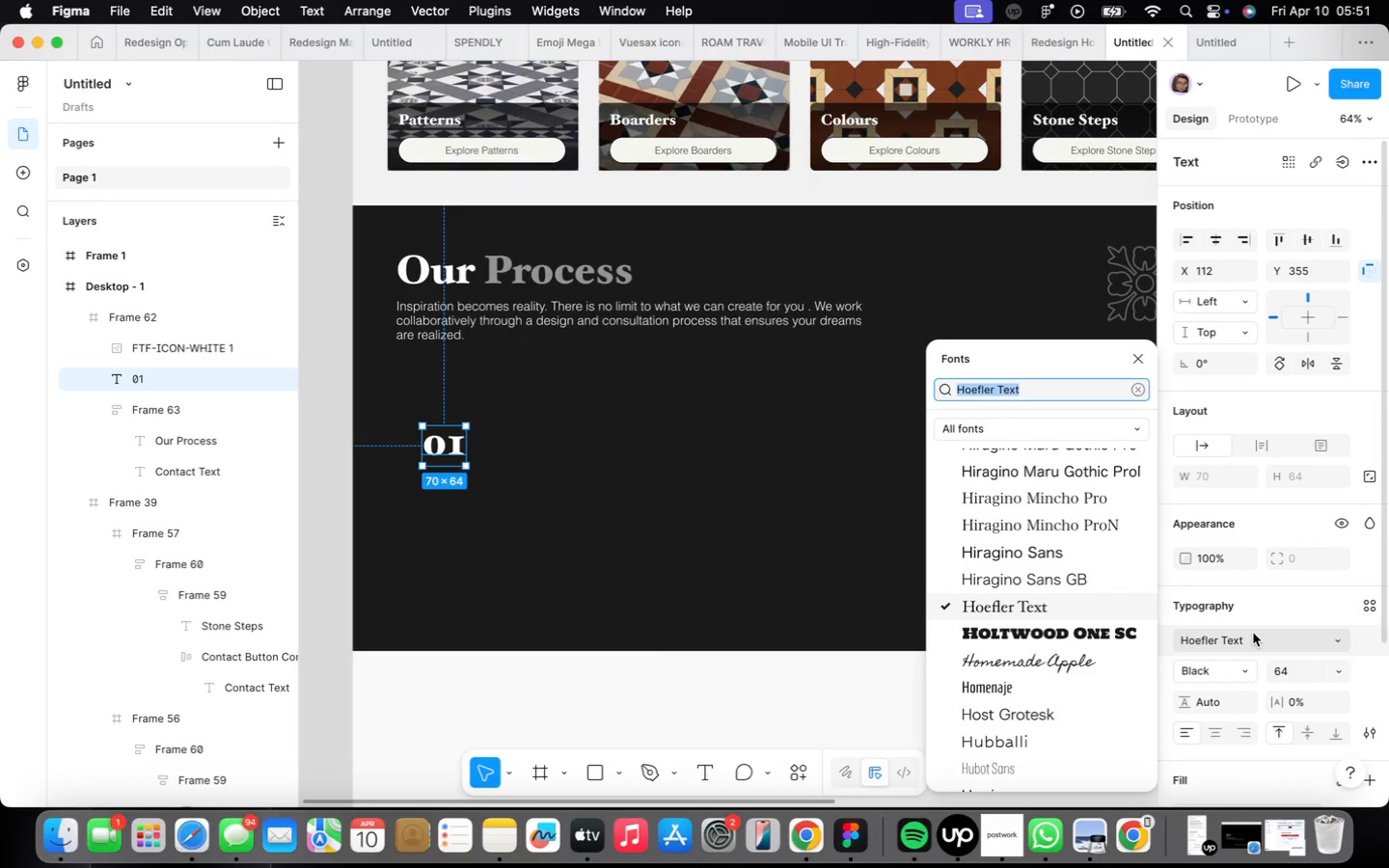 
type(hel)
 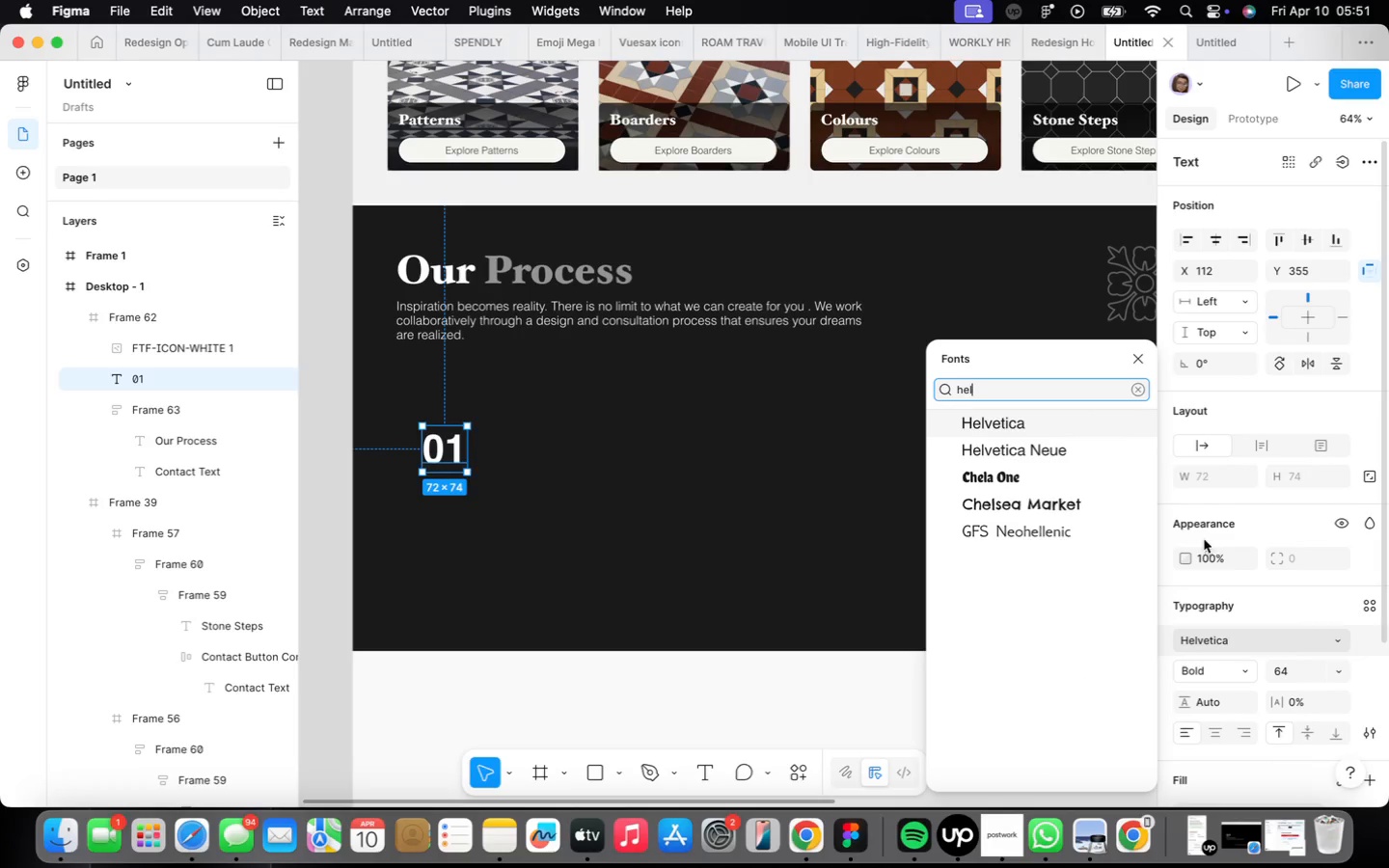 
left_click([1048, 417])
 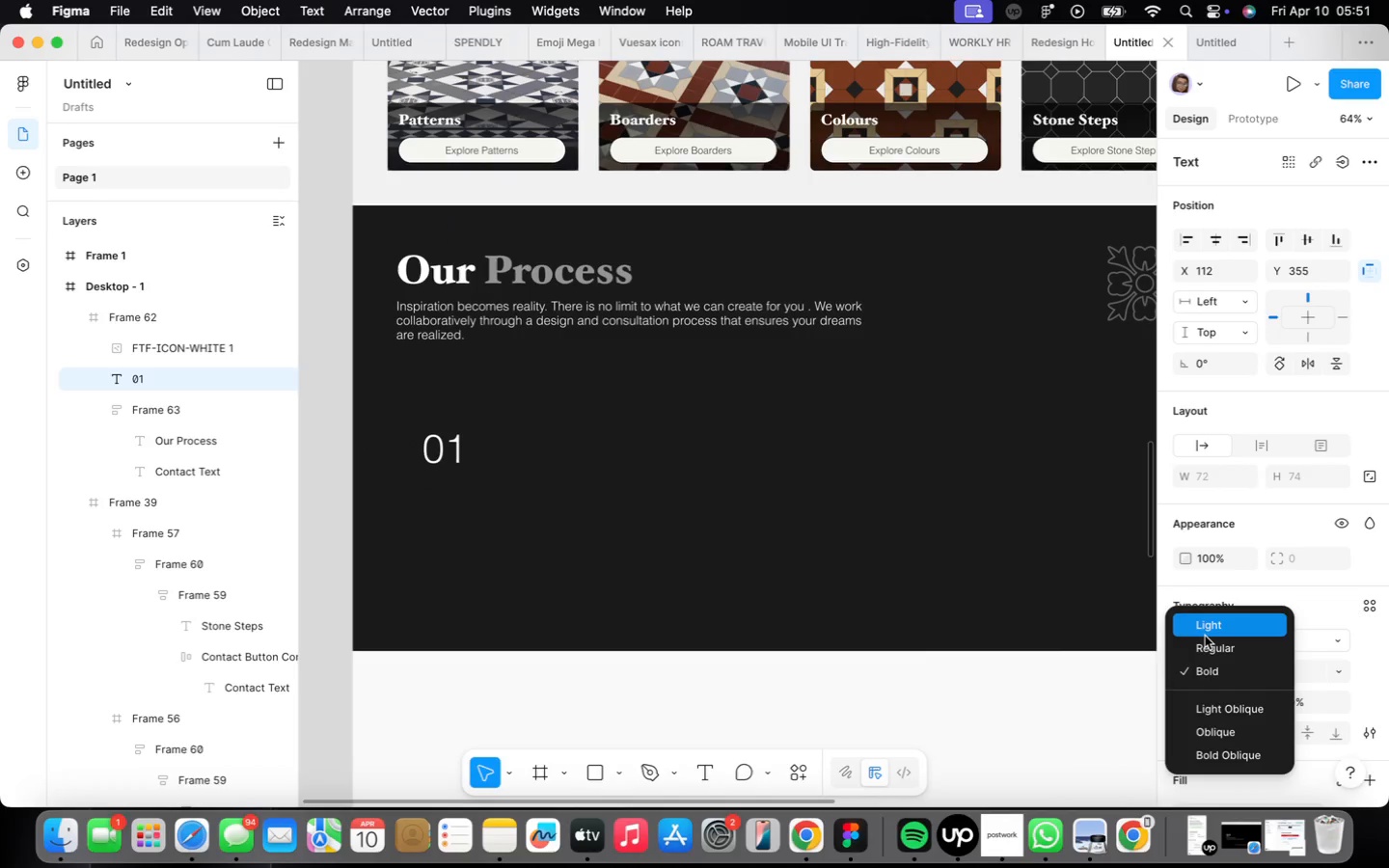 
left_click([1205, 635])
 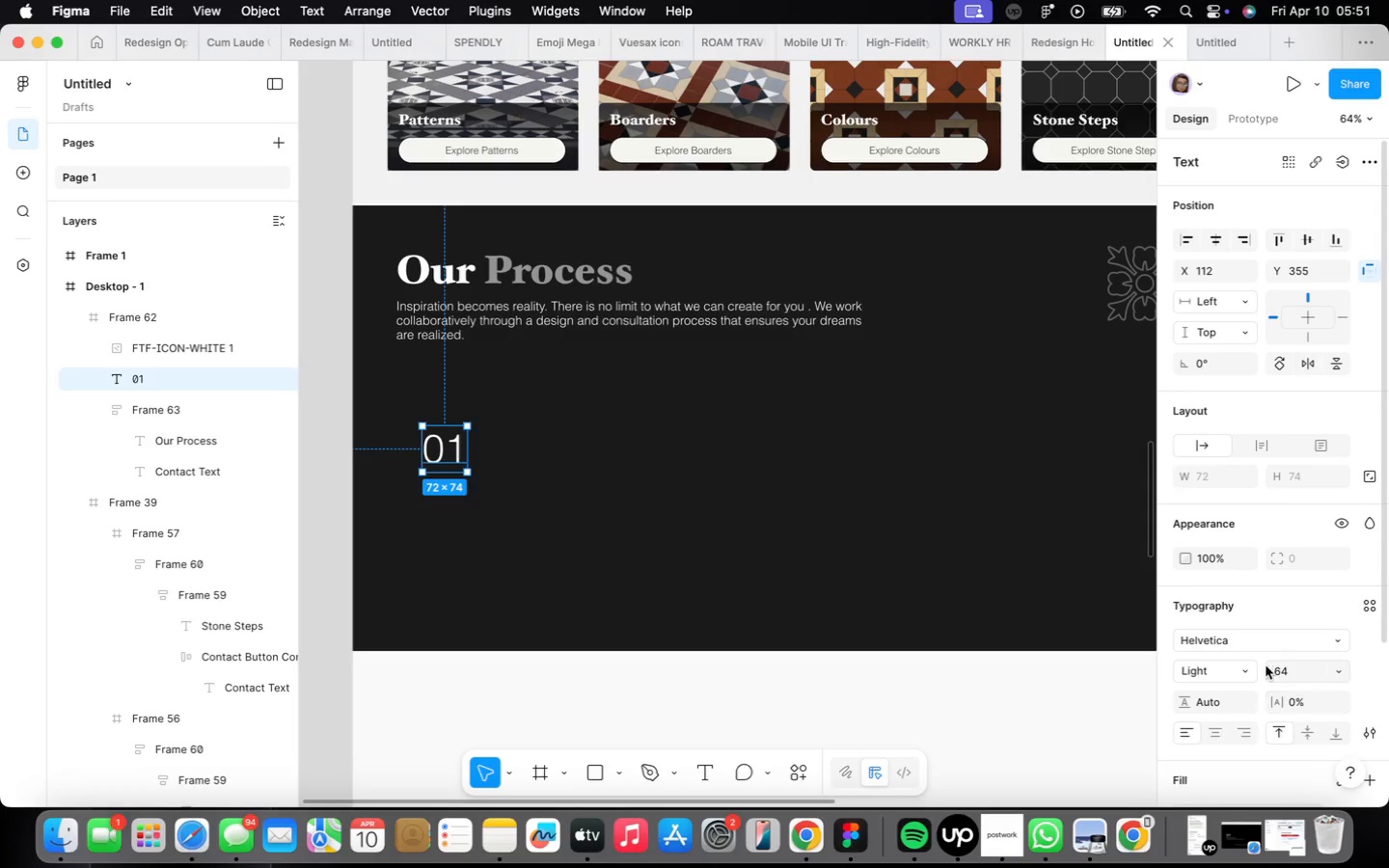 
left_click([1215, 557])
 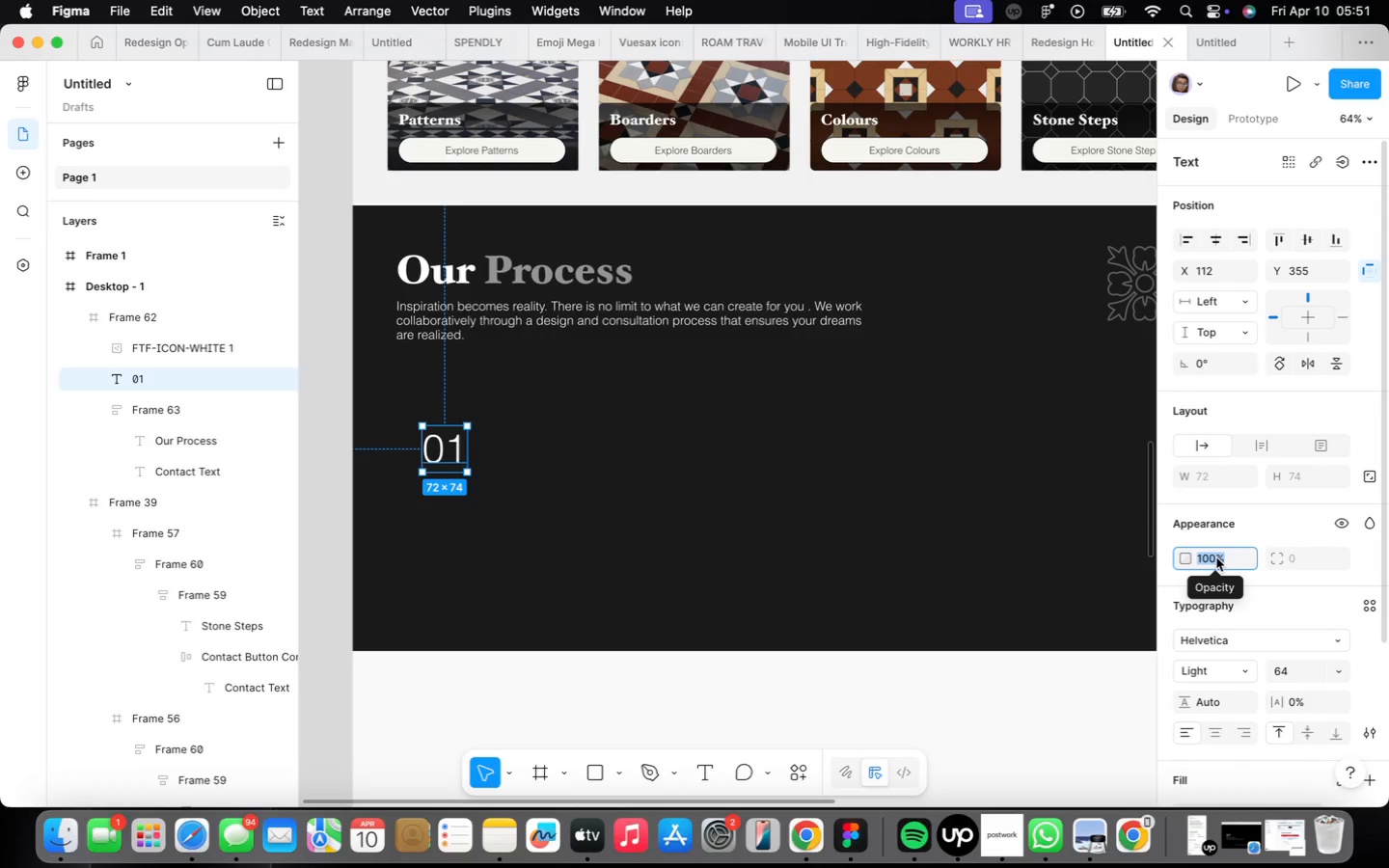 
type(50)
 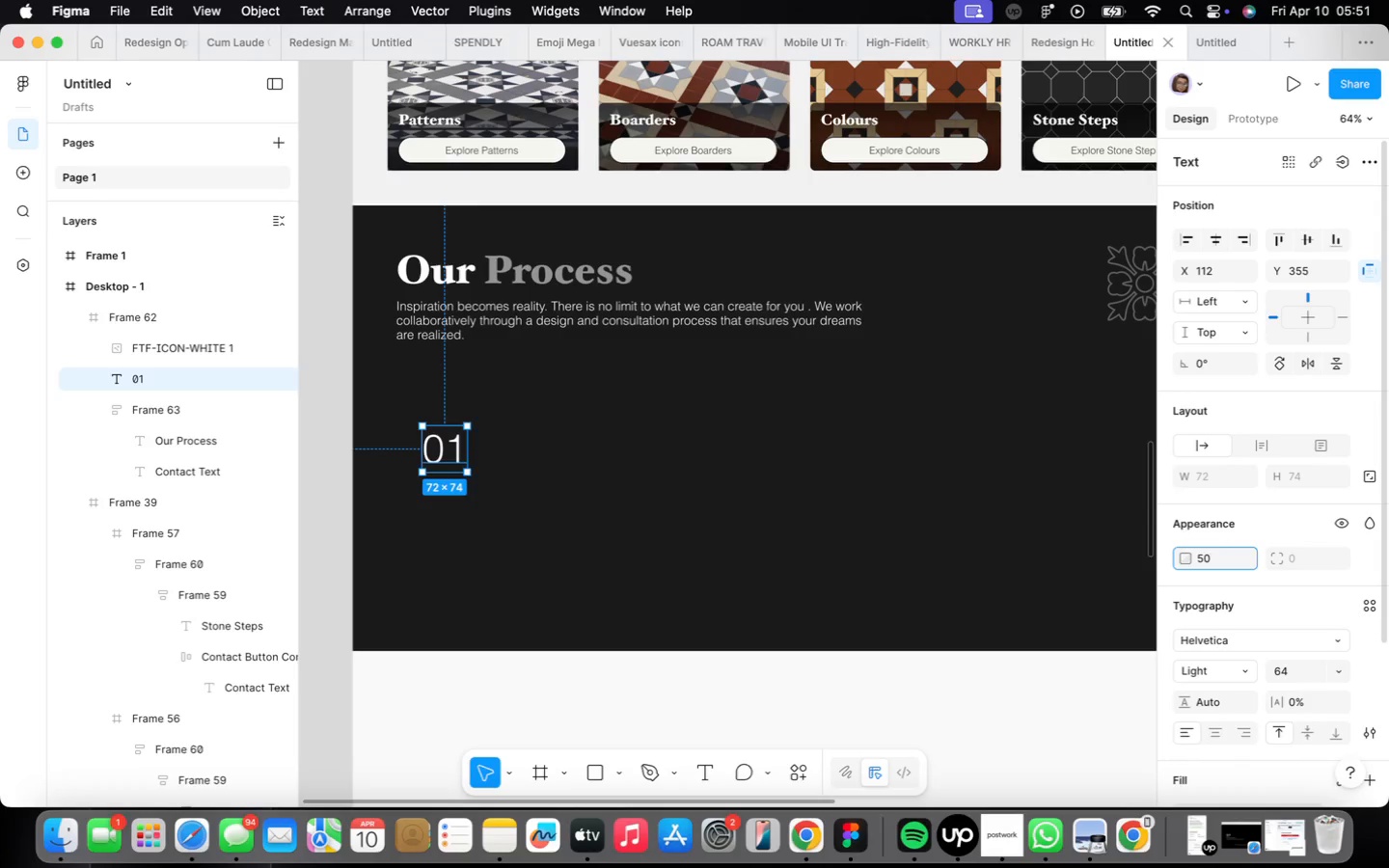 
key(Enter)
 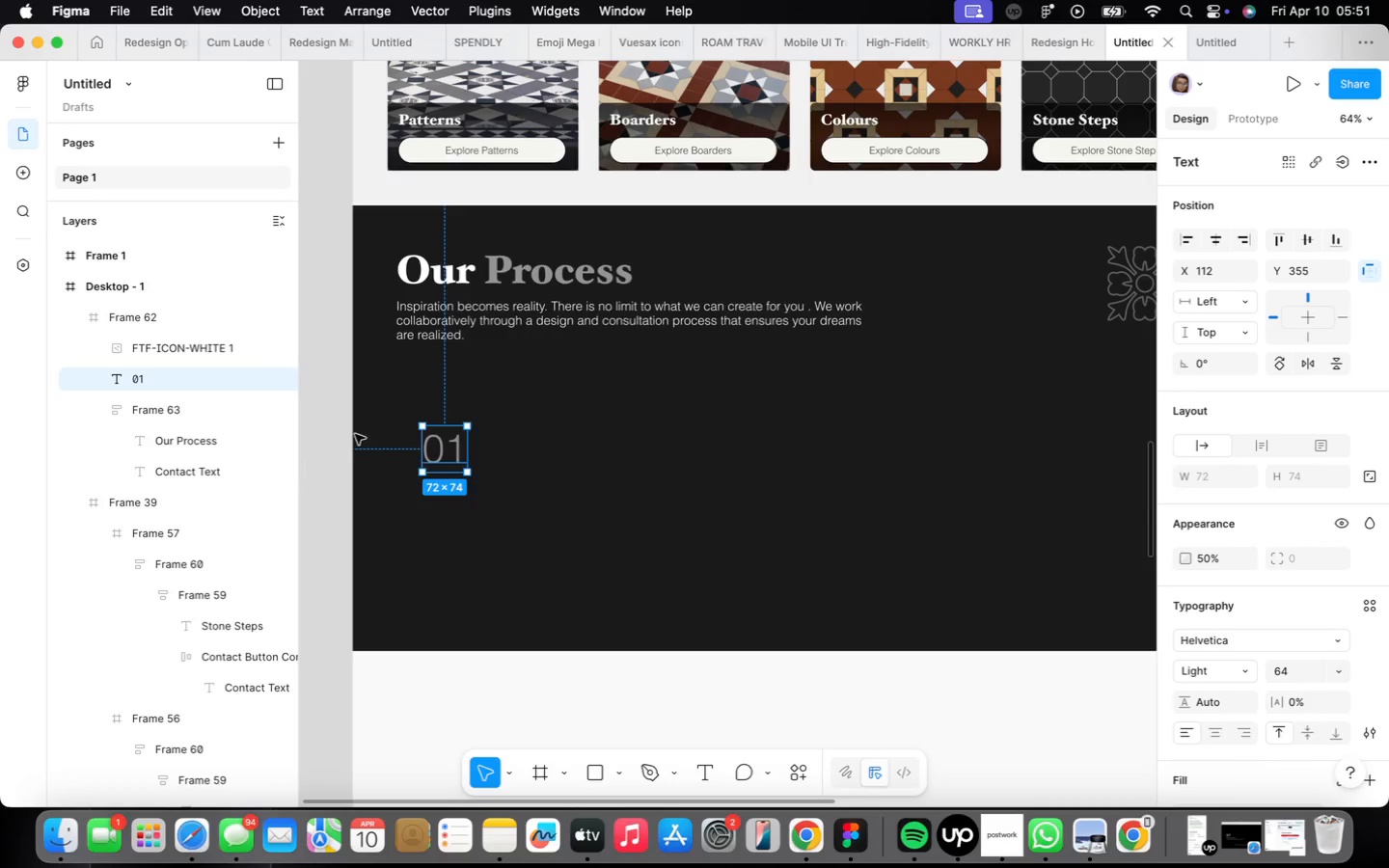 
left_click_drag(start_coordinate=[445, 452], to_coordinate=[422, 419])
 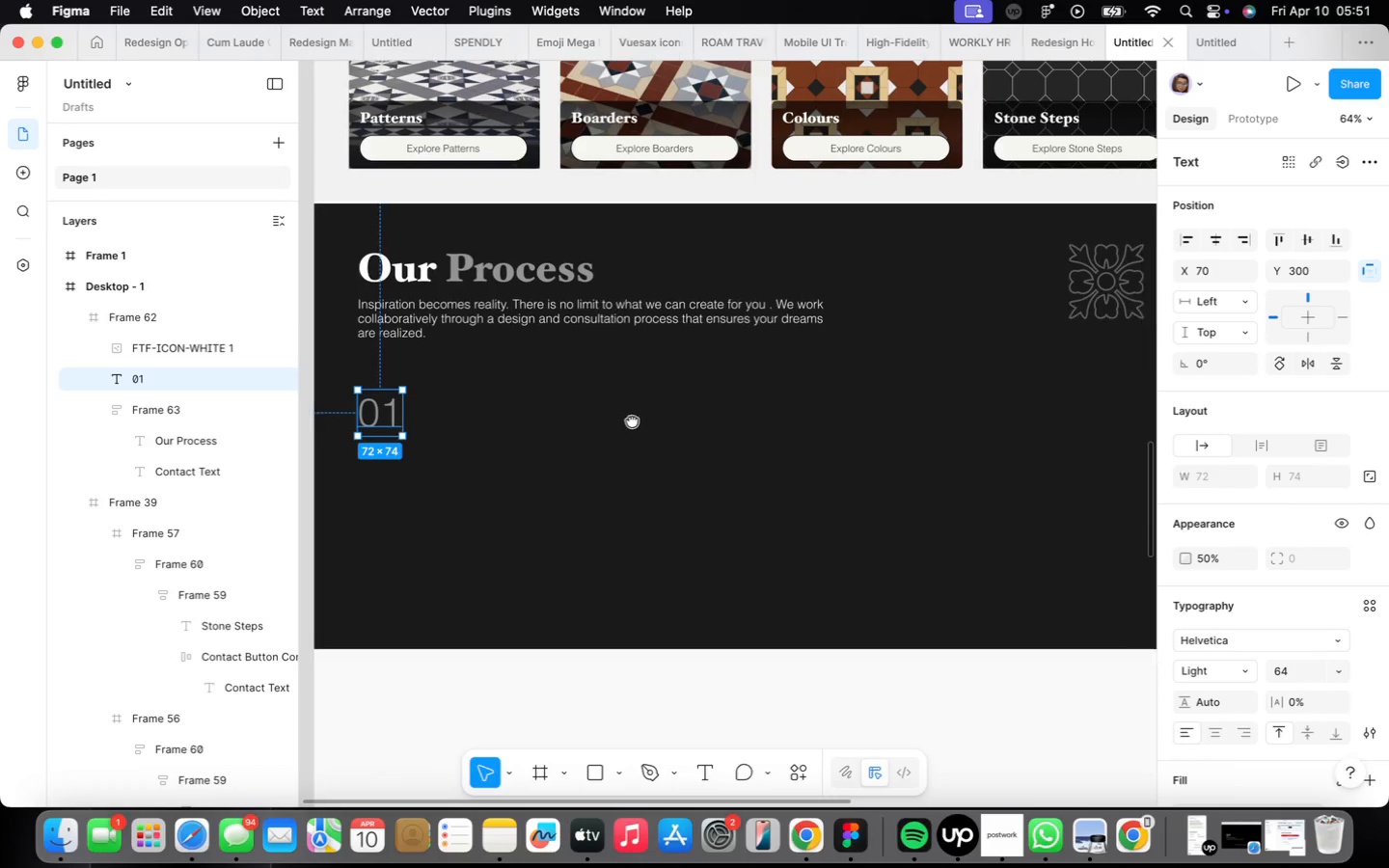 
left_click([495, 267])
 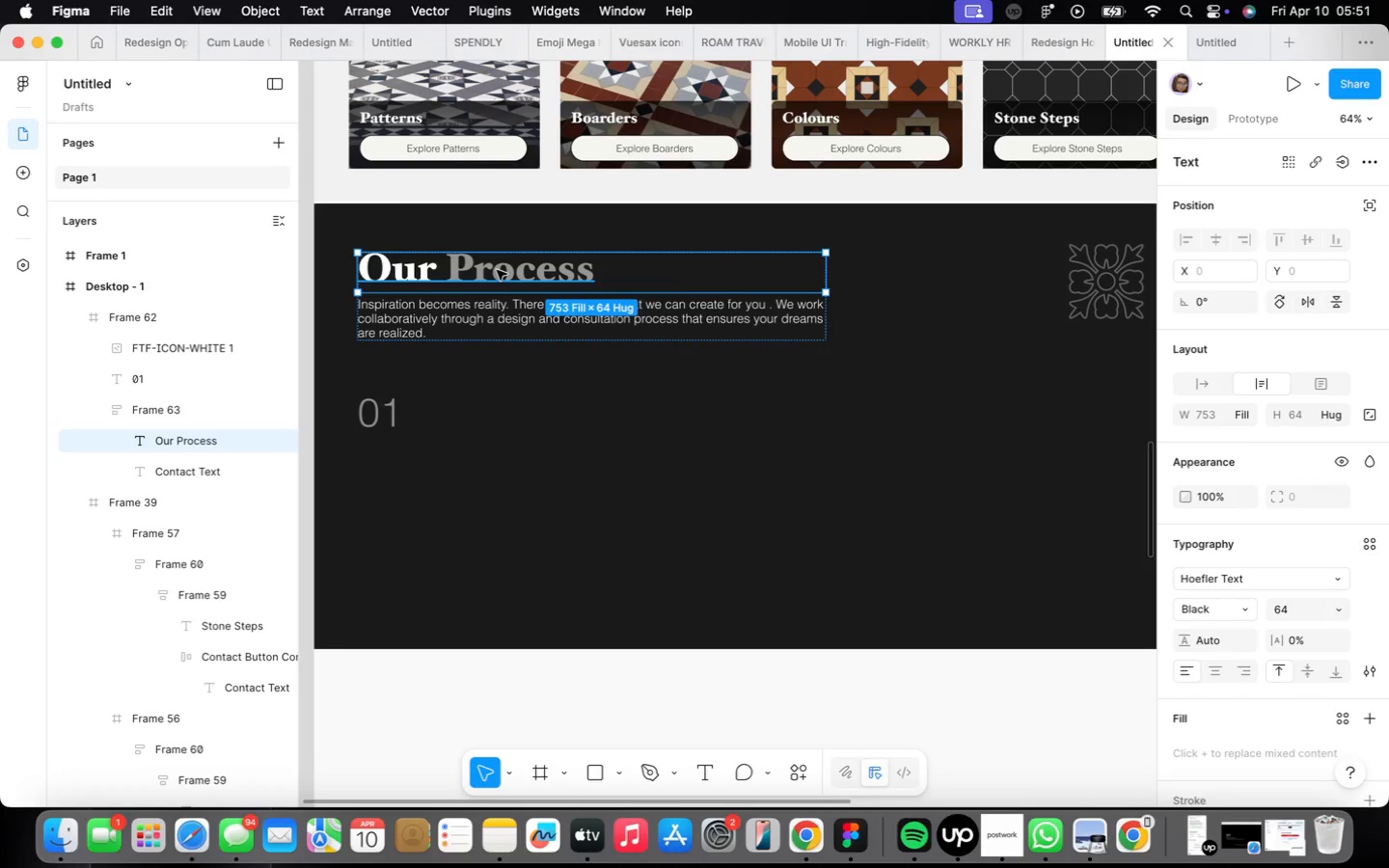 
hold_key(key=OptionLeft, duration=1.26)
left_click_drag(start_coordinate=[497, 270], to_coordinate=[557, 409])
 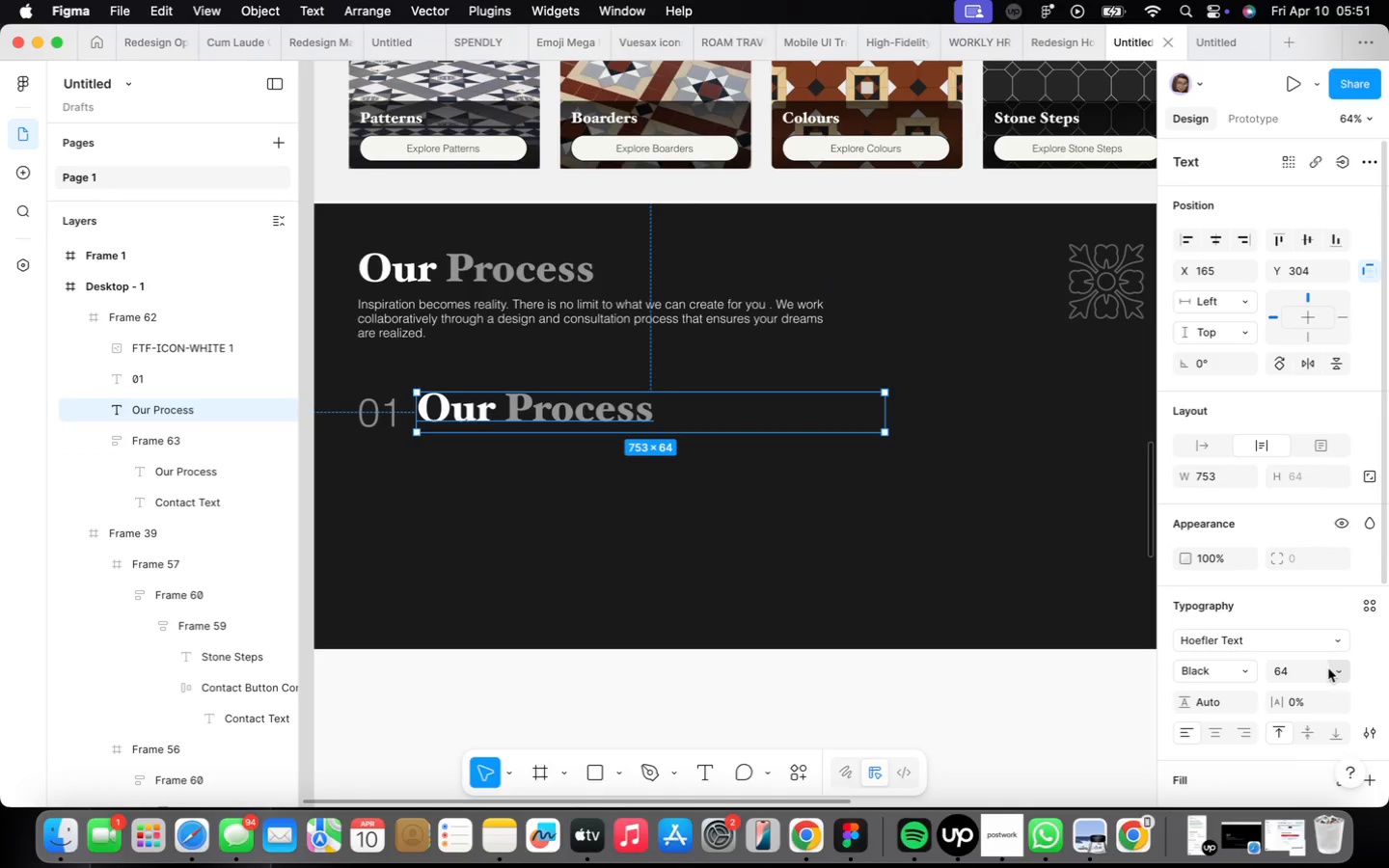 
mouse_move([1309, 562])
 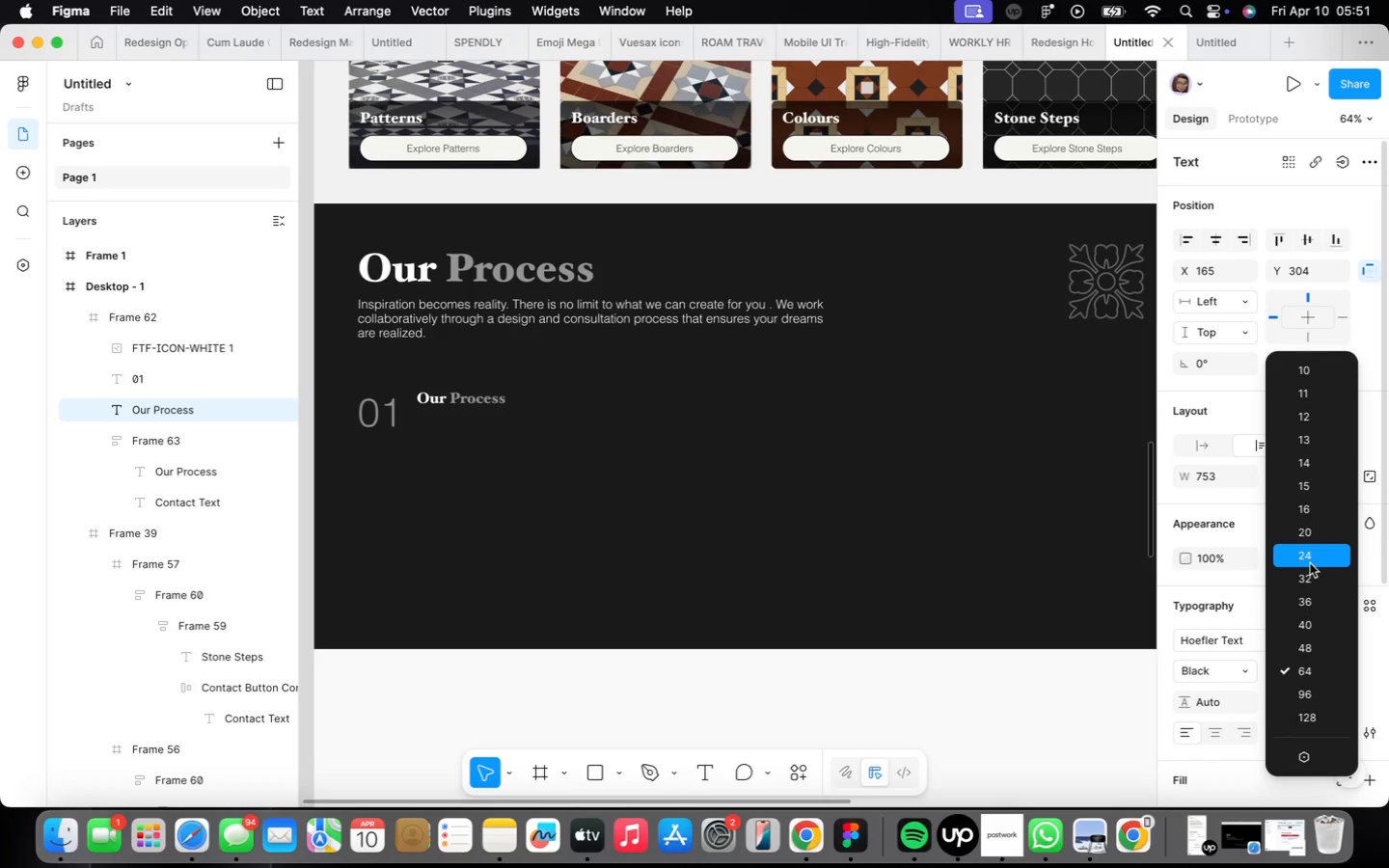 
left_click([1310, 563])
 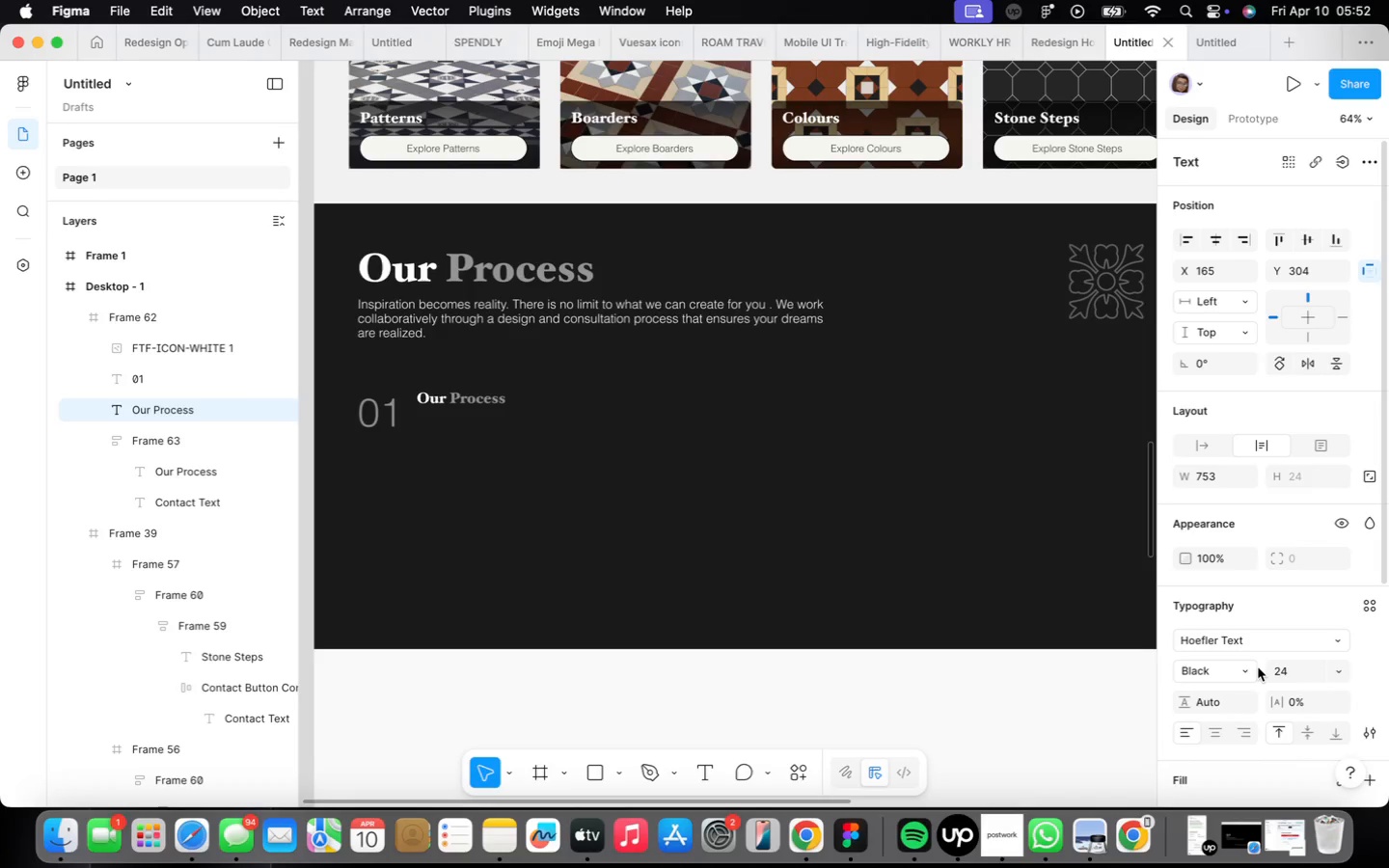 
left_click([1247, 667])
 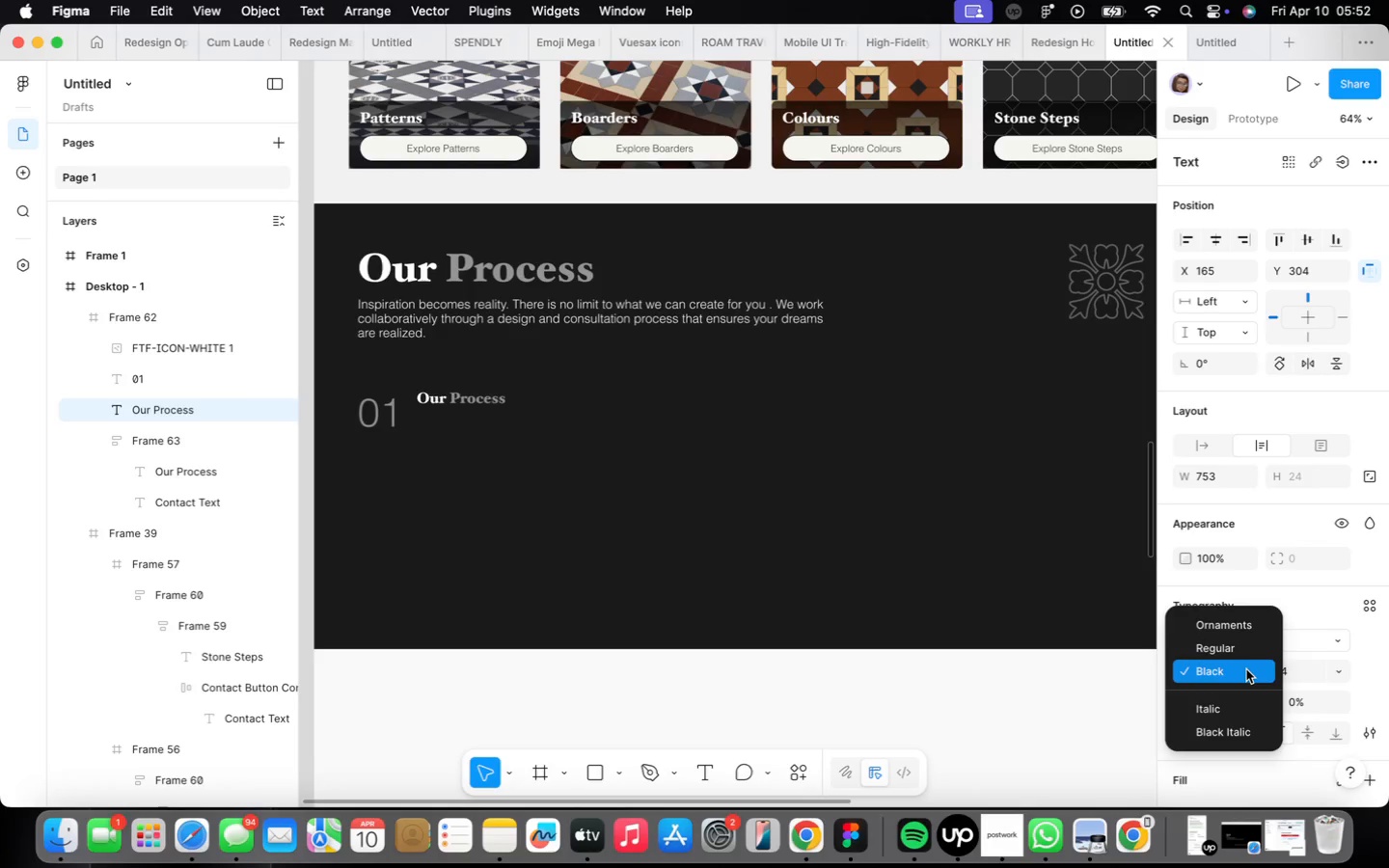 
left_click([1246, 669])
 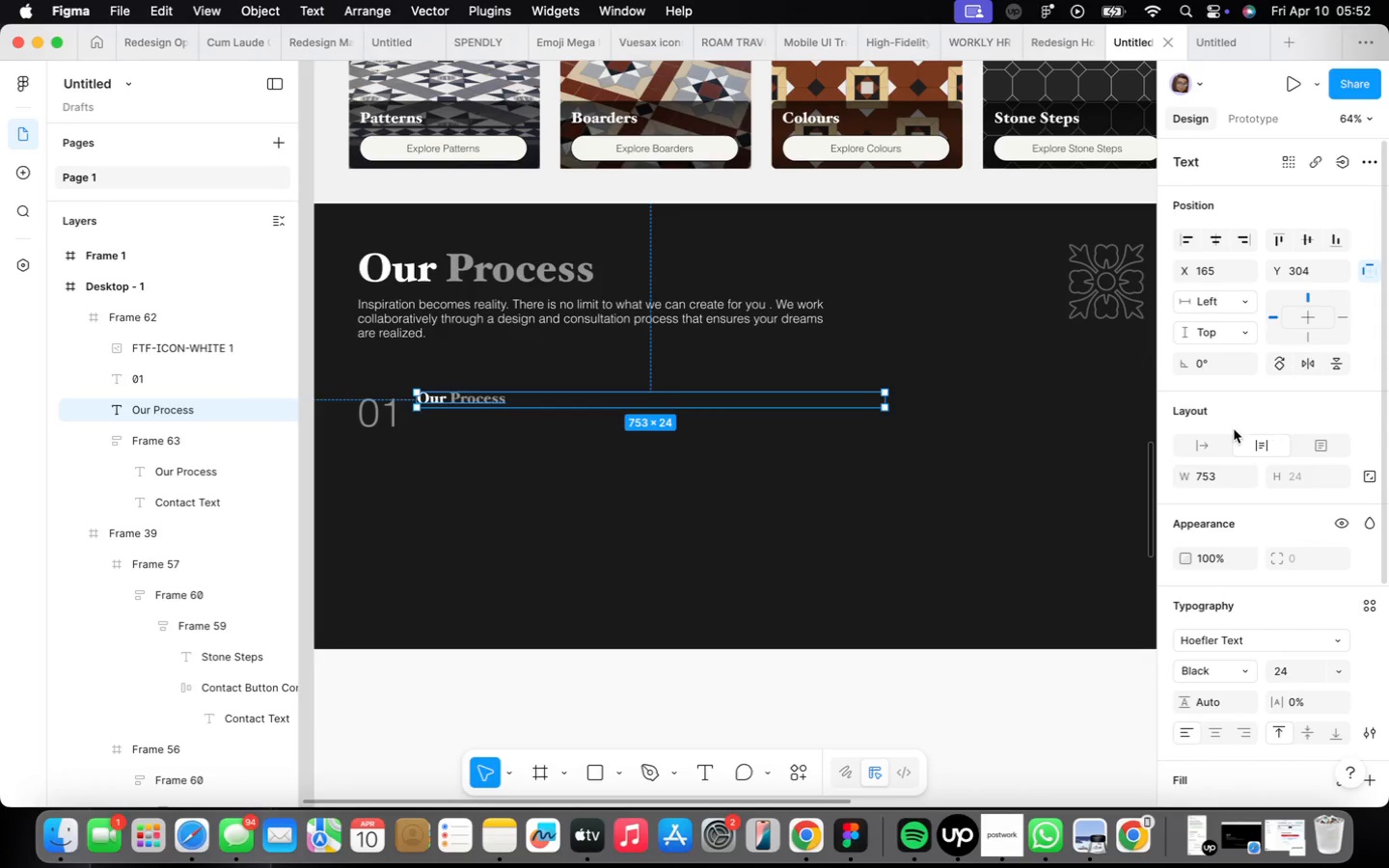 
left_click([1218, 437])
 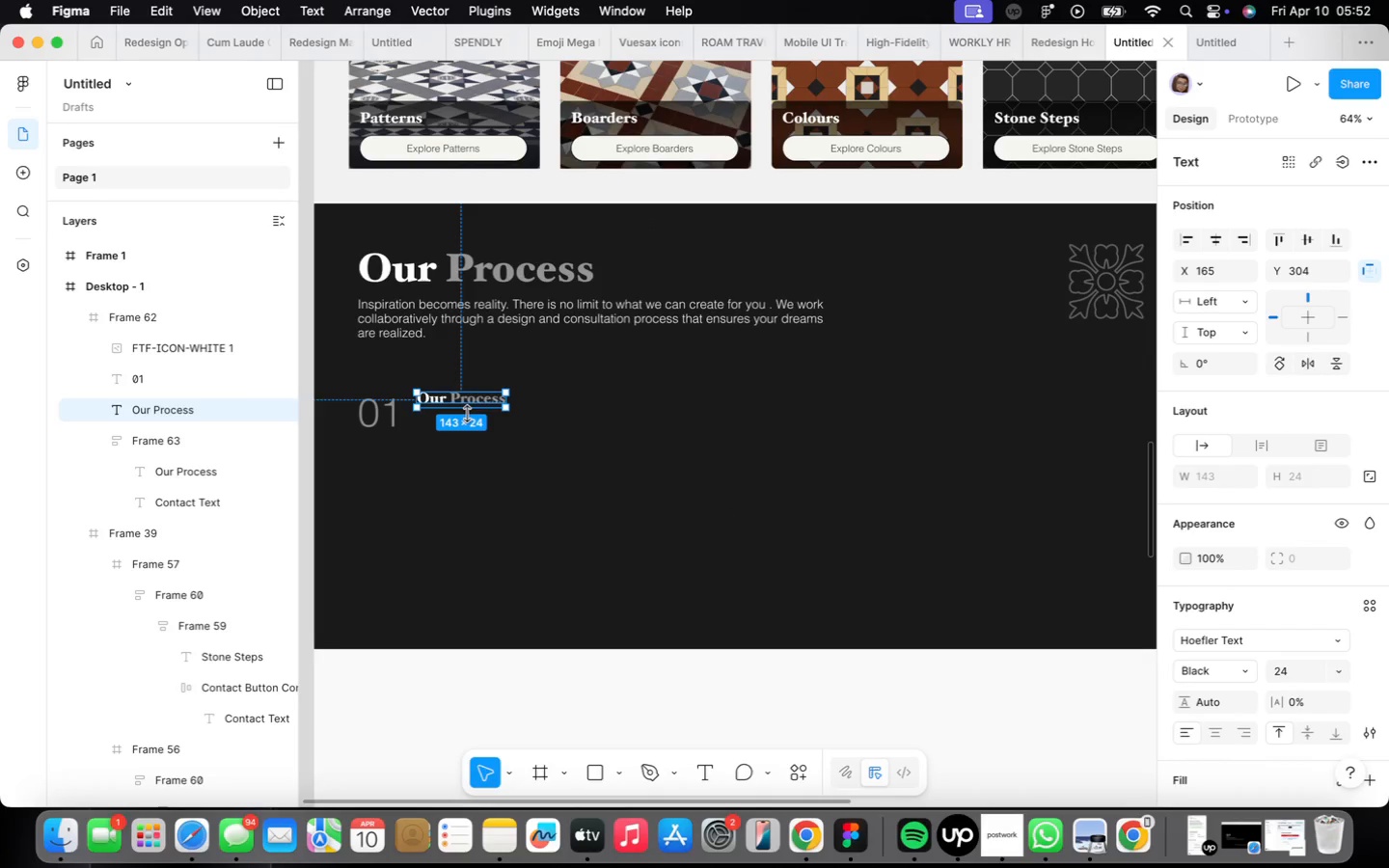 
double_click([465, 404])
 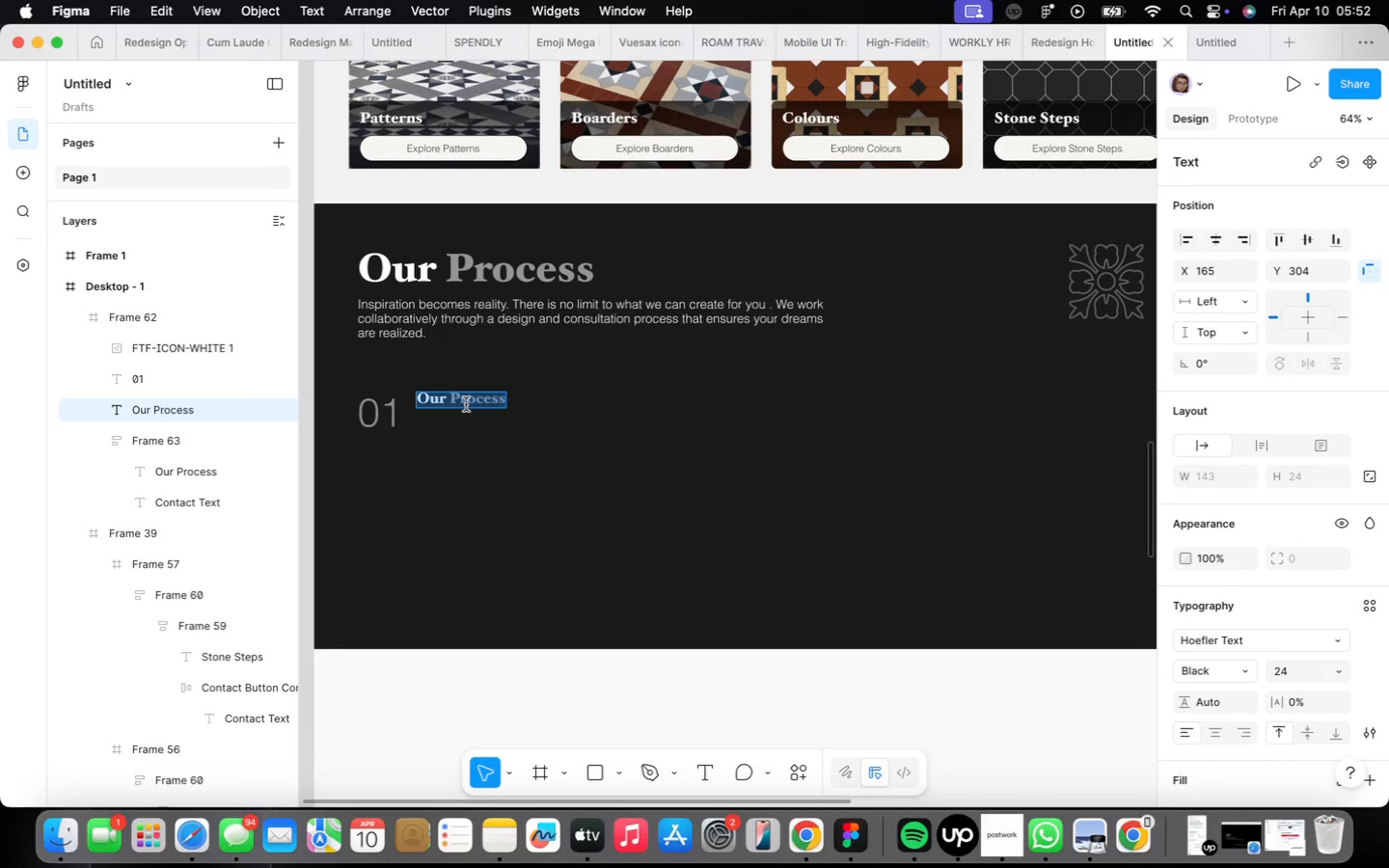 
type(Experiencwe)
key(Backspace)
key(Backspace)
type(e)
 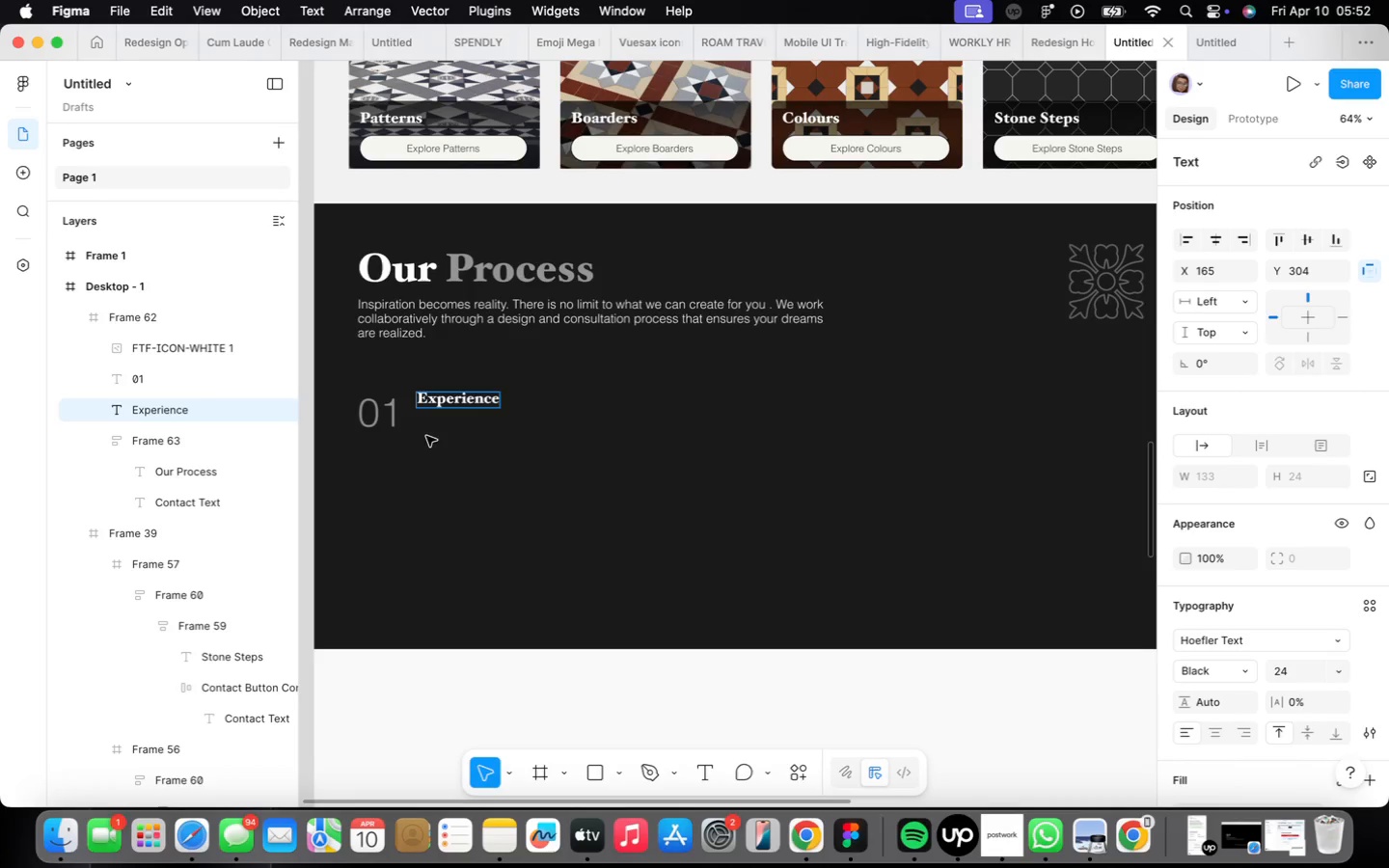 
left_click([487, 424])
 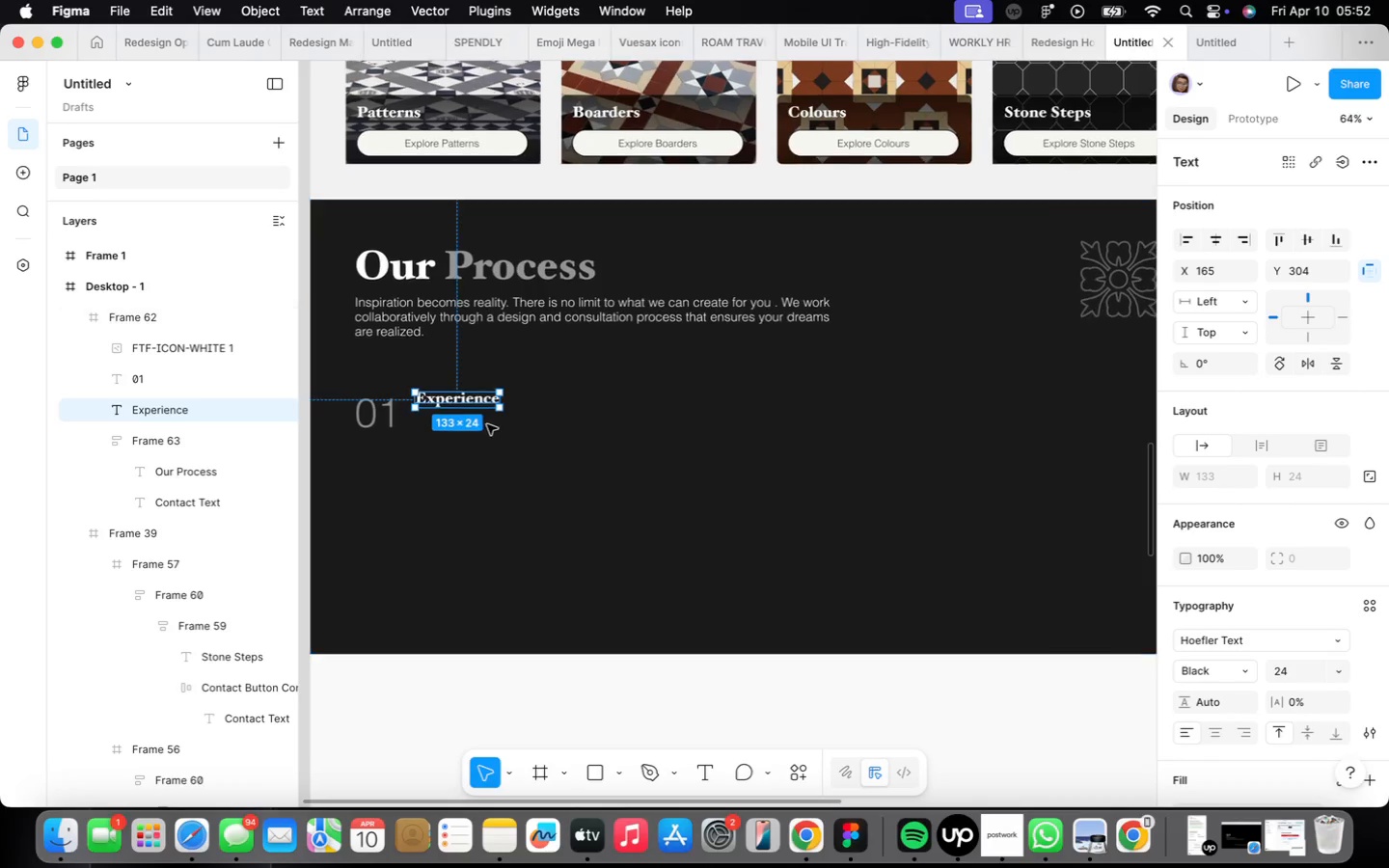 
scroll: coordinate [487, 425], scroll_direction: up, amount: 7.0
 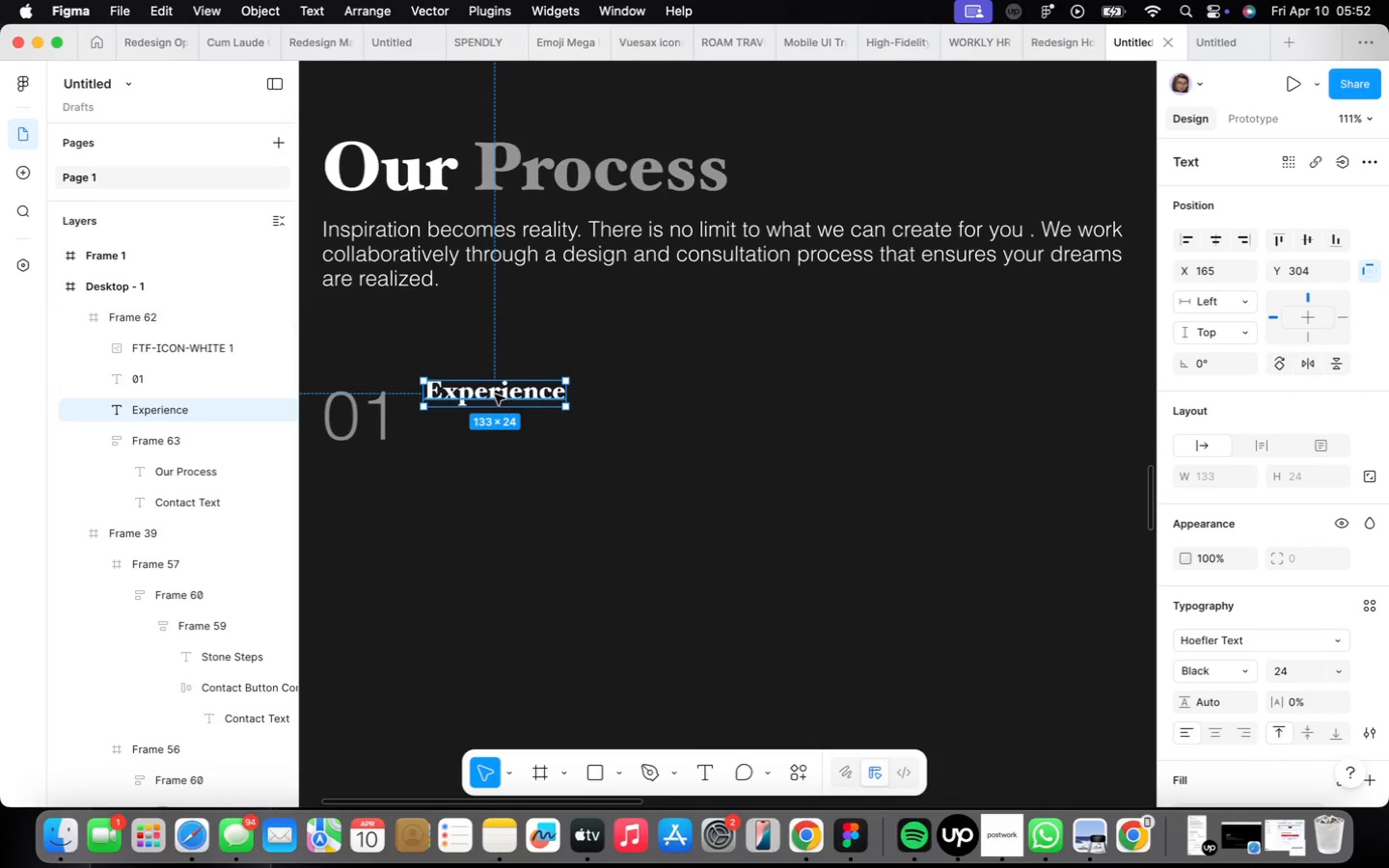 
left_click_drag(start_coordinate=[490, 391], to_coordinate=[486, 413])
 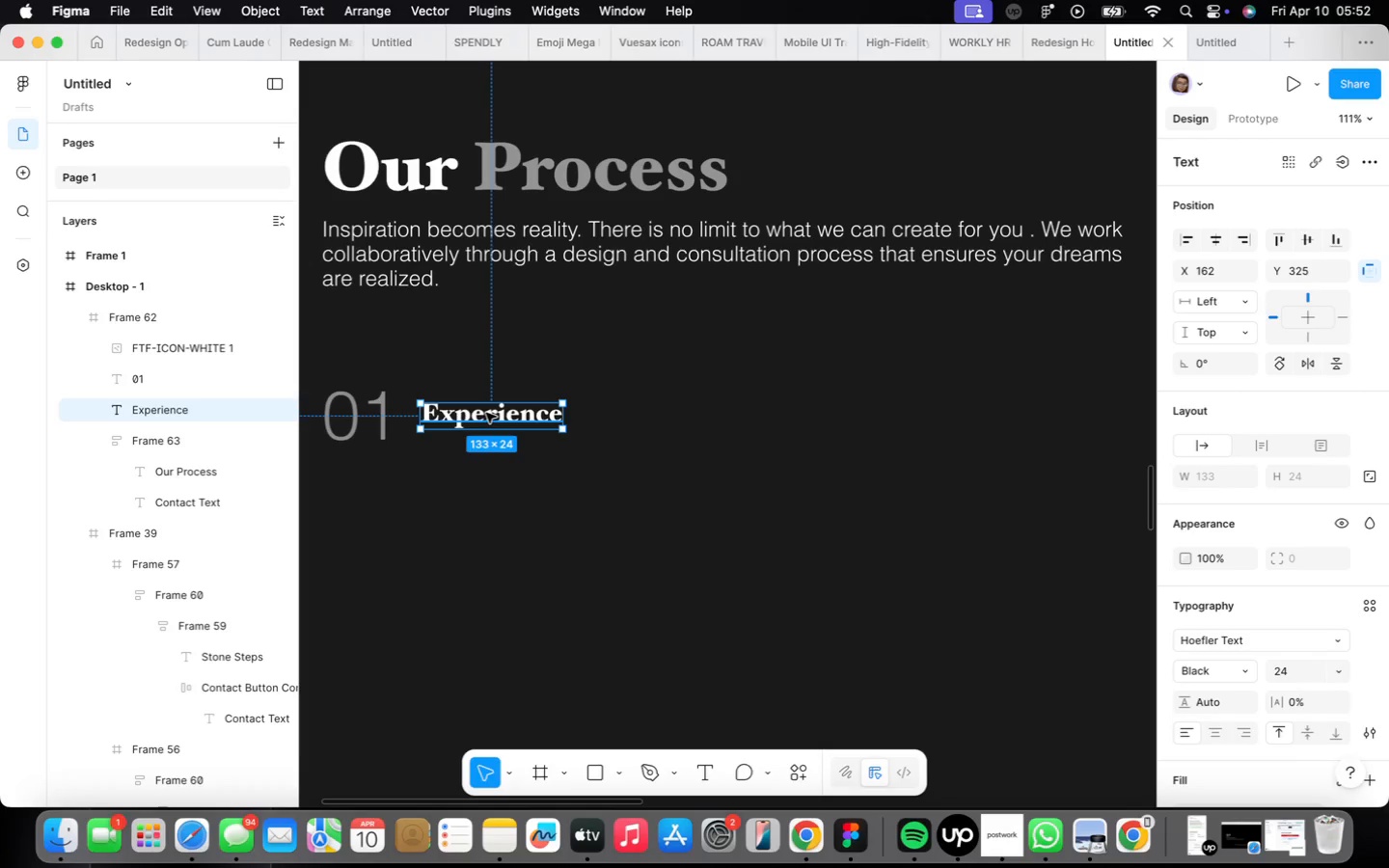 
scroll: coordinate [486, 413], scroll_direction: down, amount: 3.0
 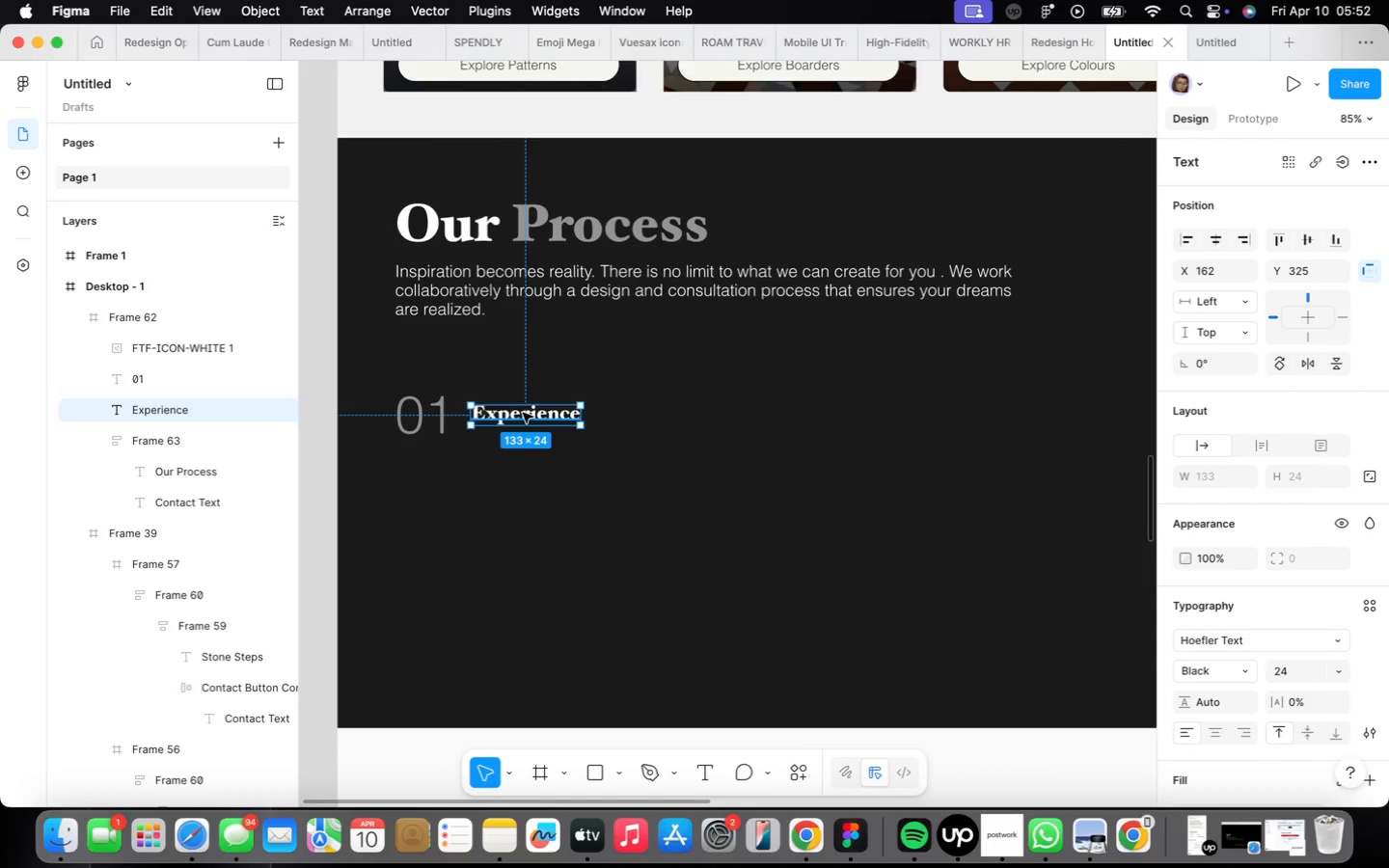 
left_click_drag(start_coordinate=[523, 412], to_coordinate=[531, 397])
 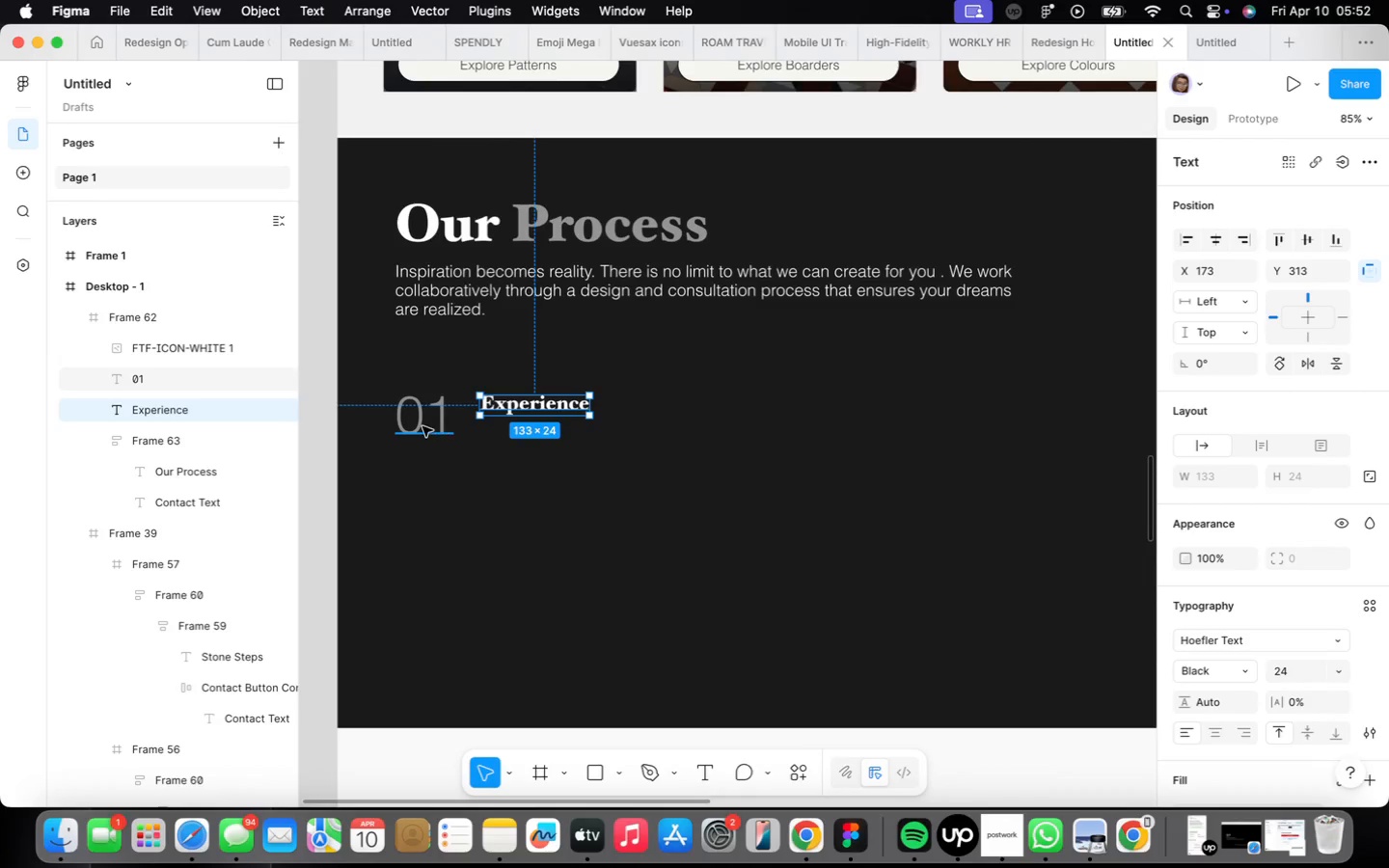 
left_click([425, 423])
 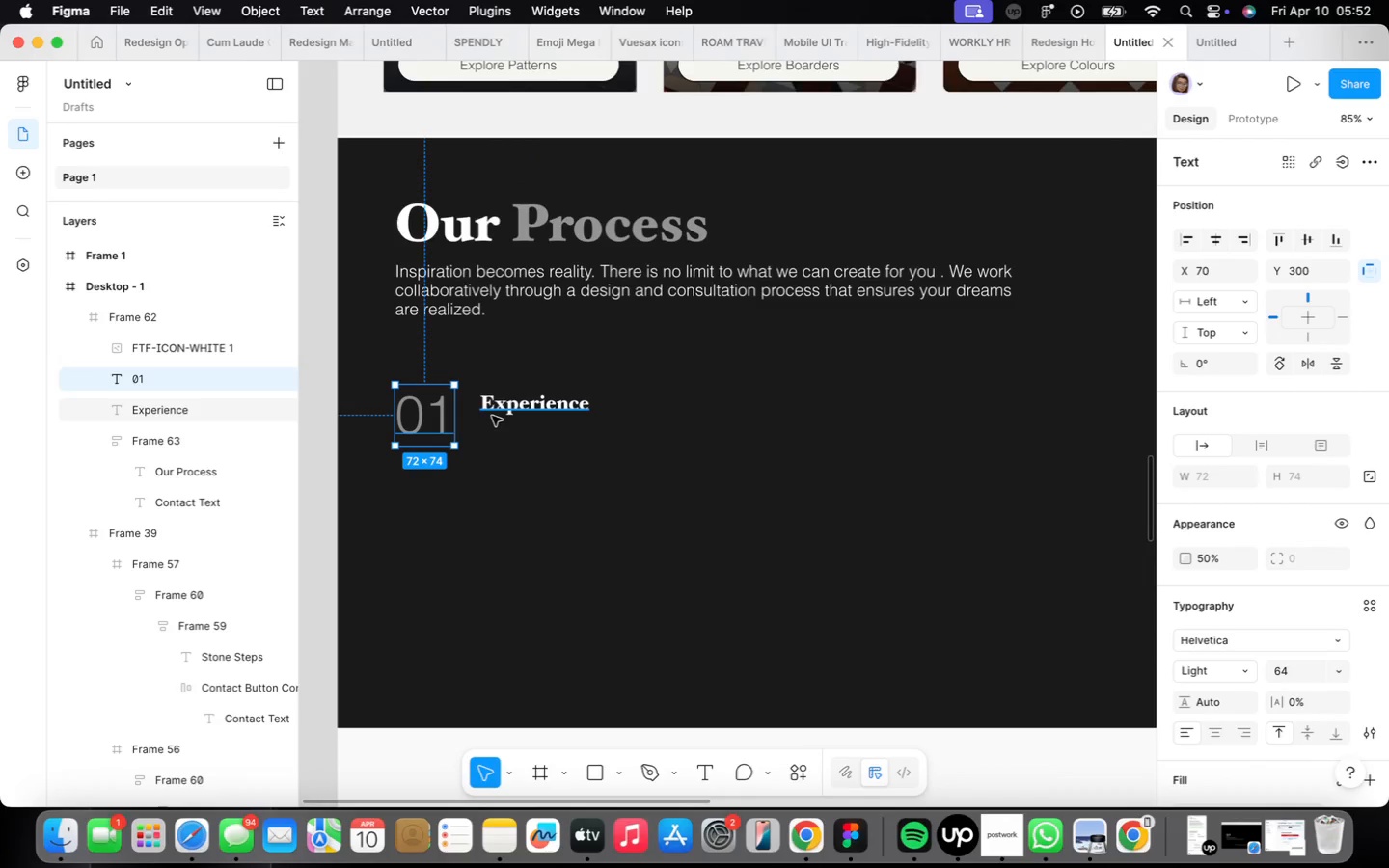 
left_click([496, 399])
 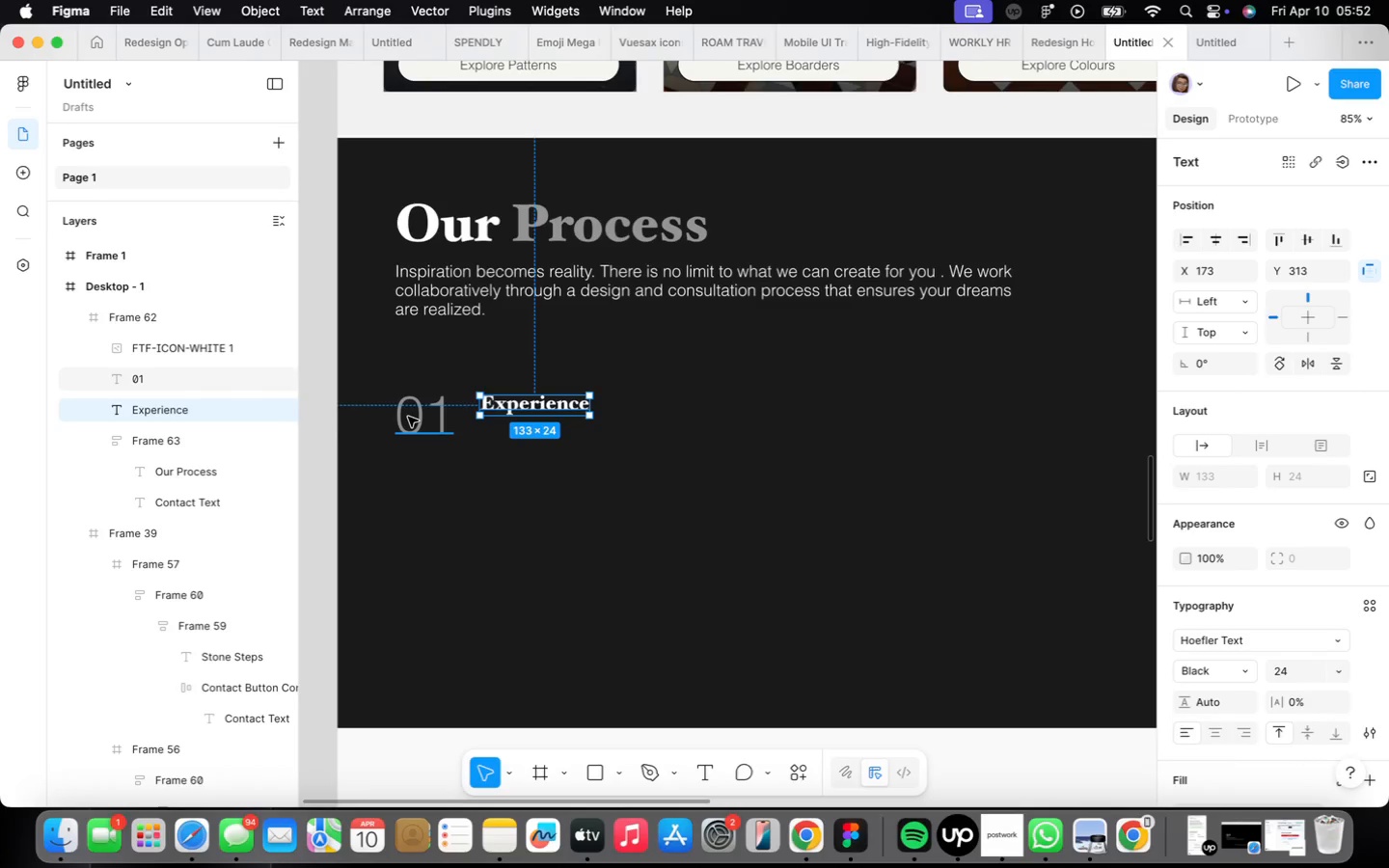 
left_click([408, 417])
 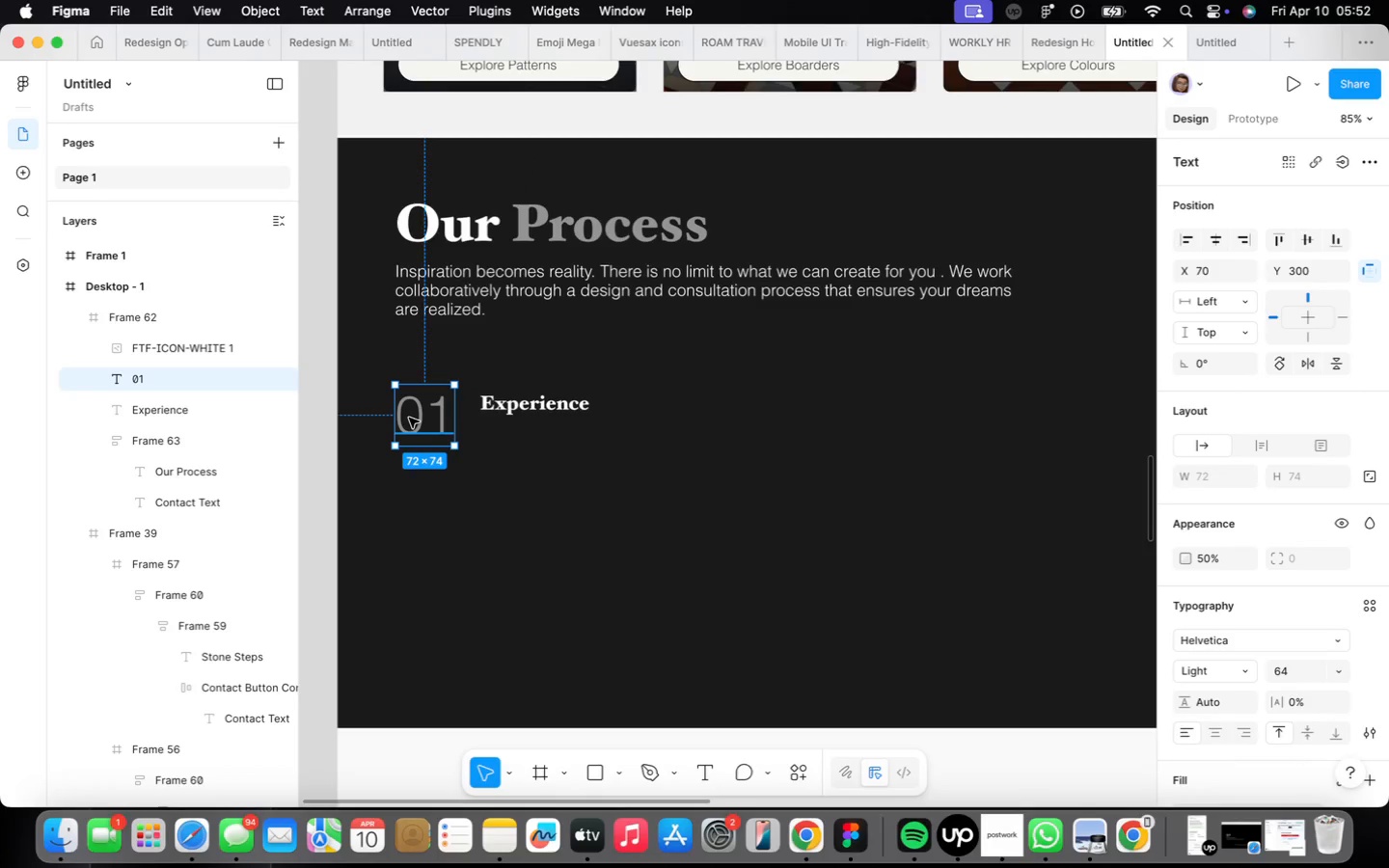 
hold_key(key=OptionLeft, duration=1.1)
 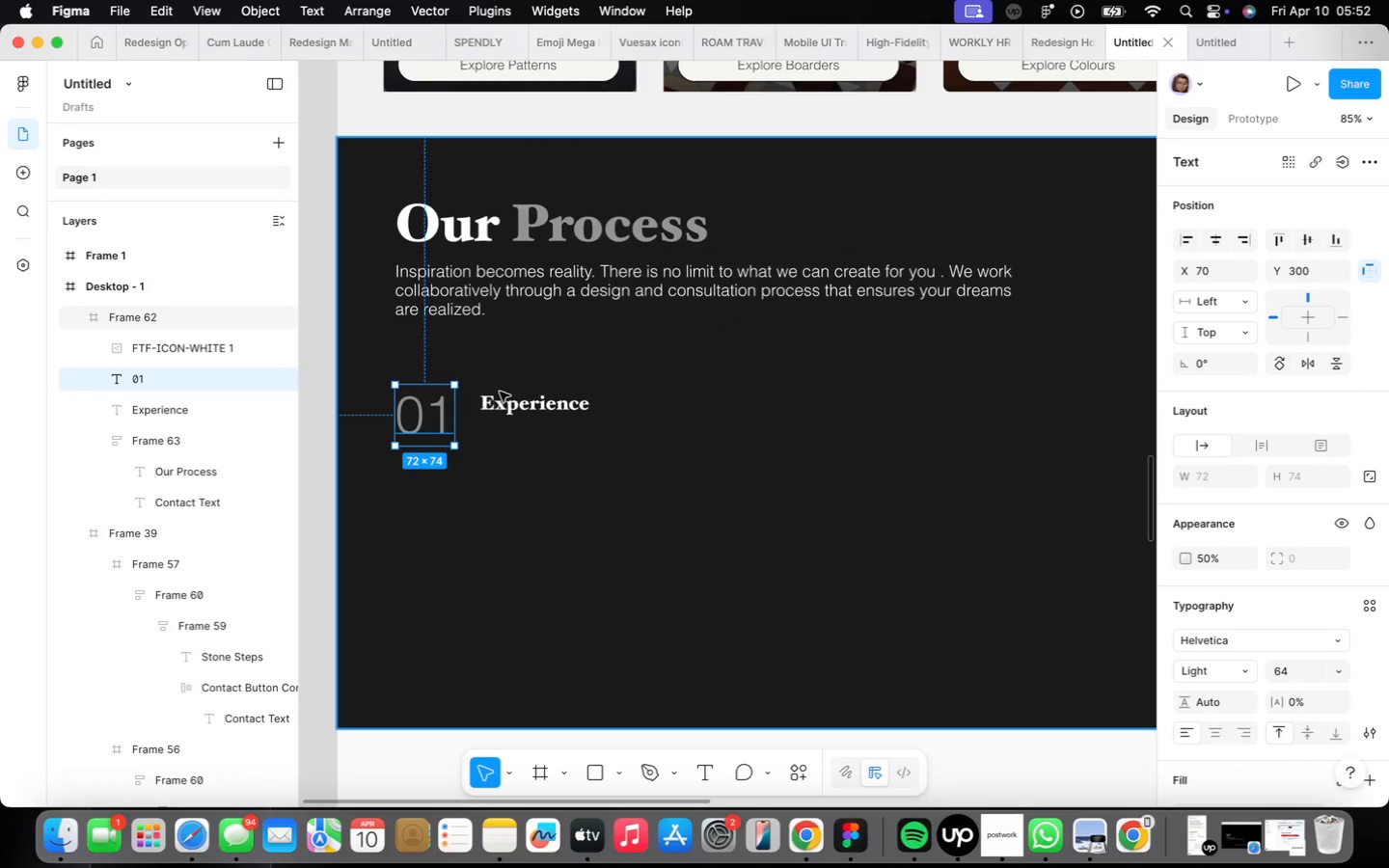 
left_click([500, 392])
 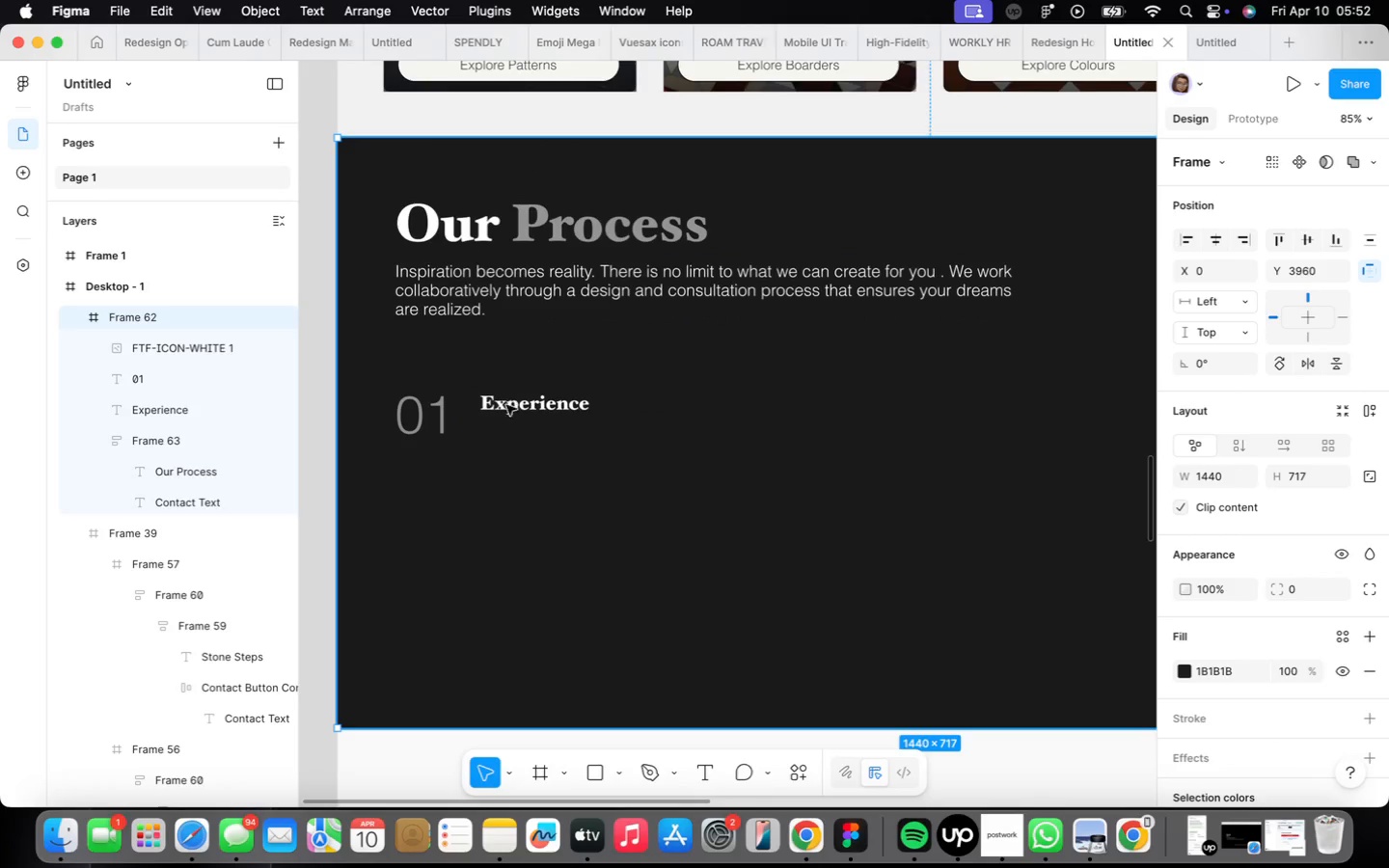 
double_click([506, 409])
 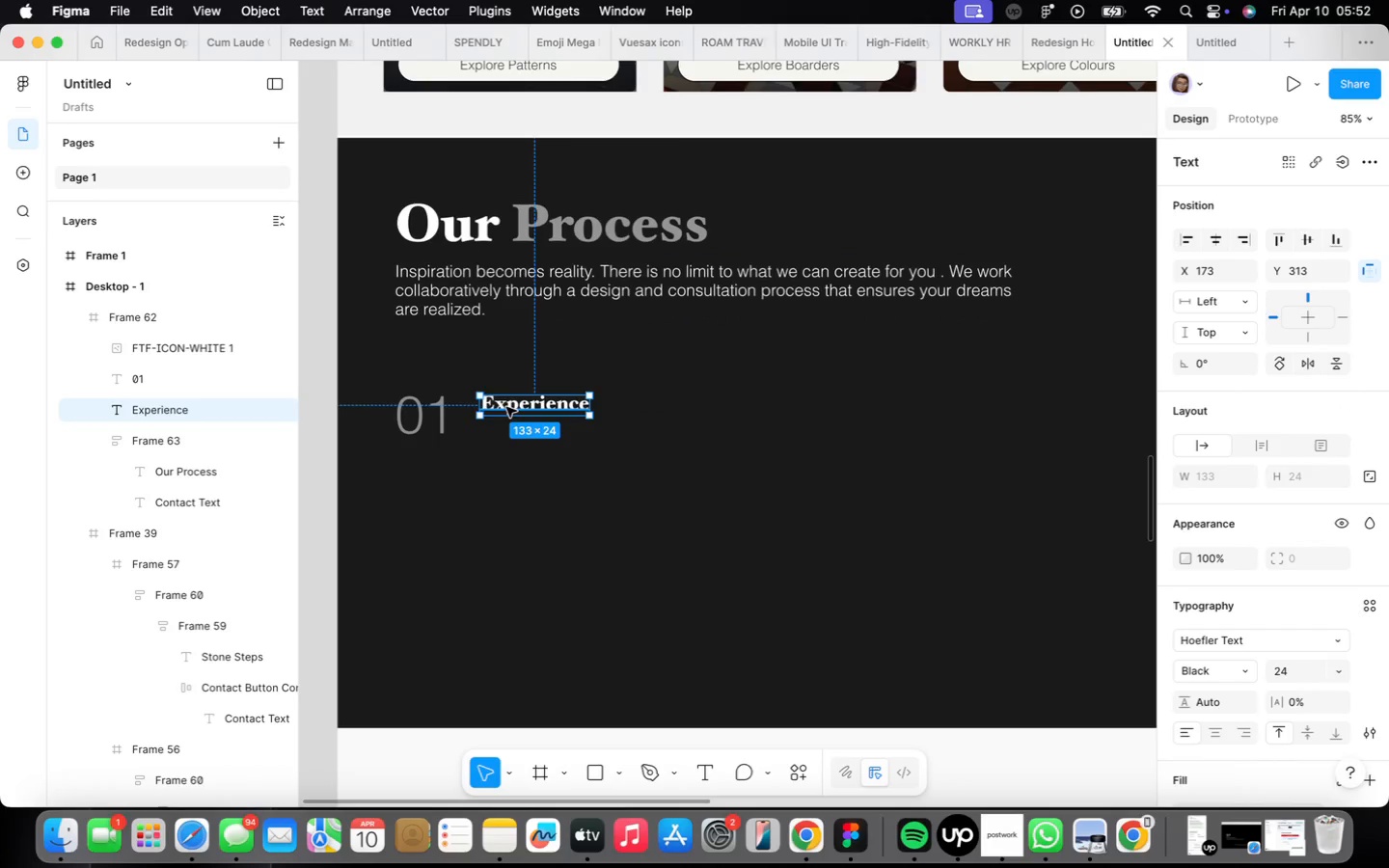 
hold_key(key=OptionLeft, duration=1.44)
 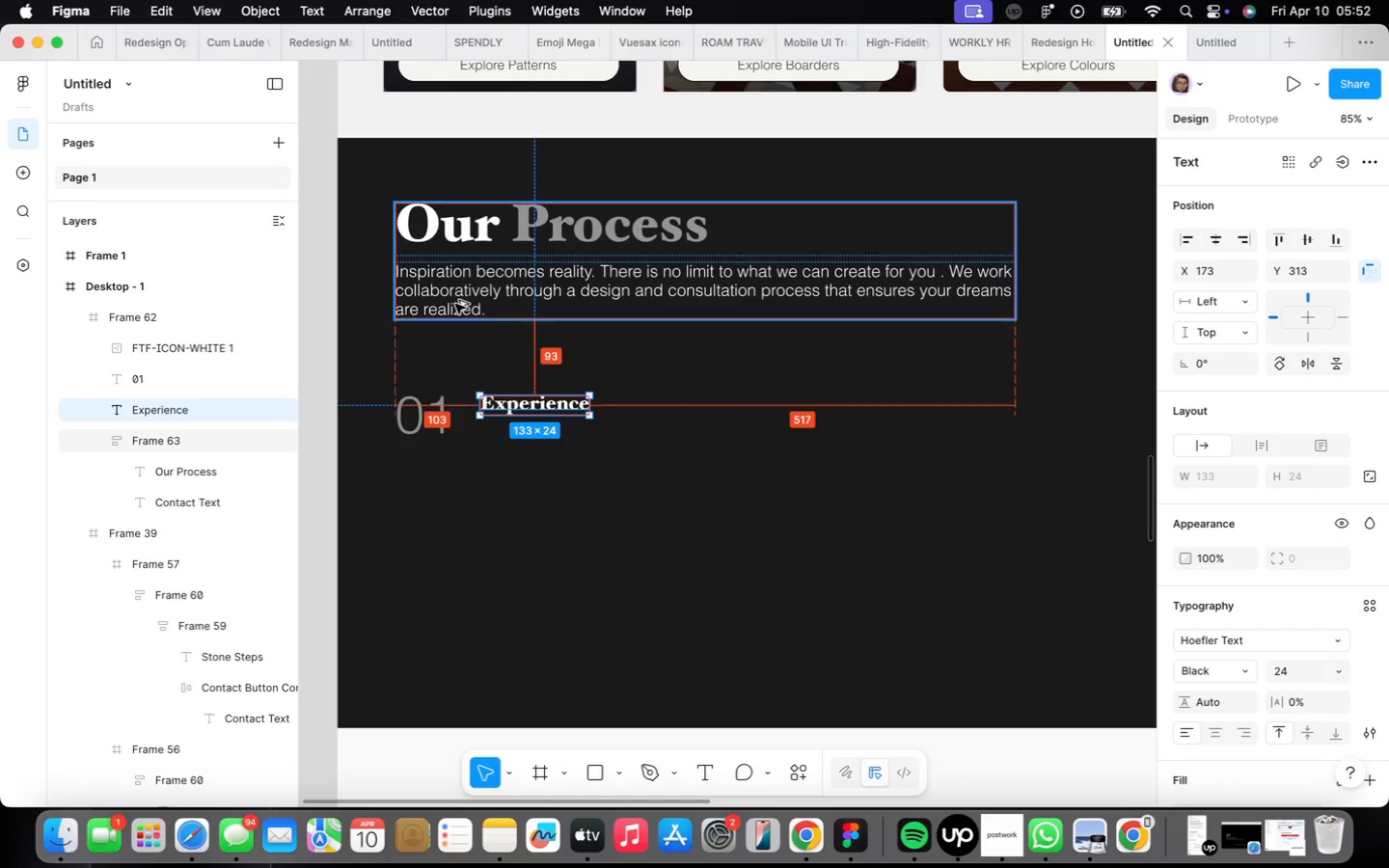 
hold_key(key=OptionLeft, duration=1.2)
 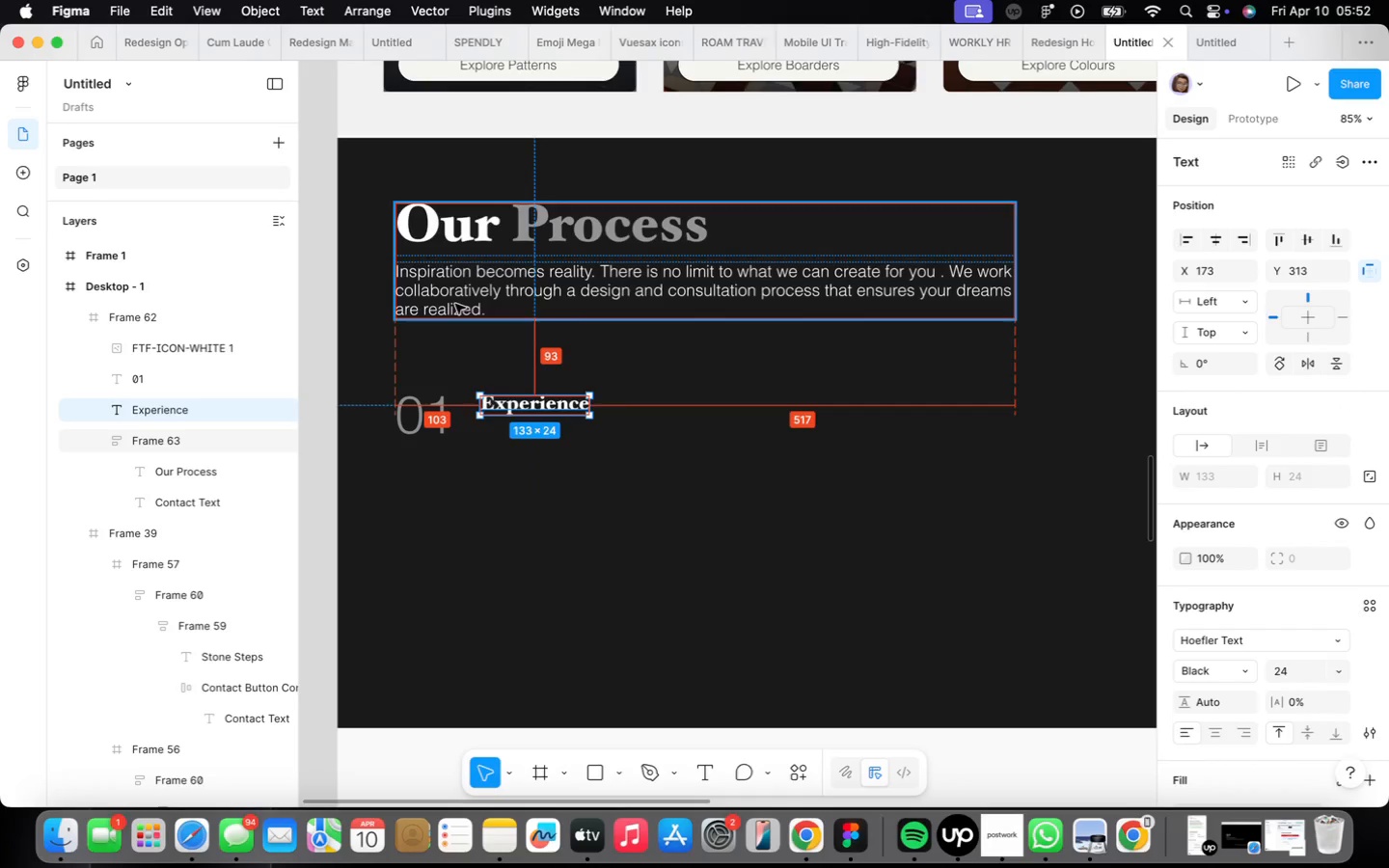 
key(Alt+ArrowUp)
 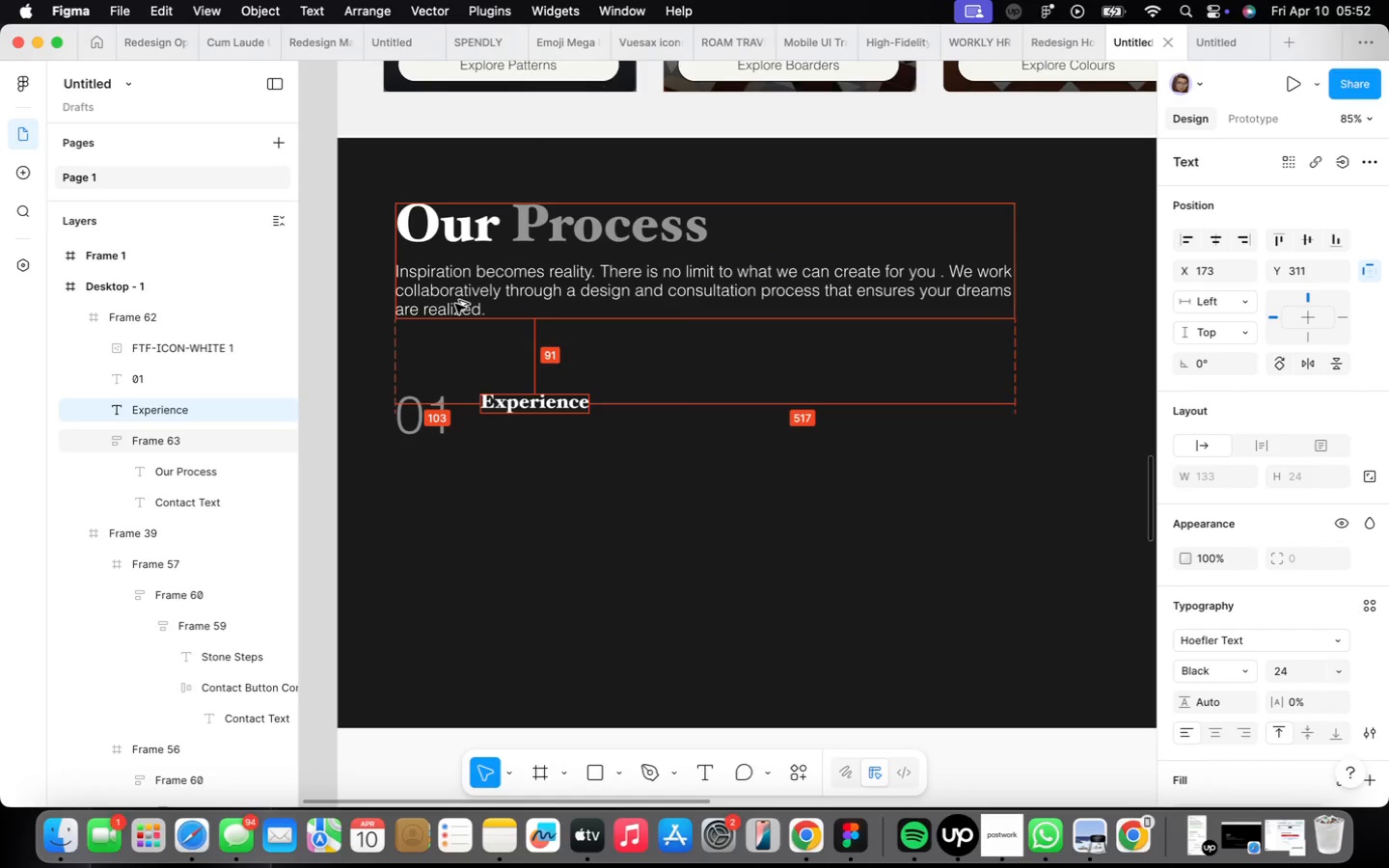 
key(Alt+ArrowUp)
 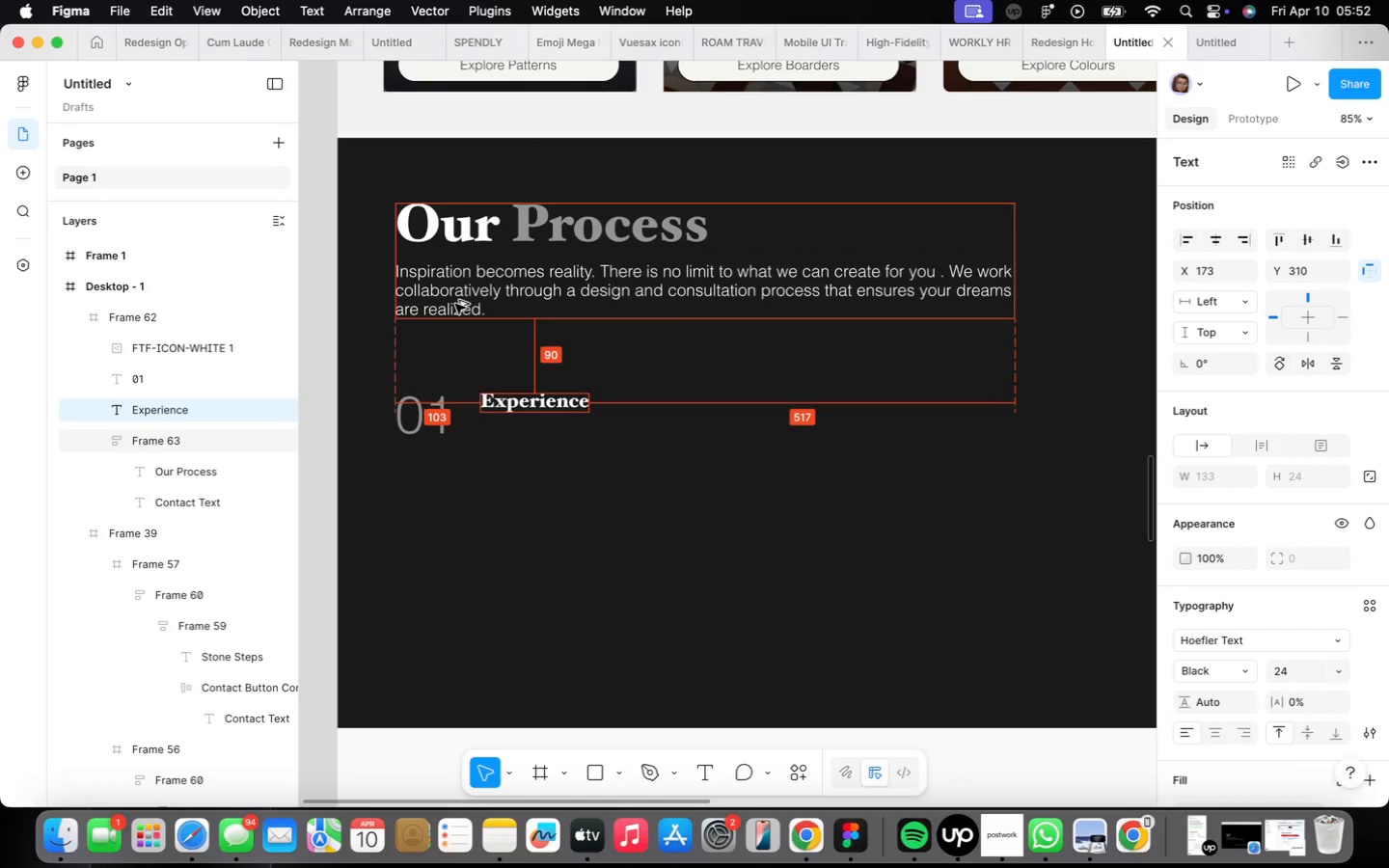 
key(Alt+ArrowUp)
 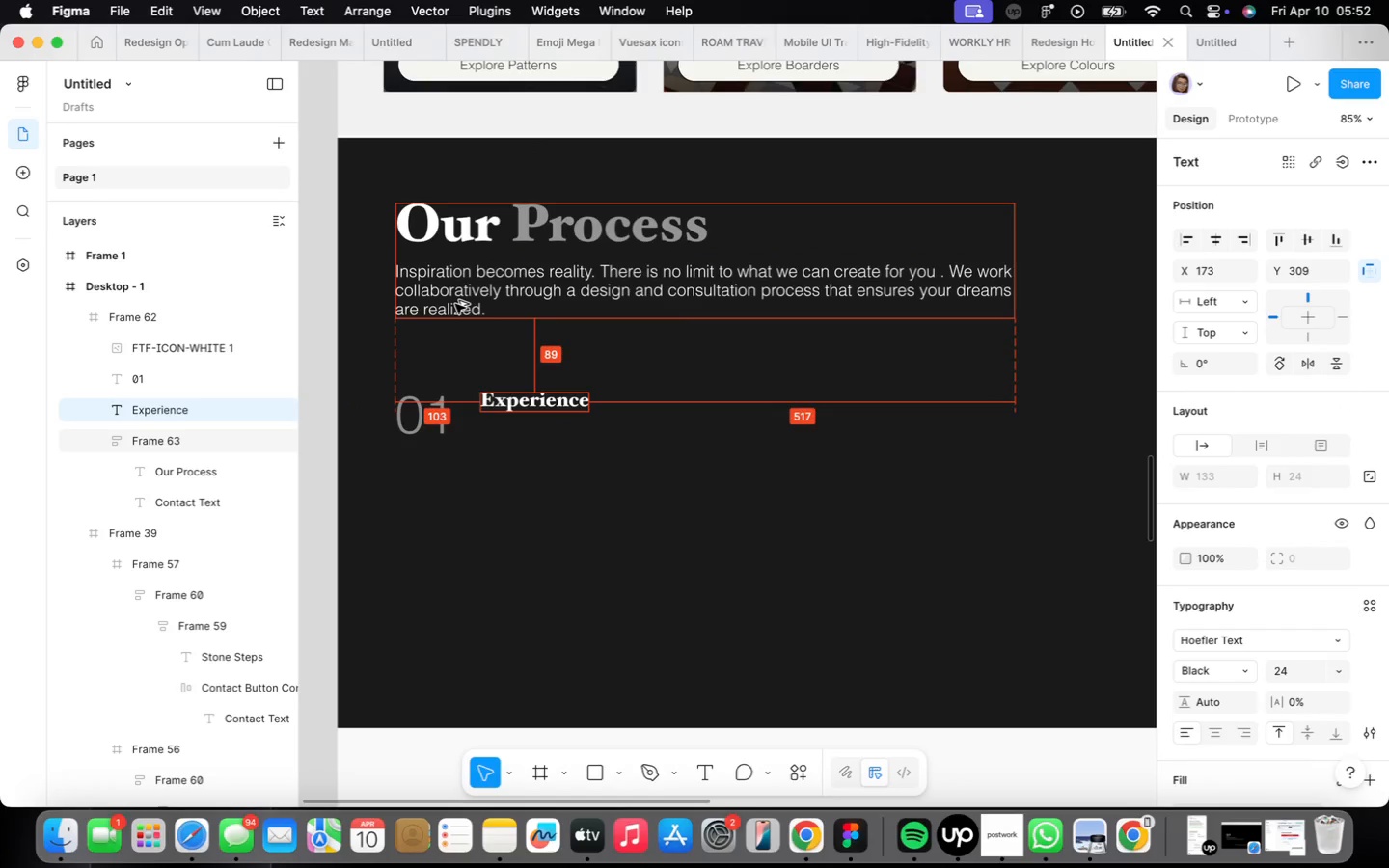 
key(Alt+ArrowUp)
 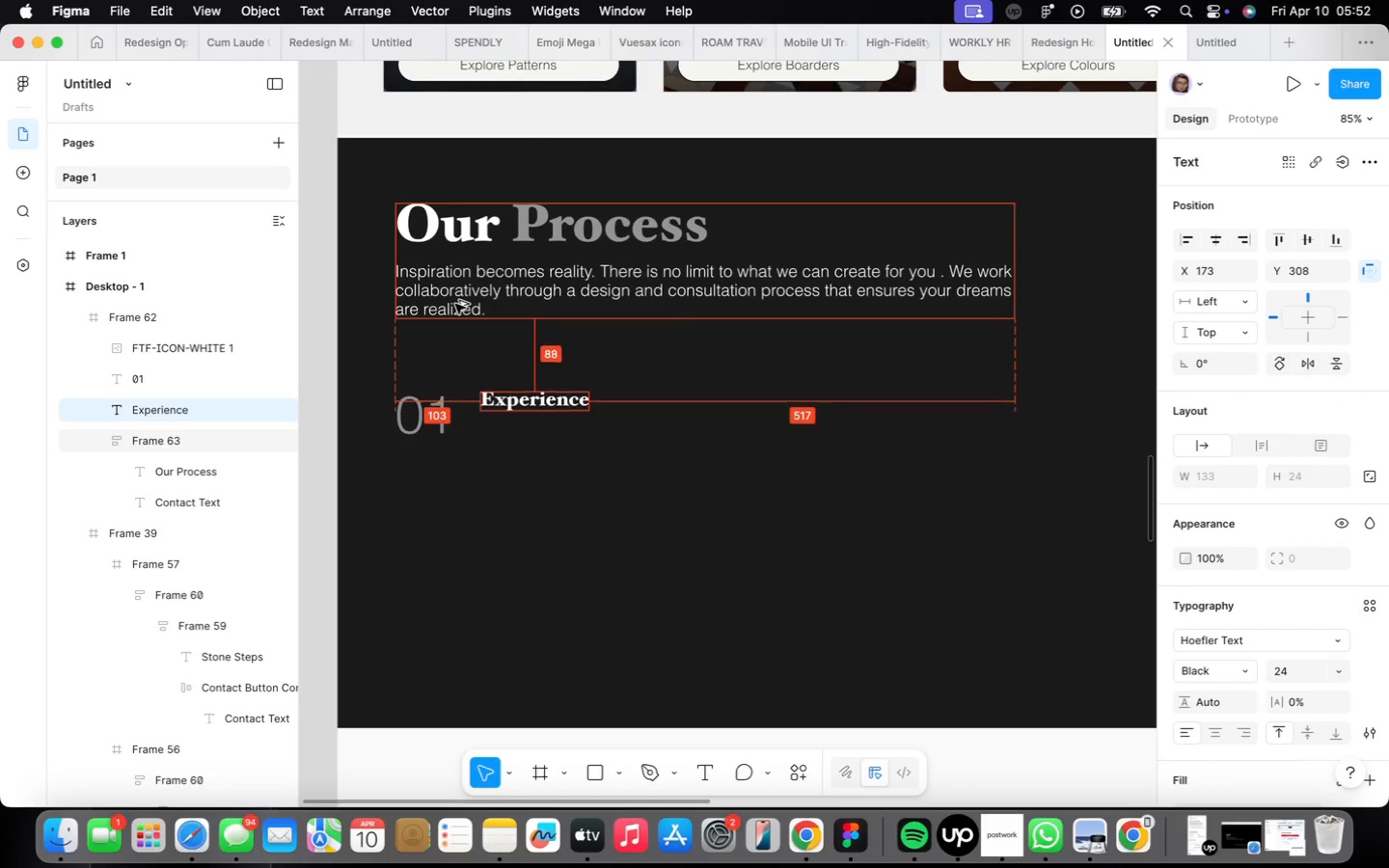 
key(Alt+ArrowUp)
 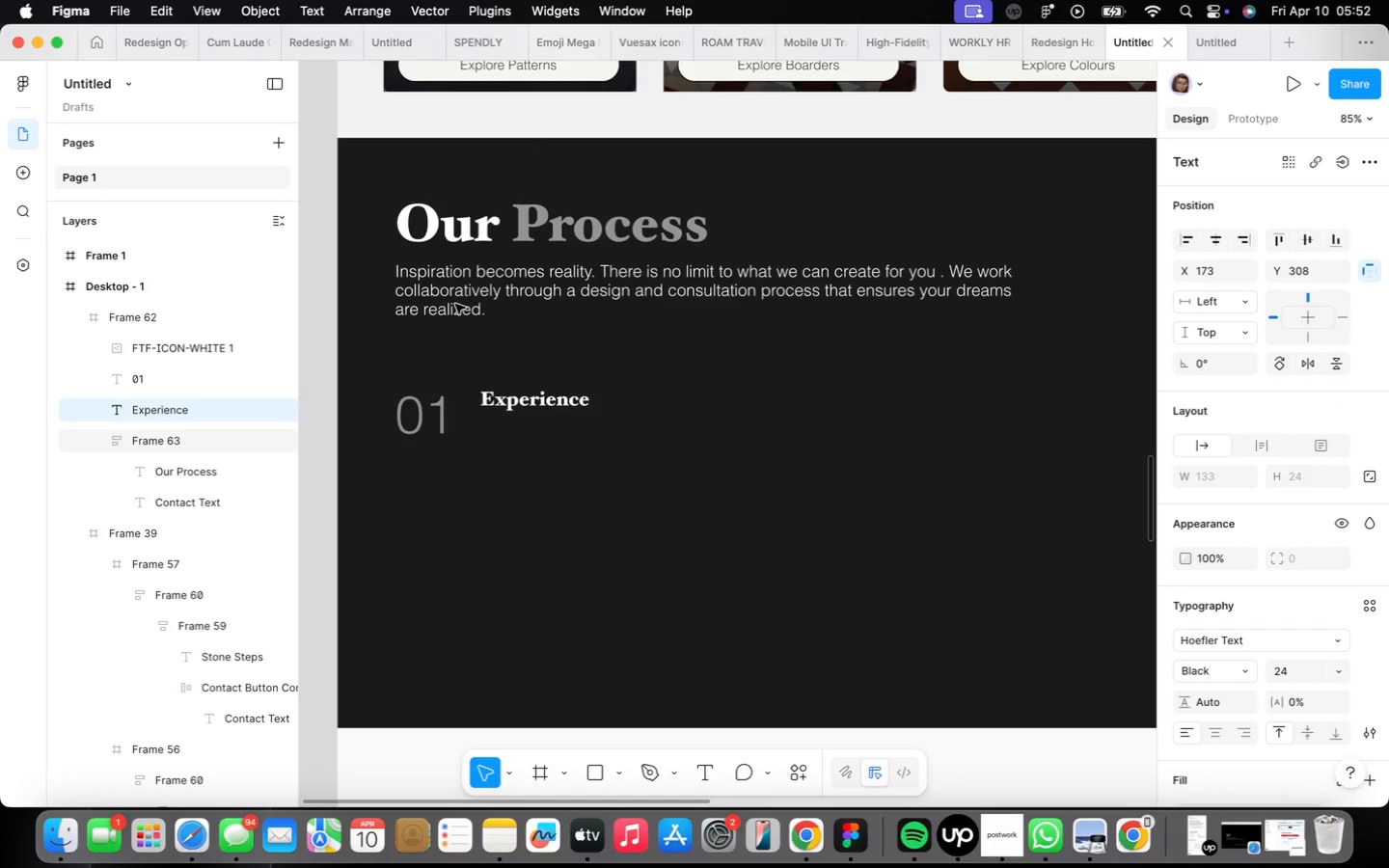 
key(ArrowDown)
 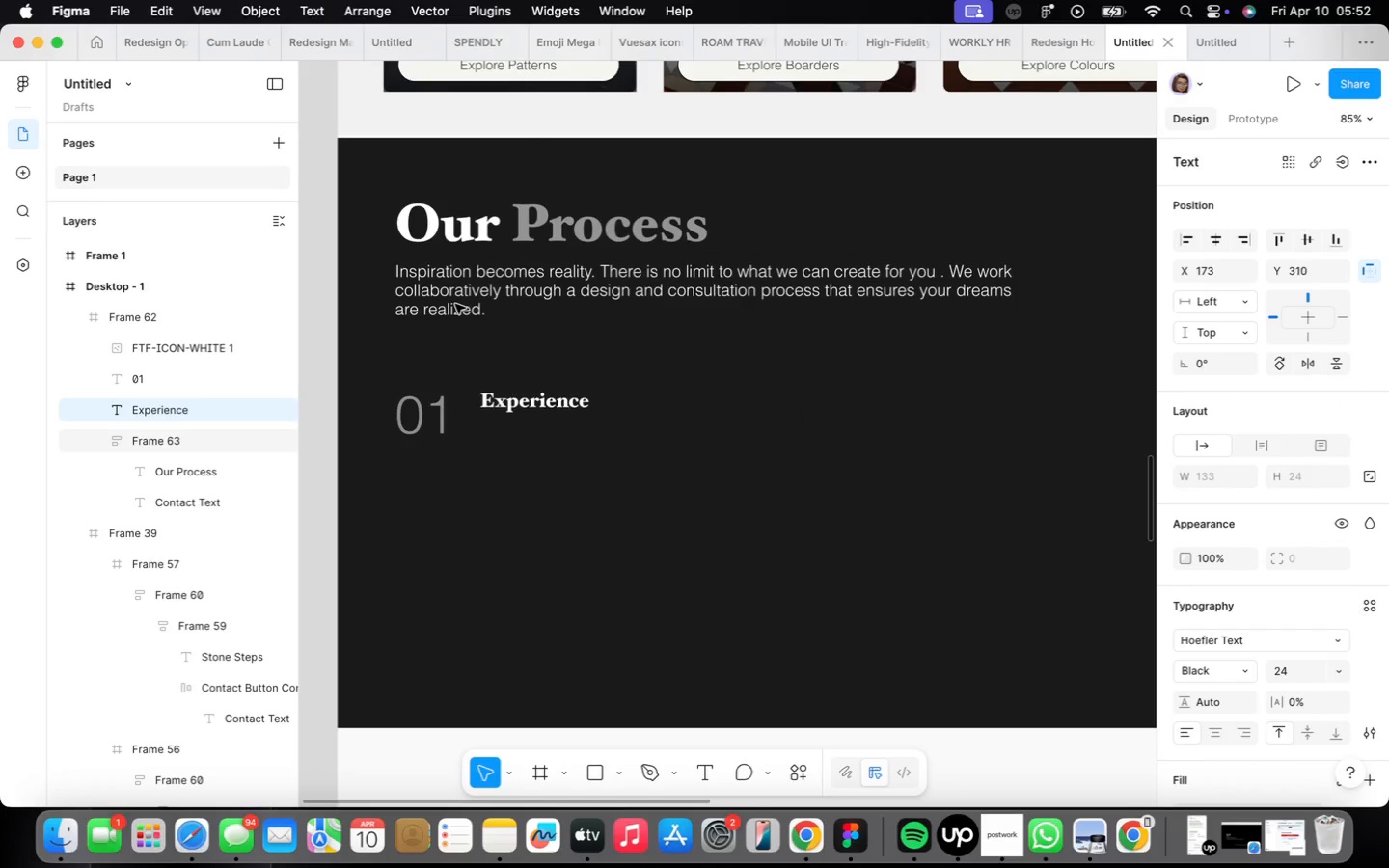 
key(ArrowDown)
 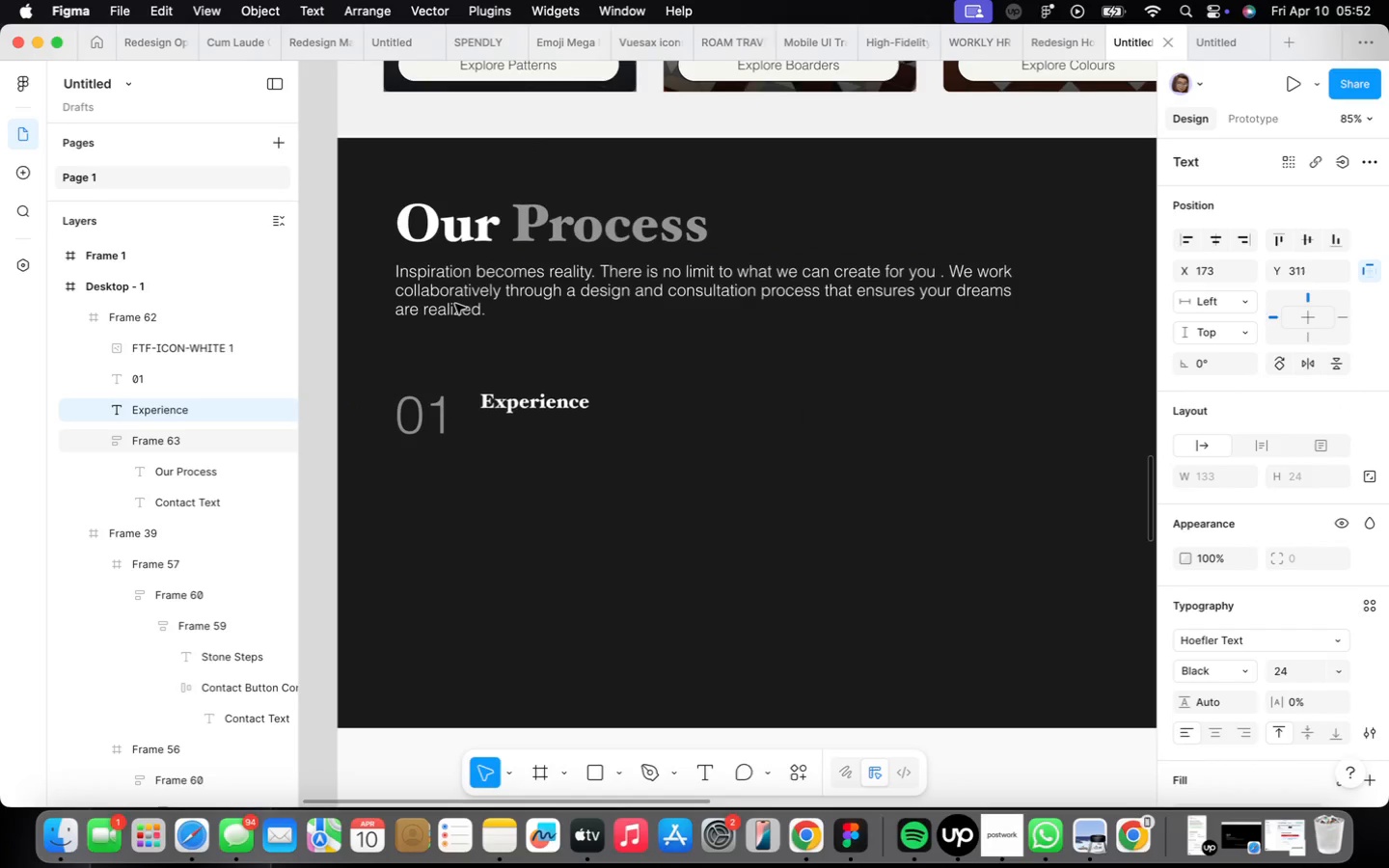 
key(ArrowDown)
 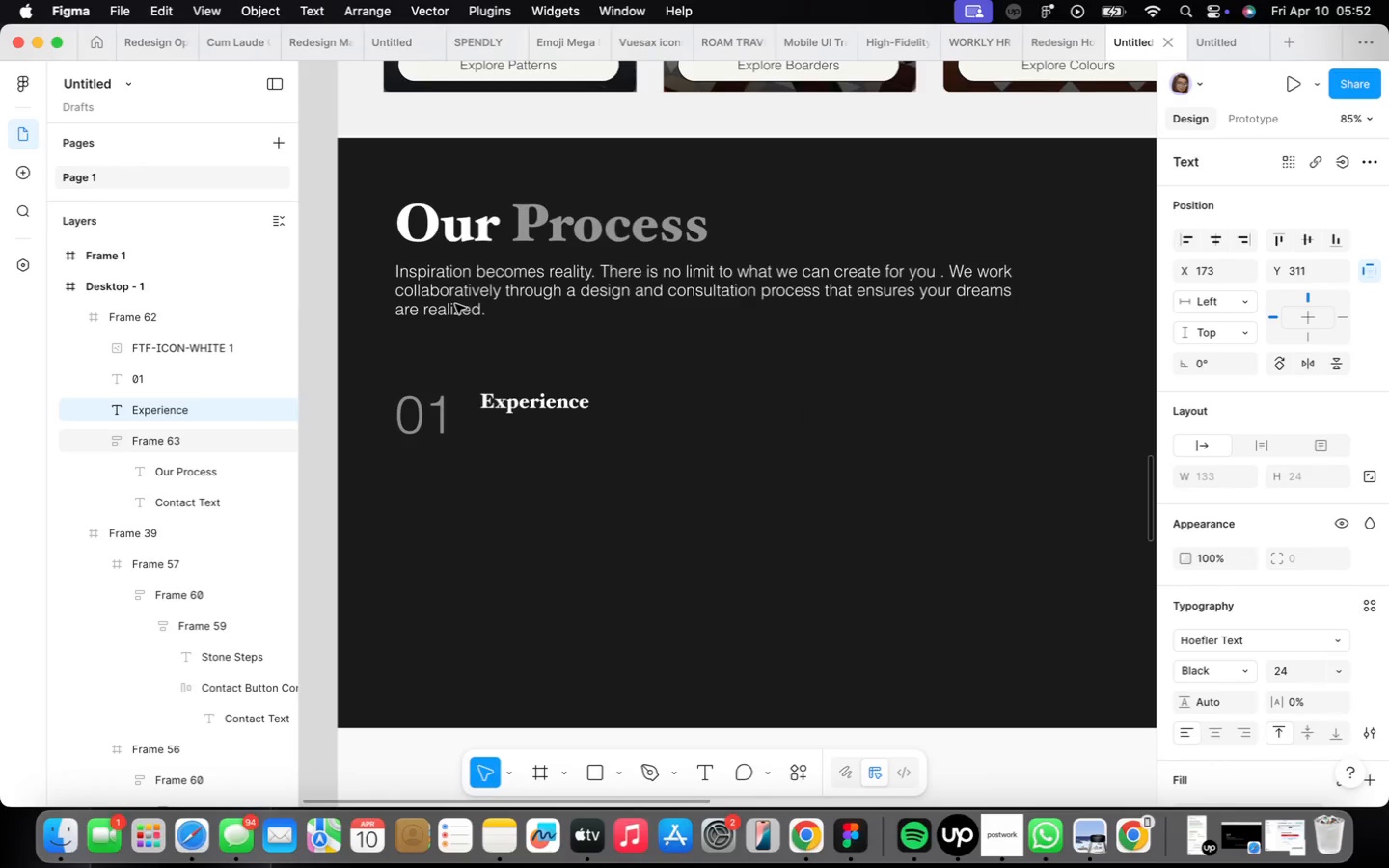 
key(ArrowDown)
 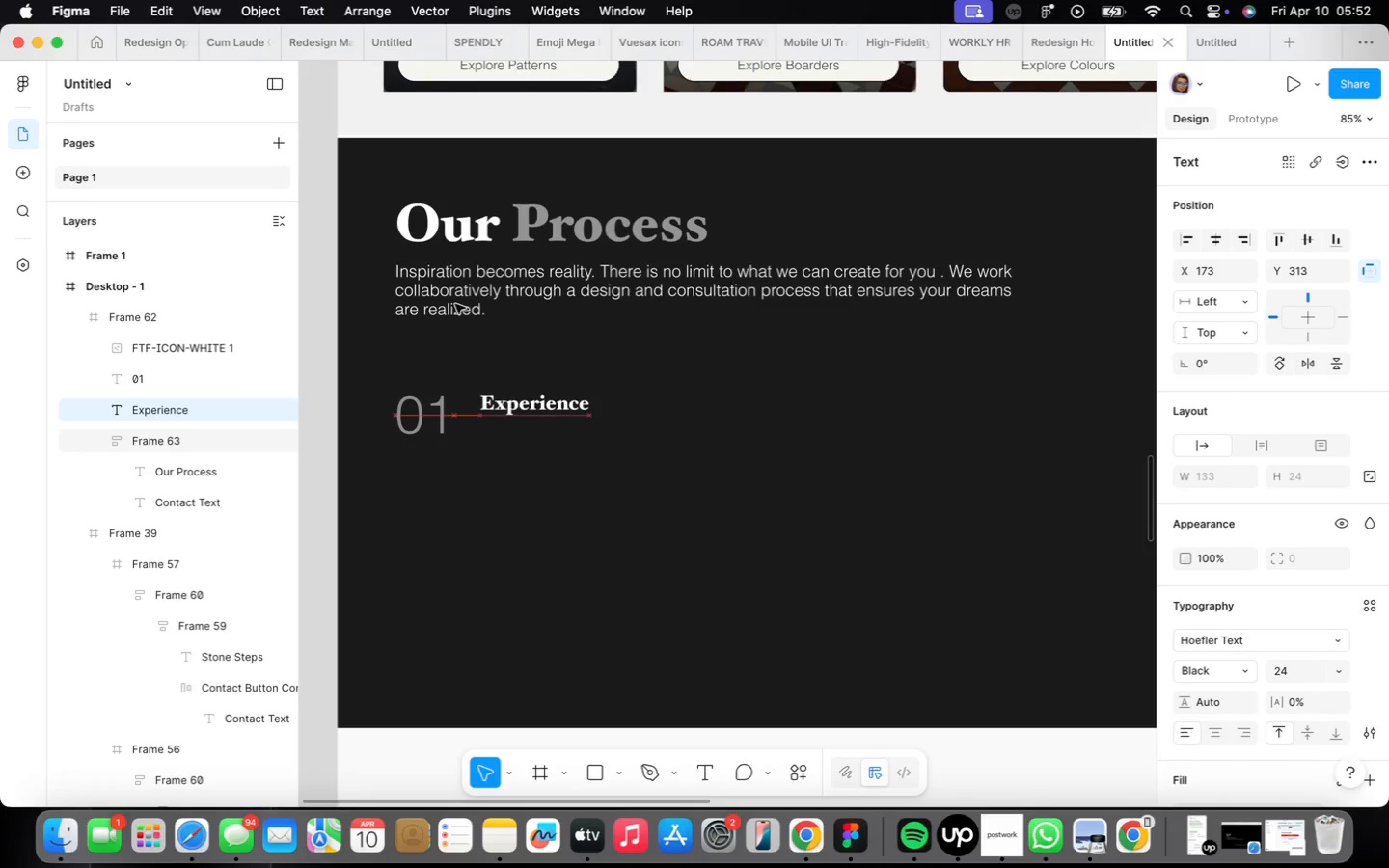 
key(ArrowDown)
 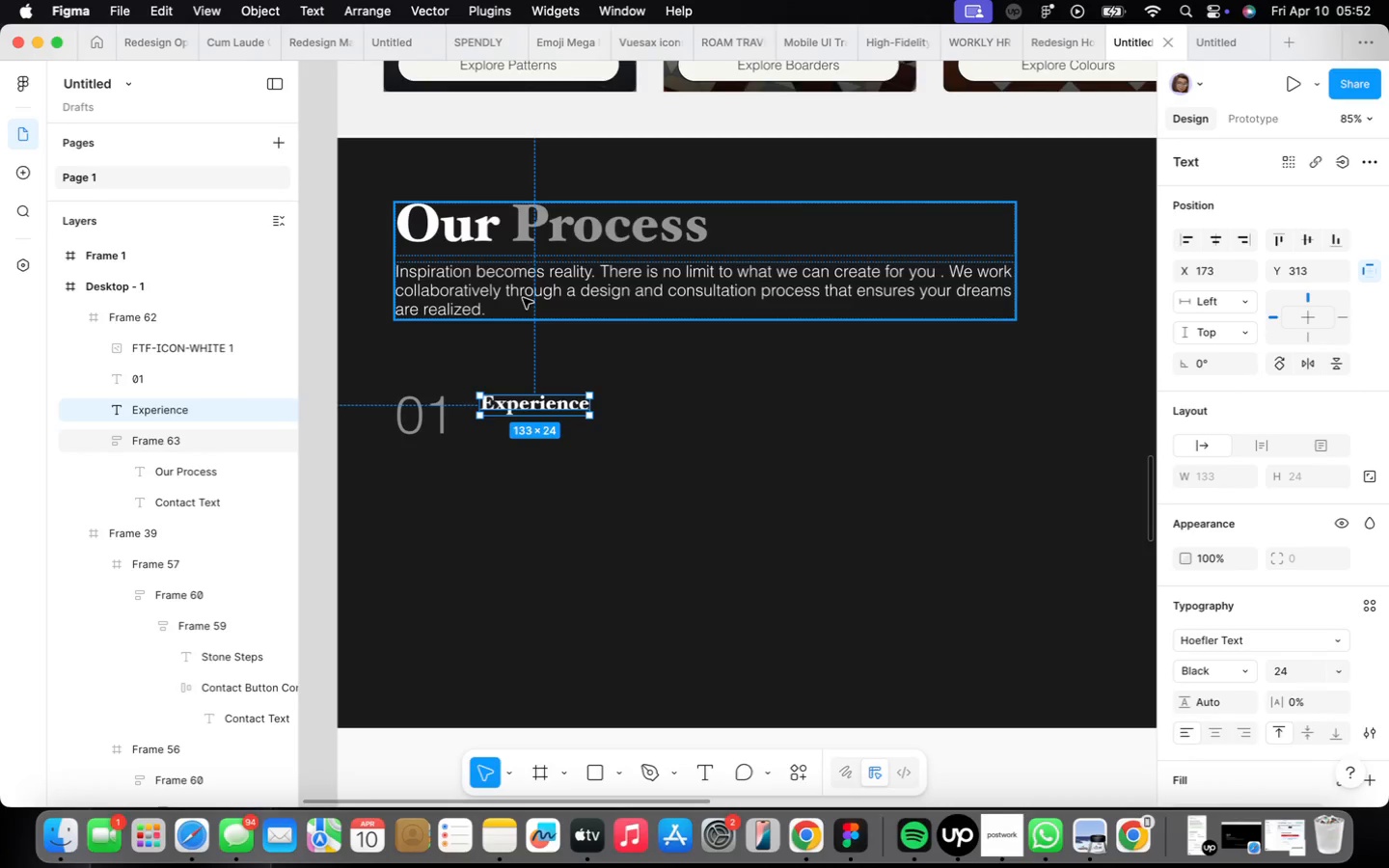 
double_click([521, 296])
 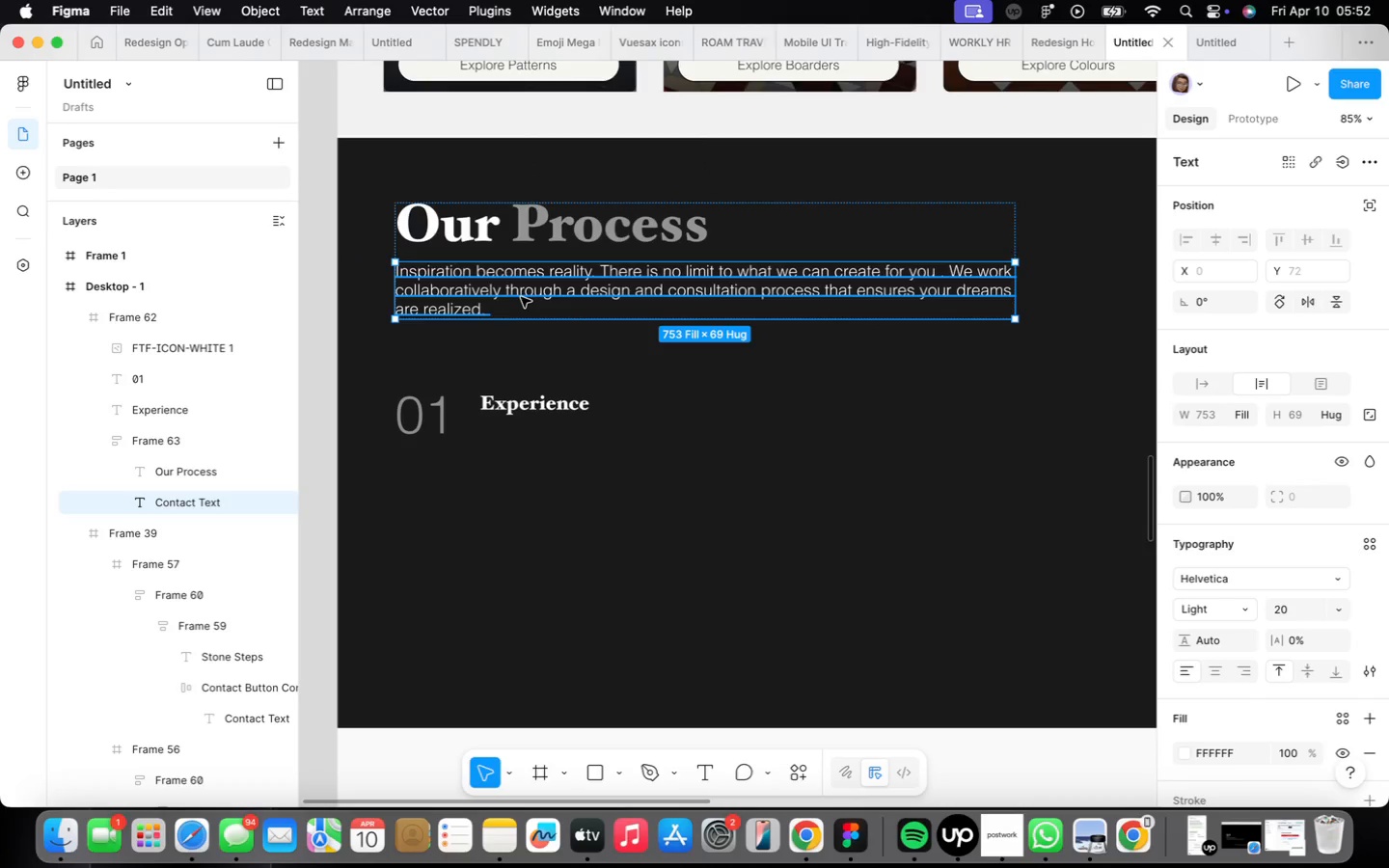 
wait(5.36)
 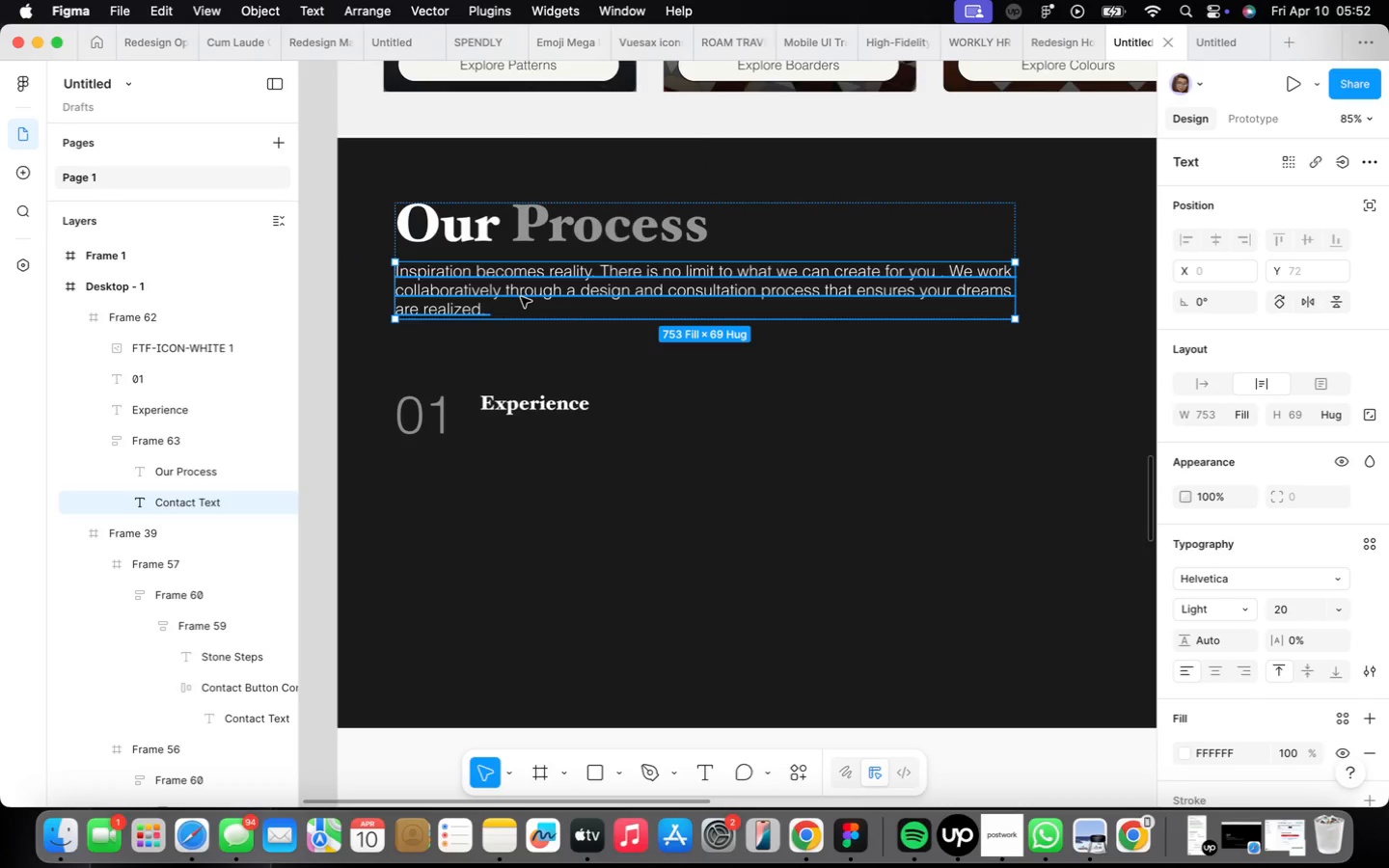 
hold_key(key=OptionLeft, duration=0.4)
left_click_drag(start_coordinate=[521, 297], to_coordinate=[529, 457])
 